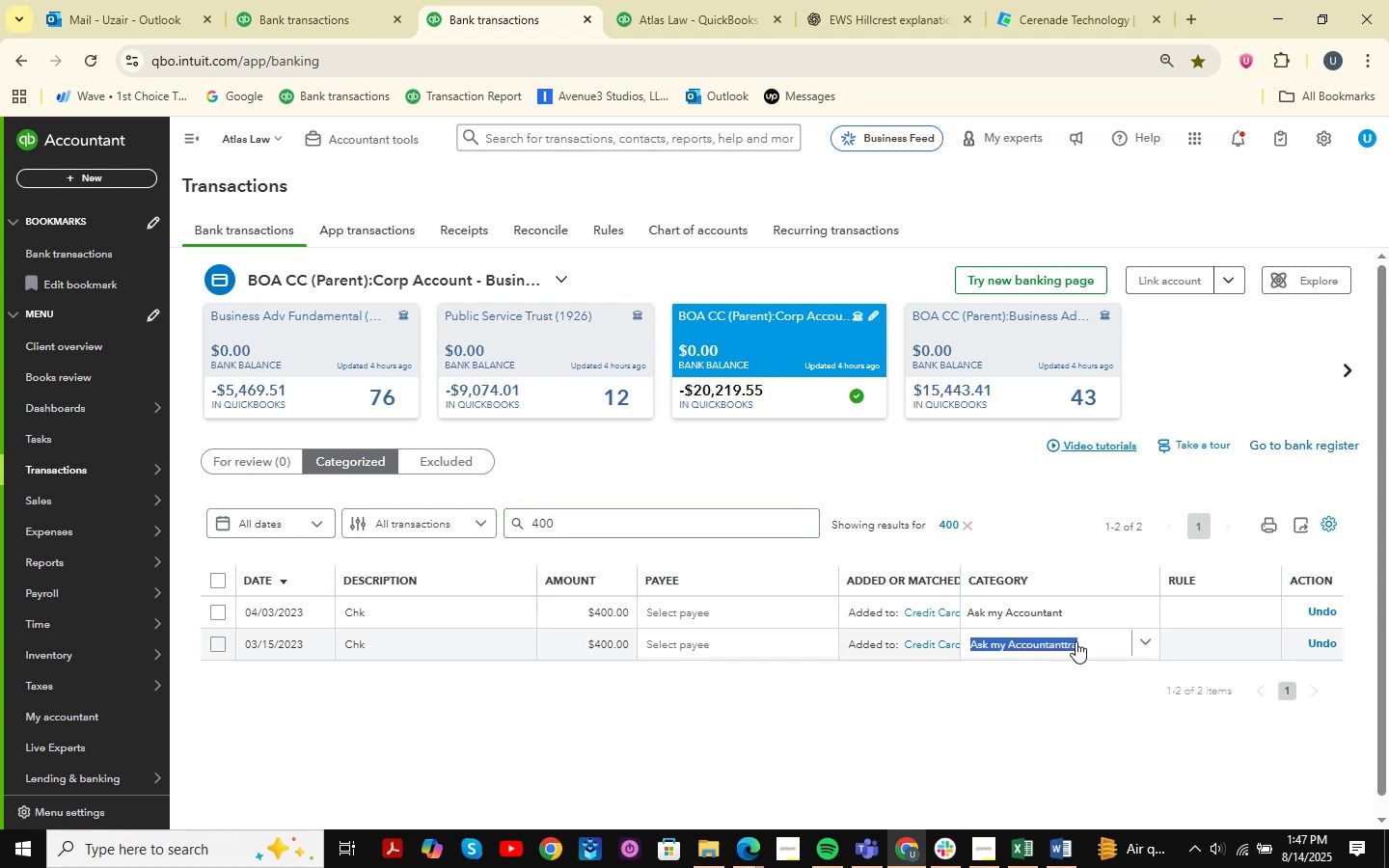 
type(tra)
 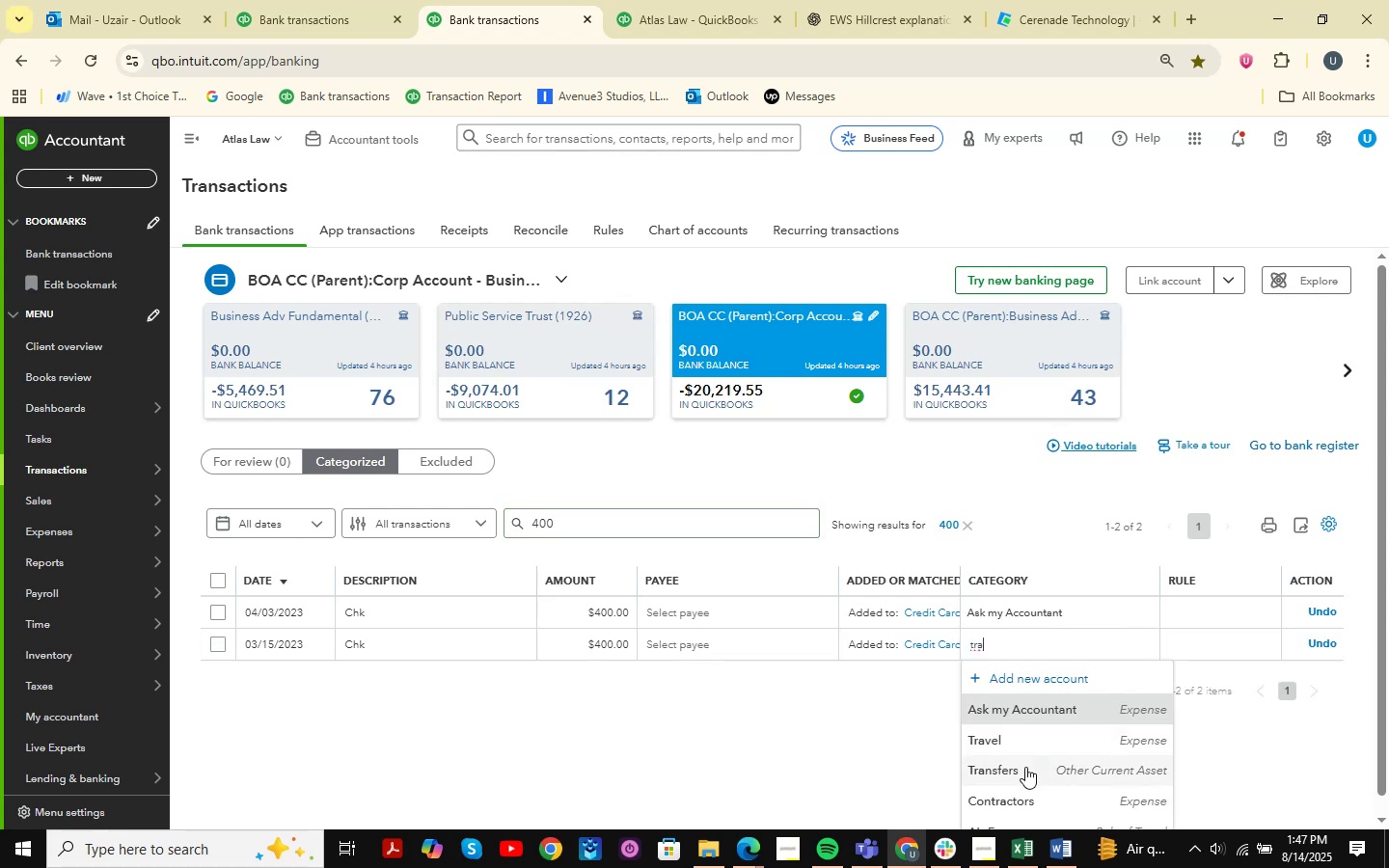 
left_click([1023, 760])
 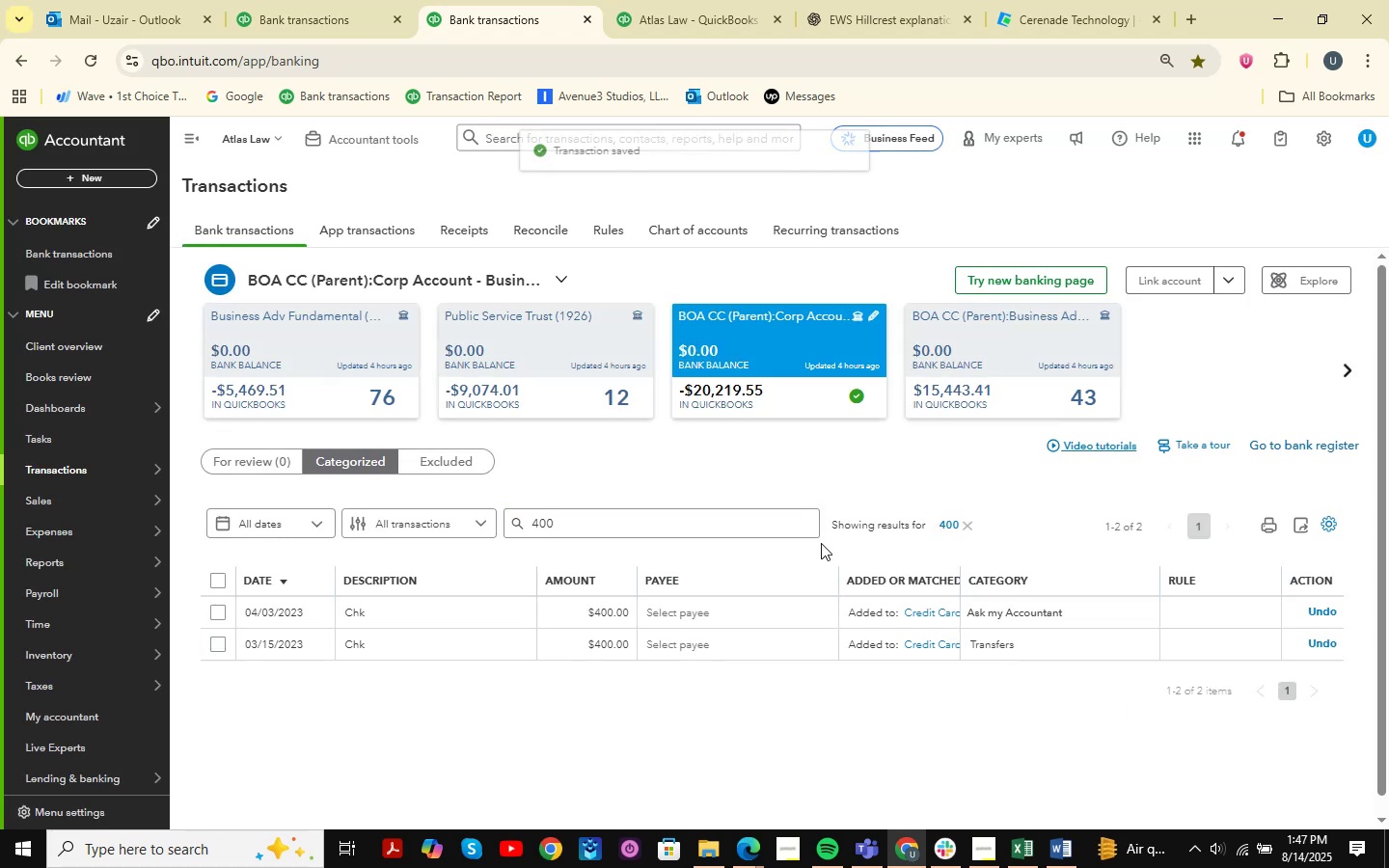 
left_click([327, 0])
 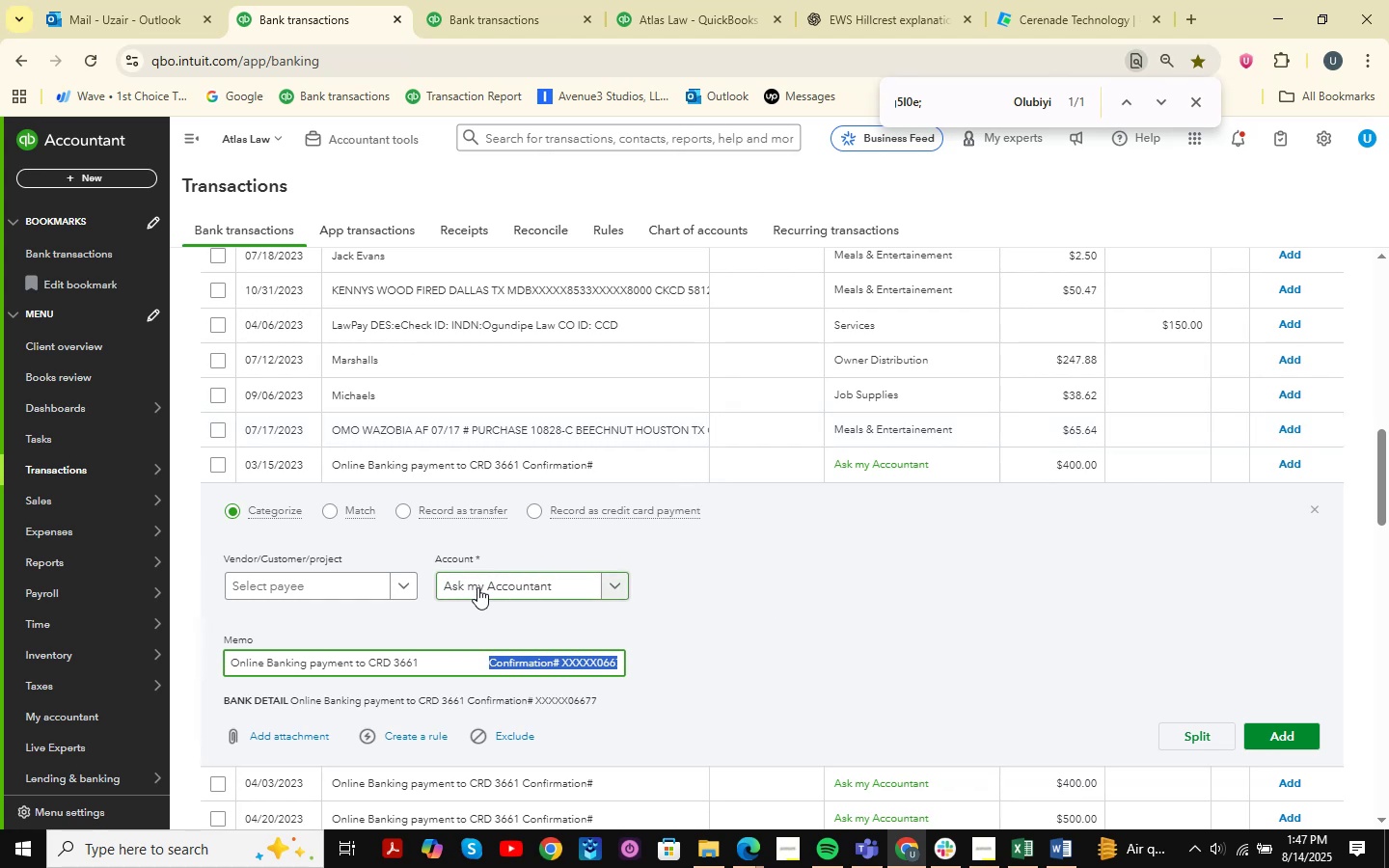 
type(transfer)
 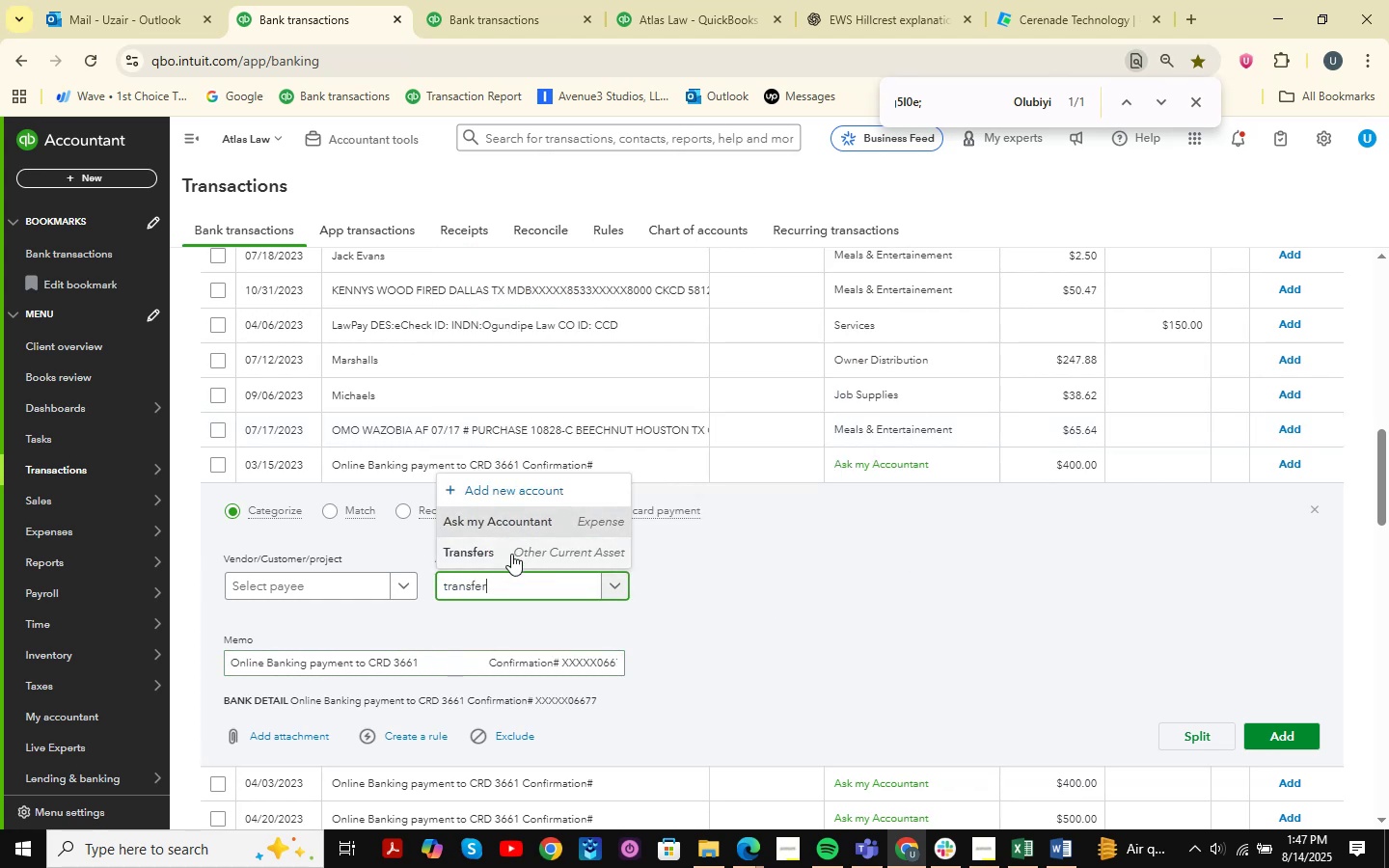 
left_click([527, 543])
 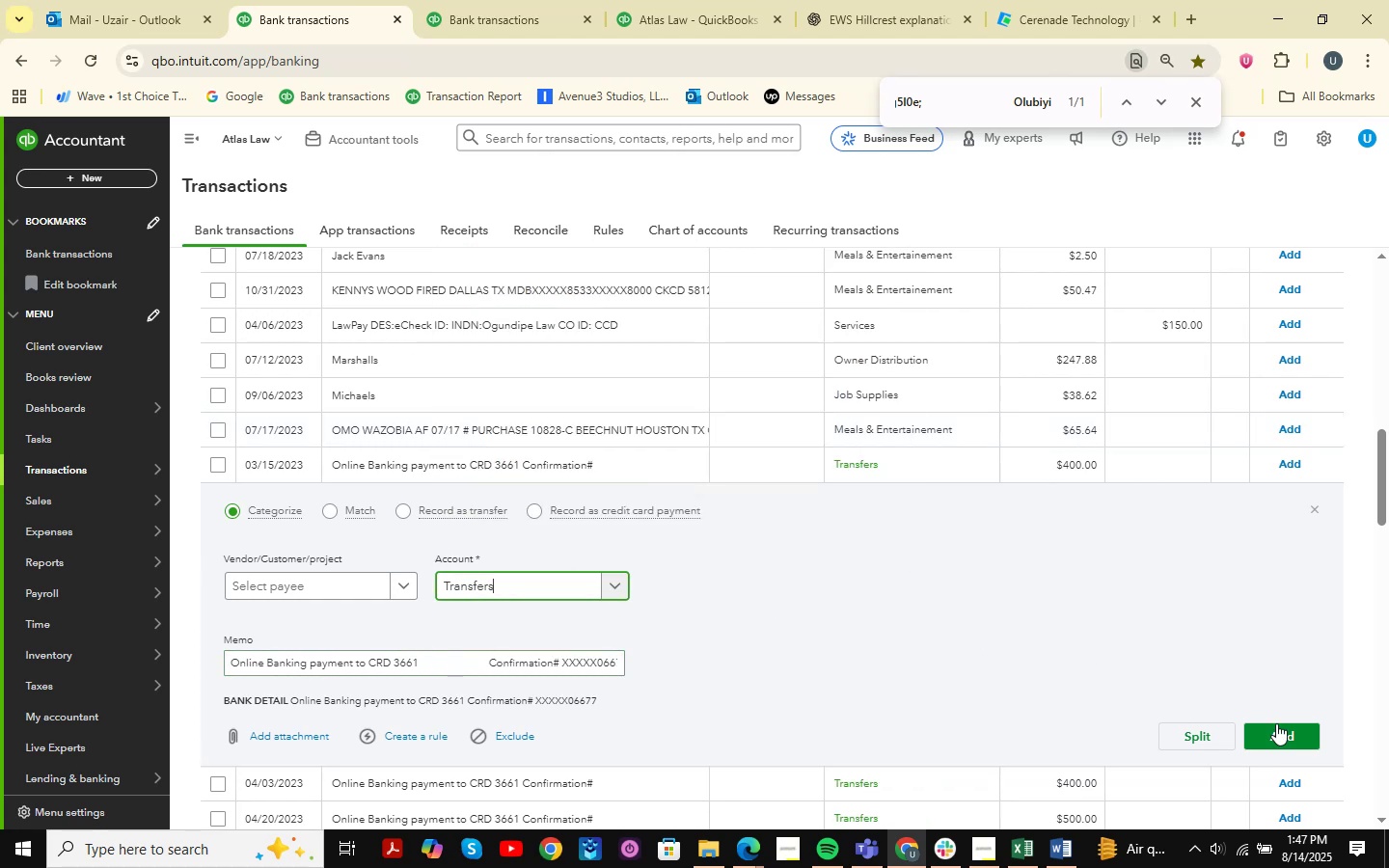 
left_click([1291, 724])
 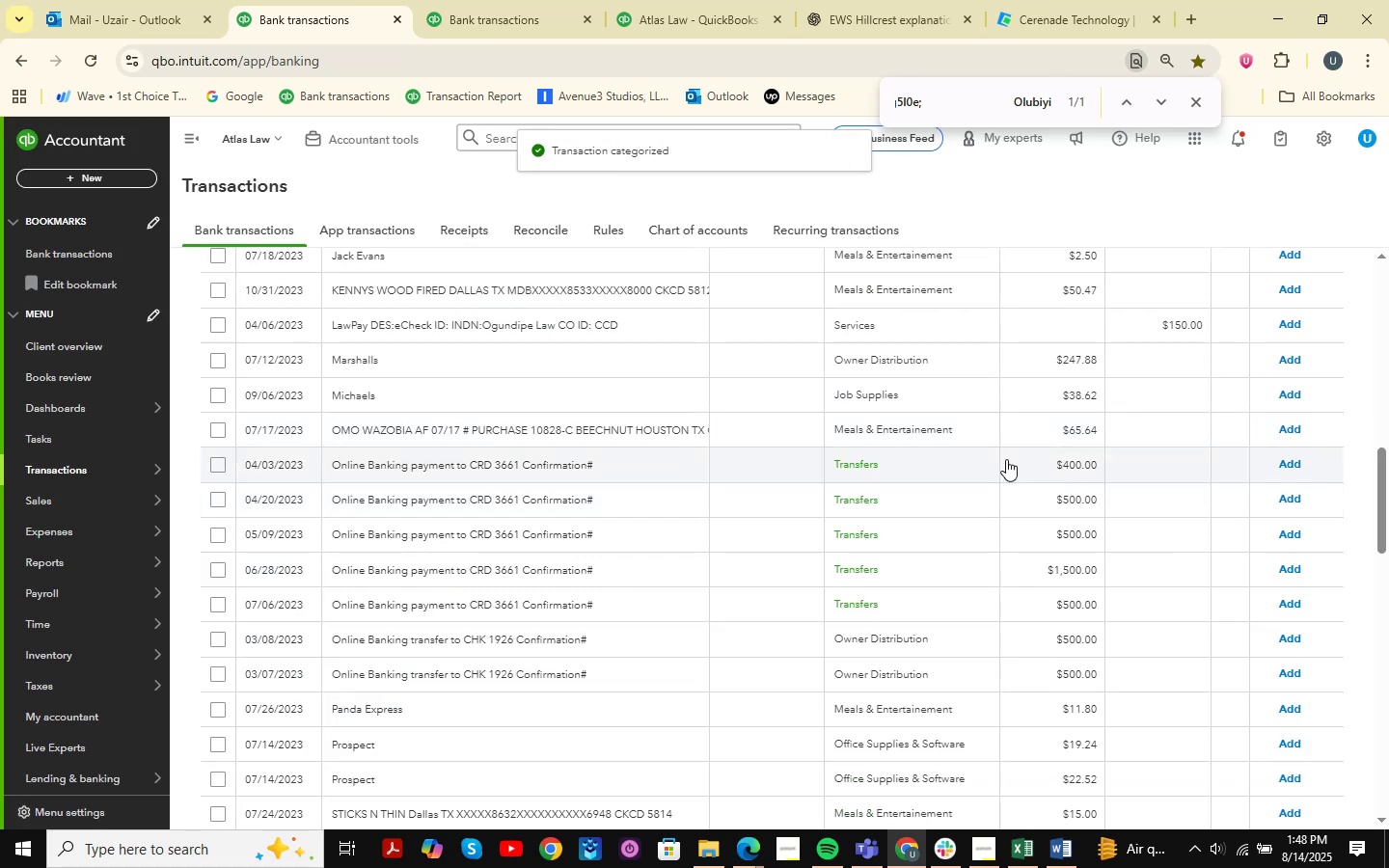 
left_click([537, 0])
 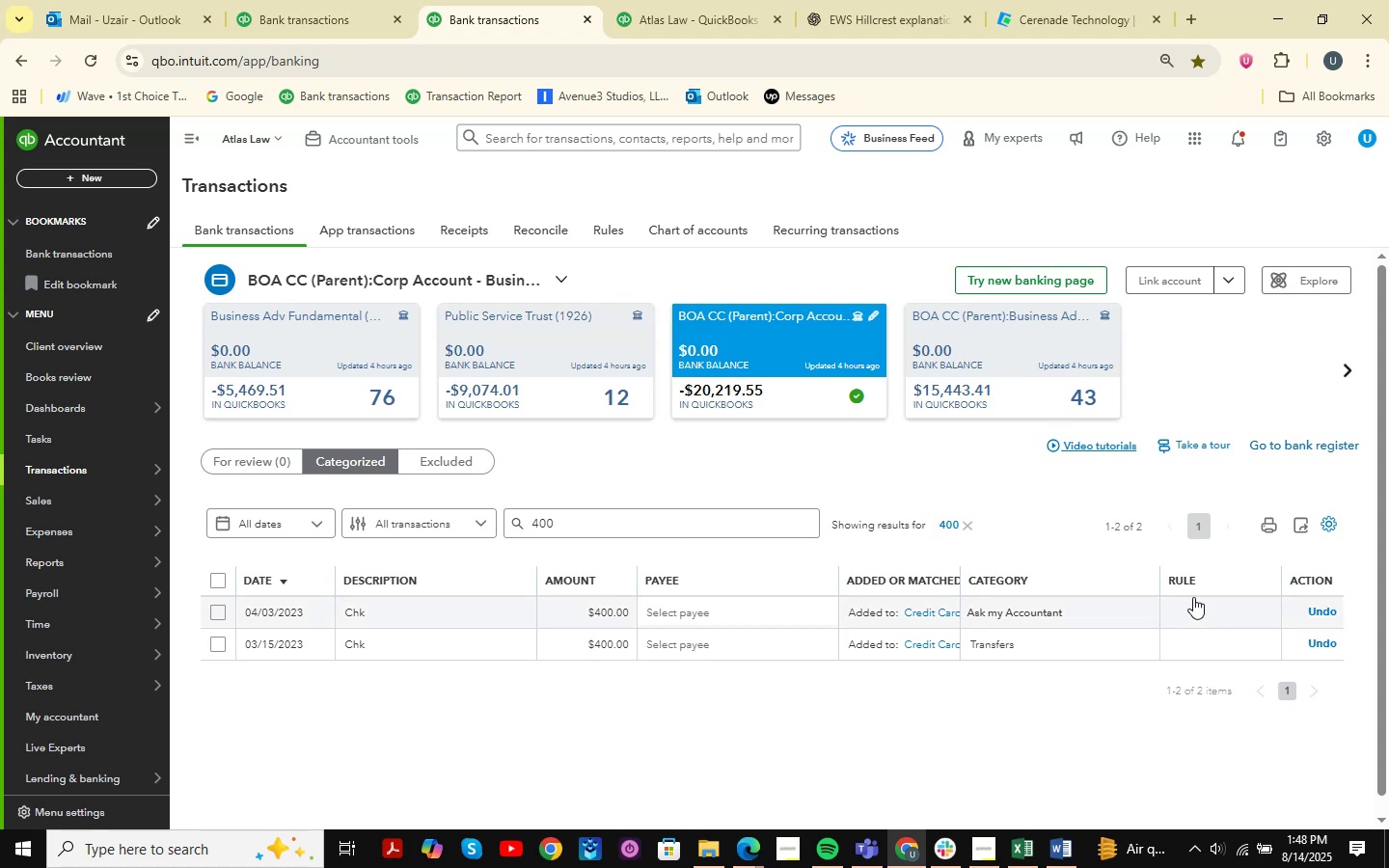 
left_click([1065, 617])
 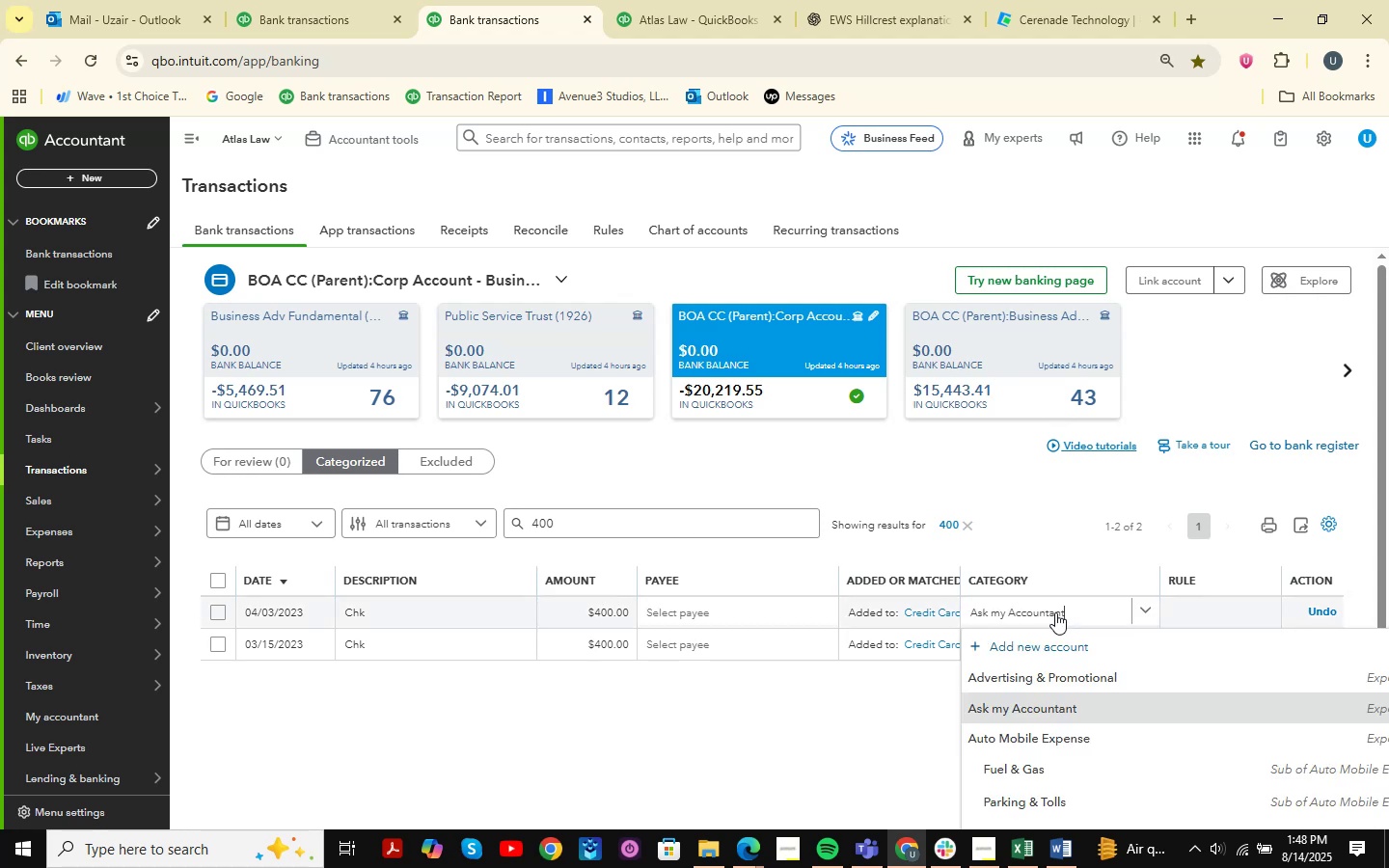 
left_click([1055, 612])
 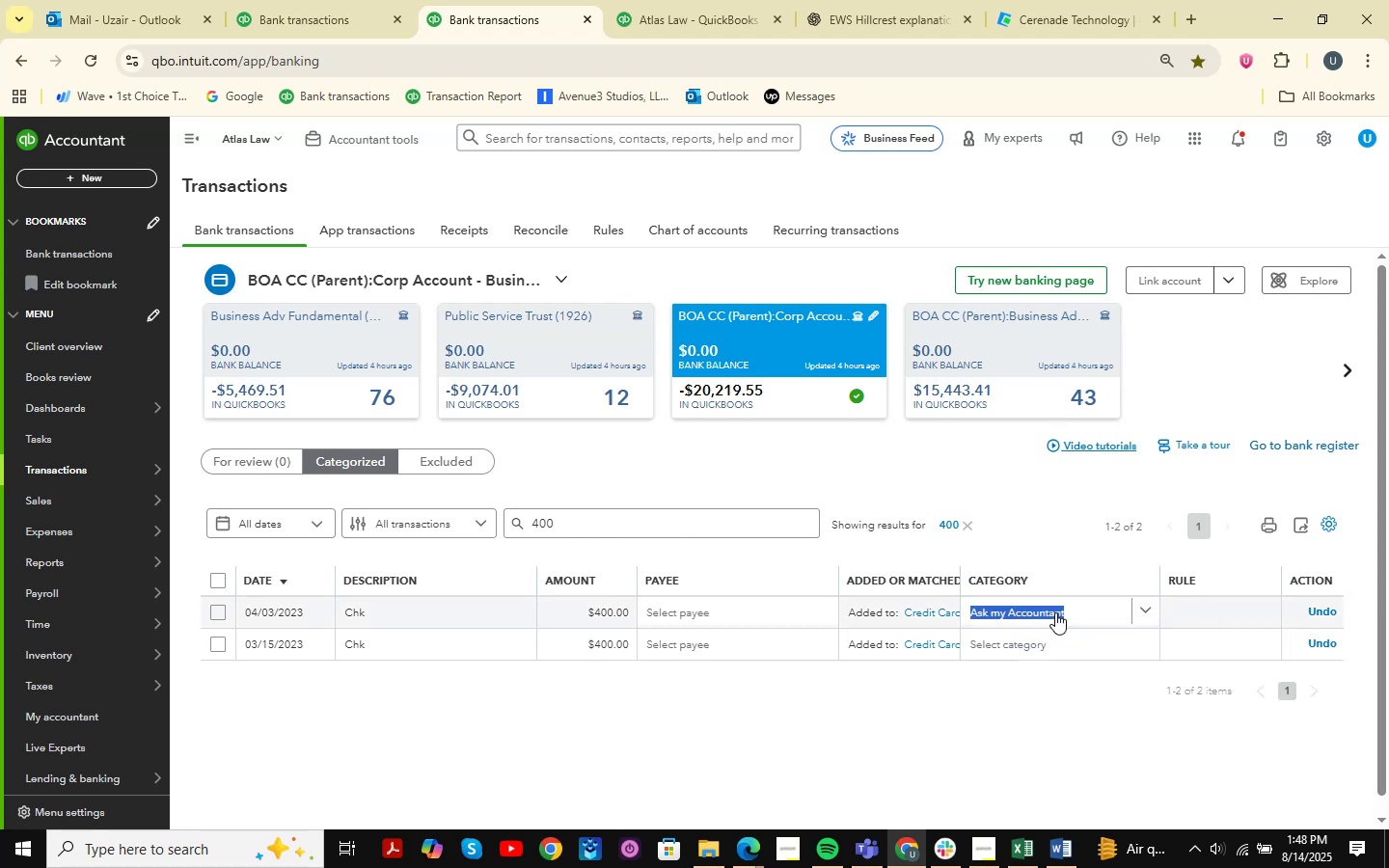 
type(transfers)
 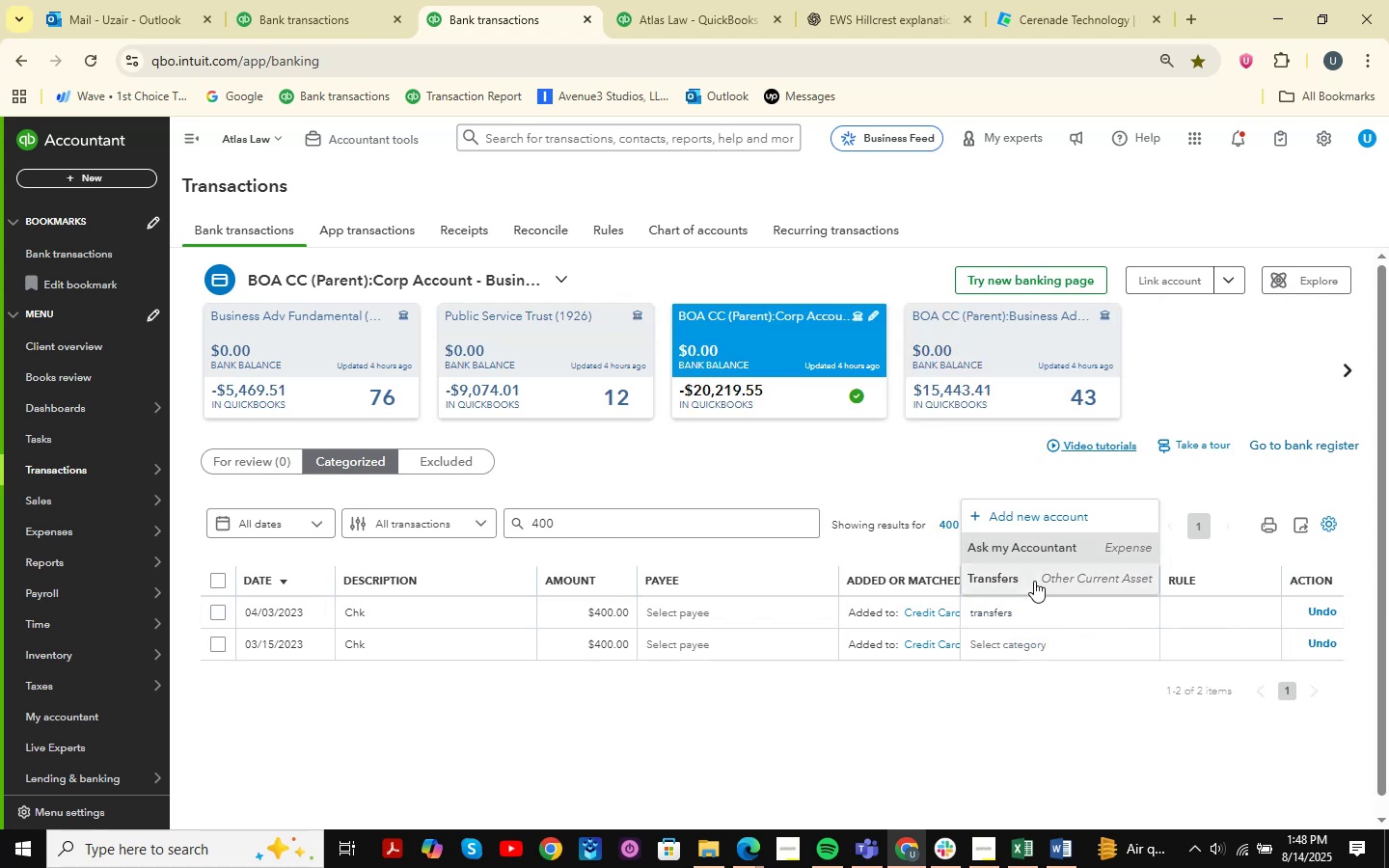 
left_click([1034, 581])
 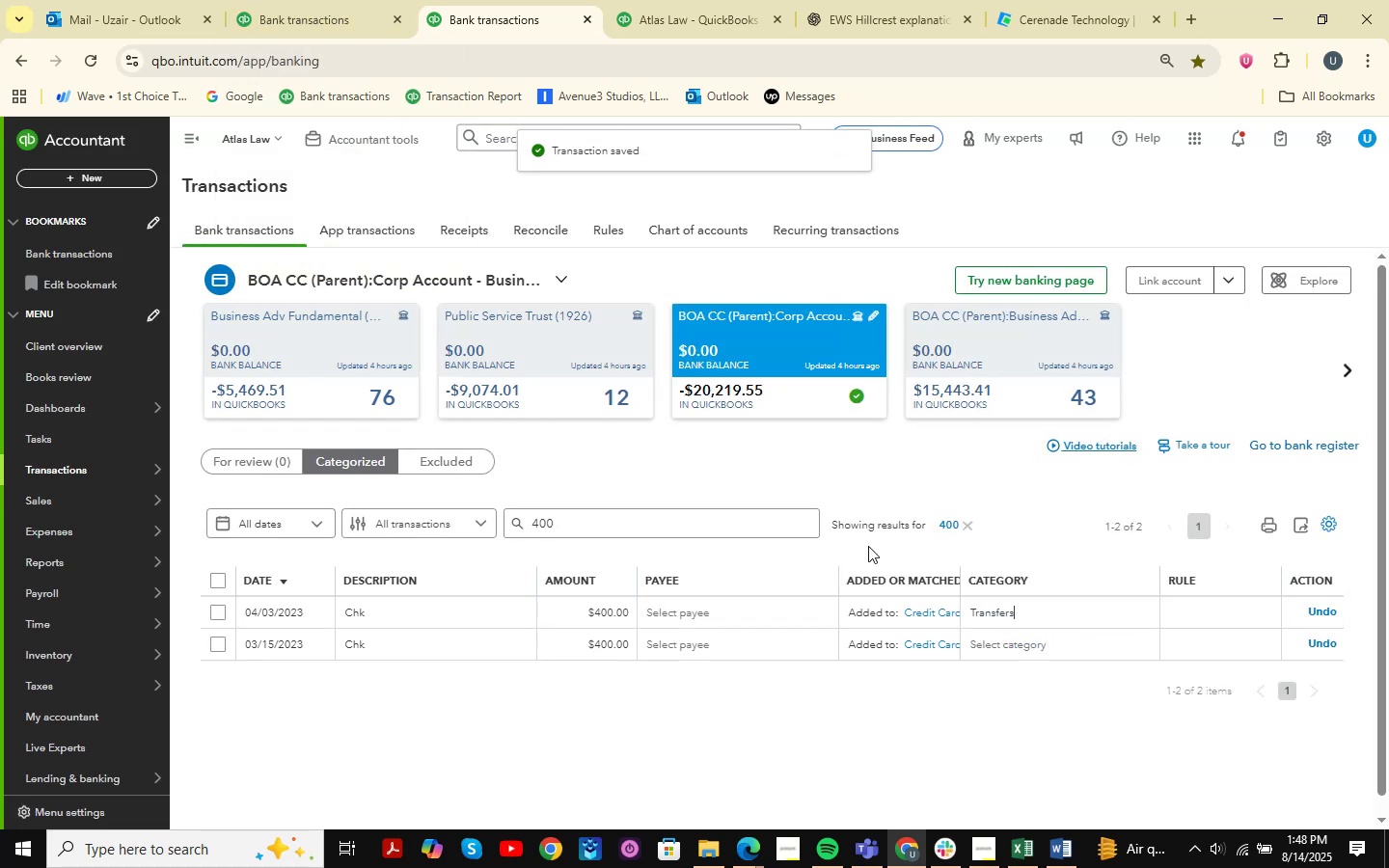 
left_click([978, 647])
 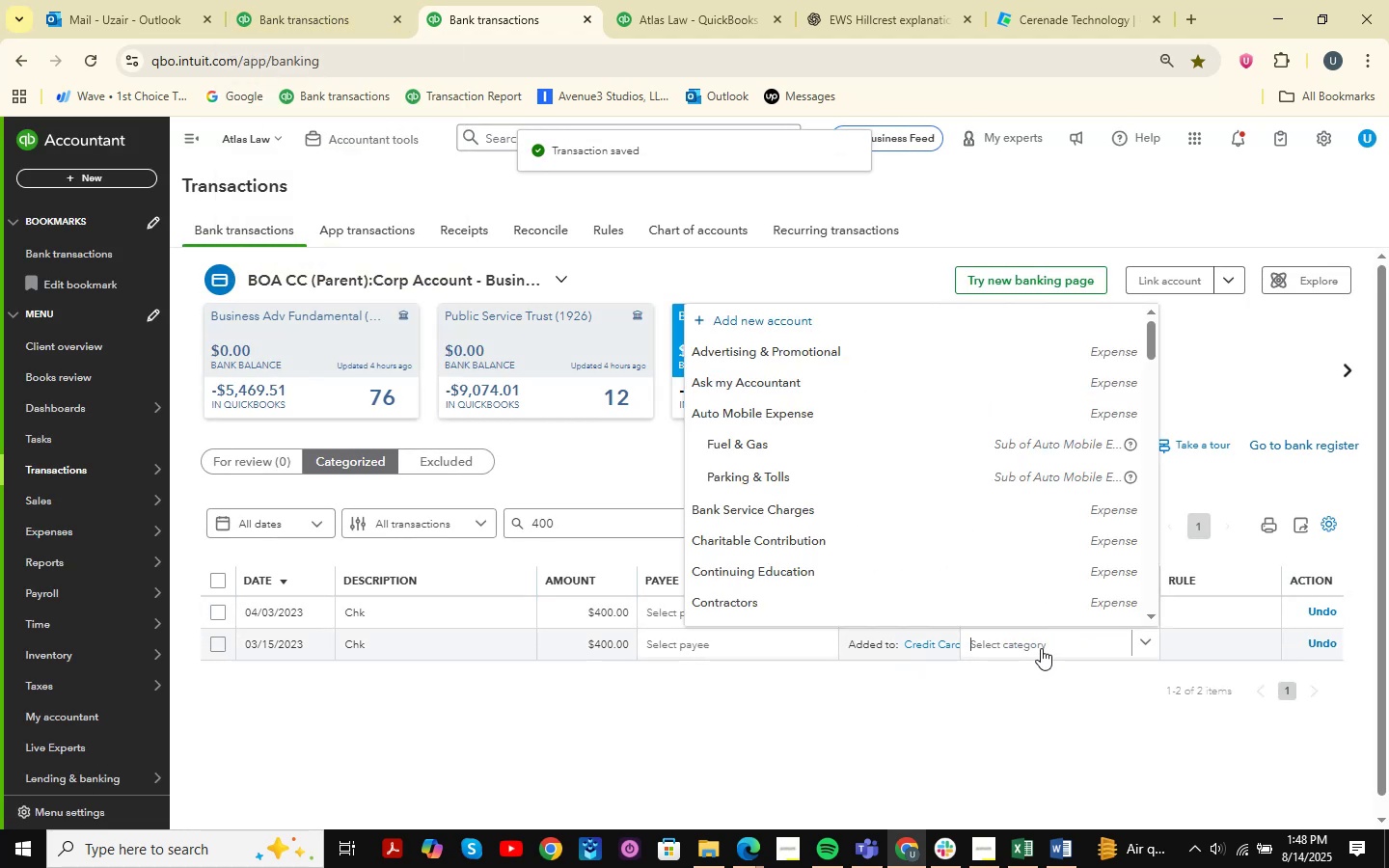 
left_click([1042, 647])
 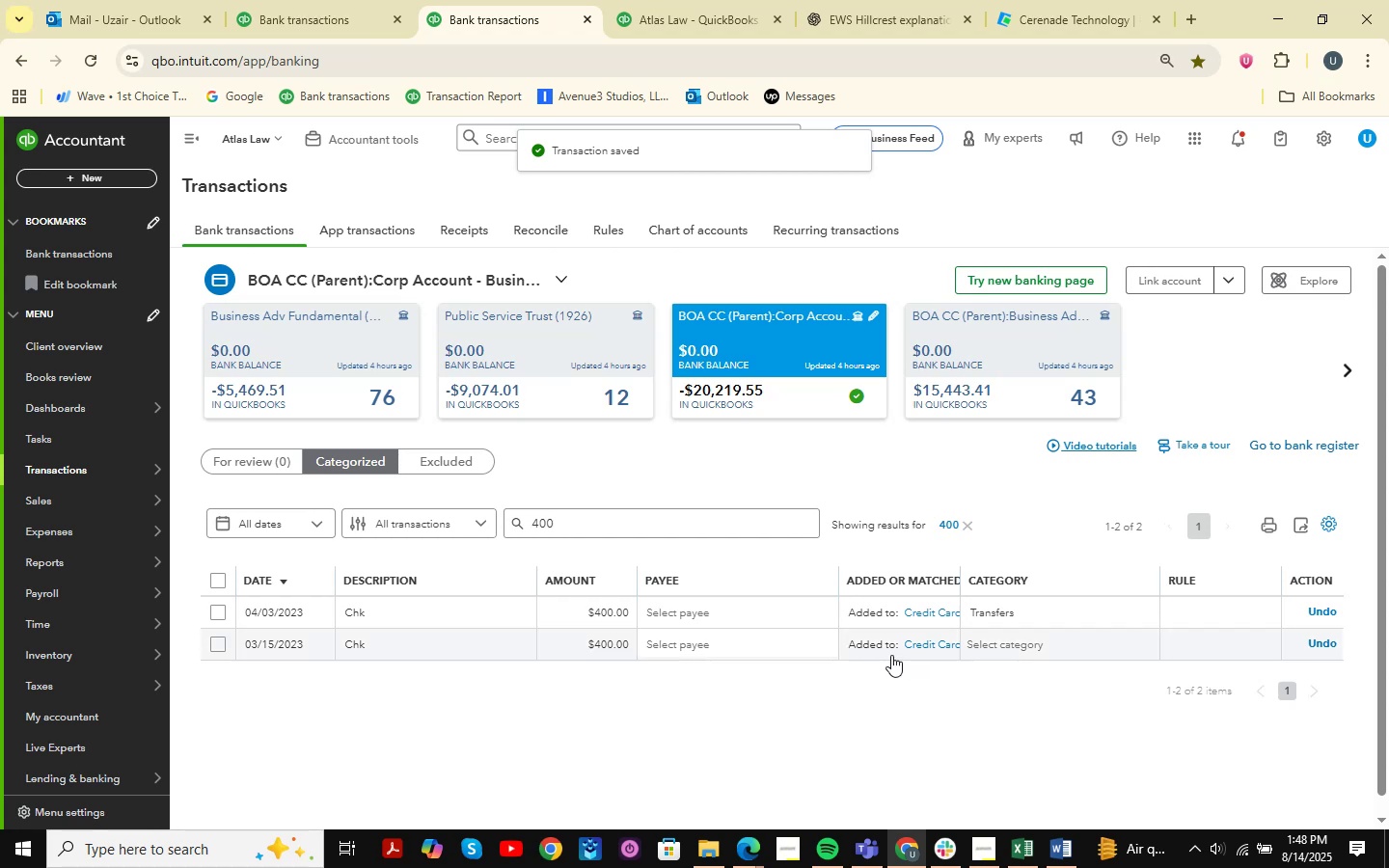 
left_click([982, 642])
 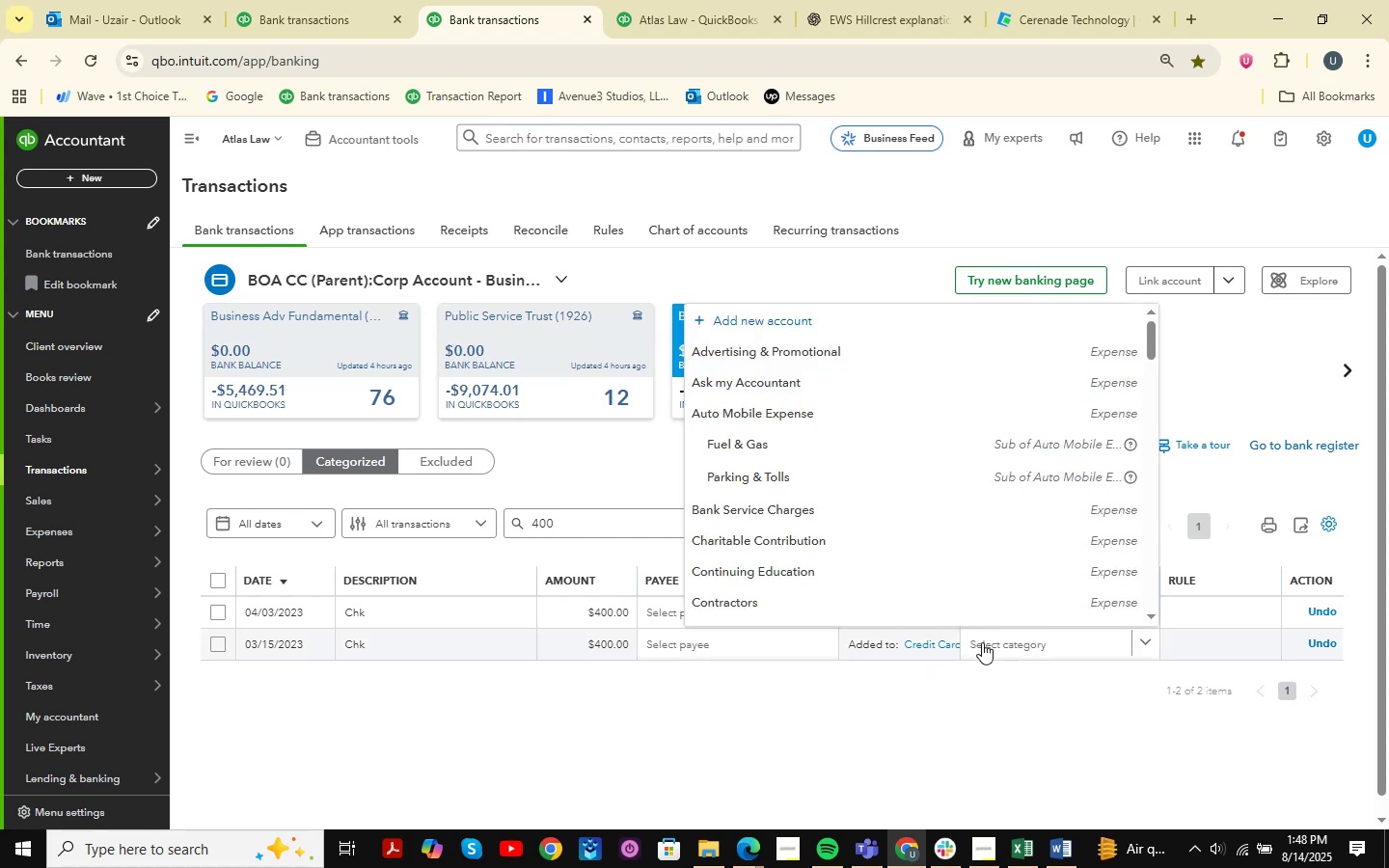 
type(tra)
 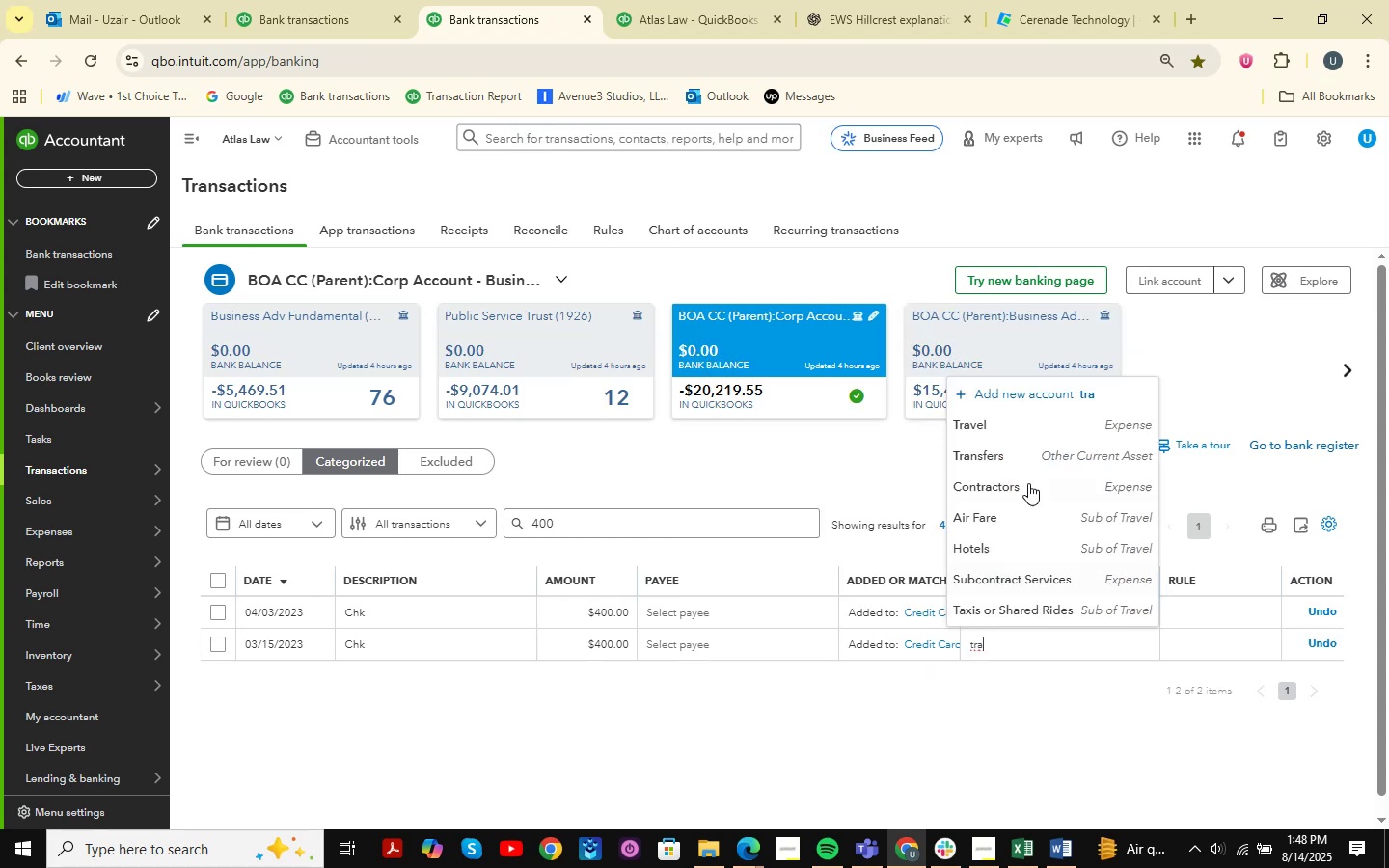 
left_click([1019, 454])
 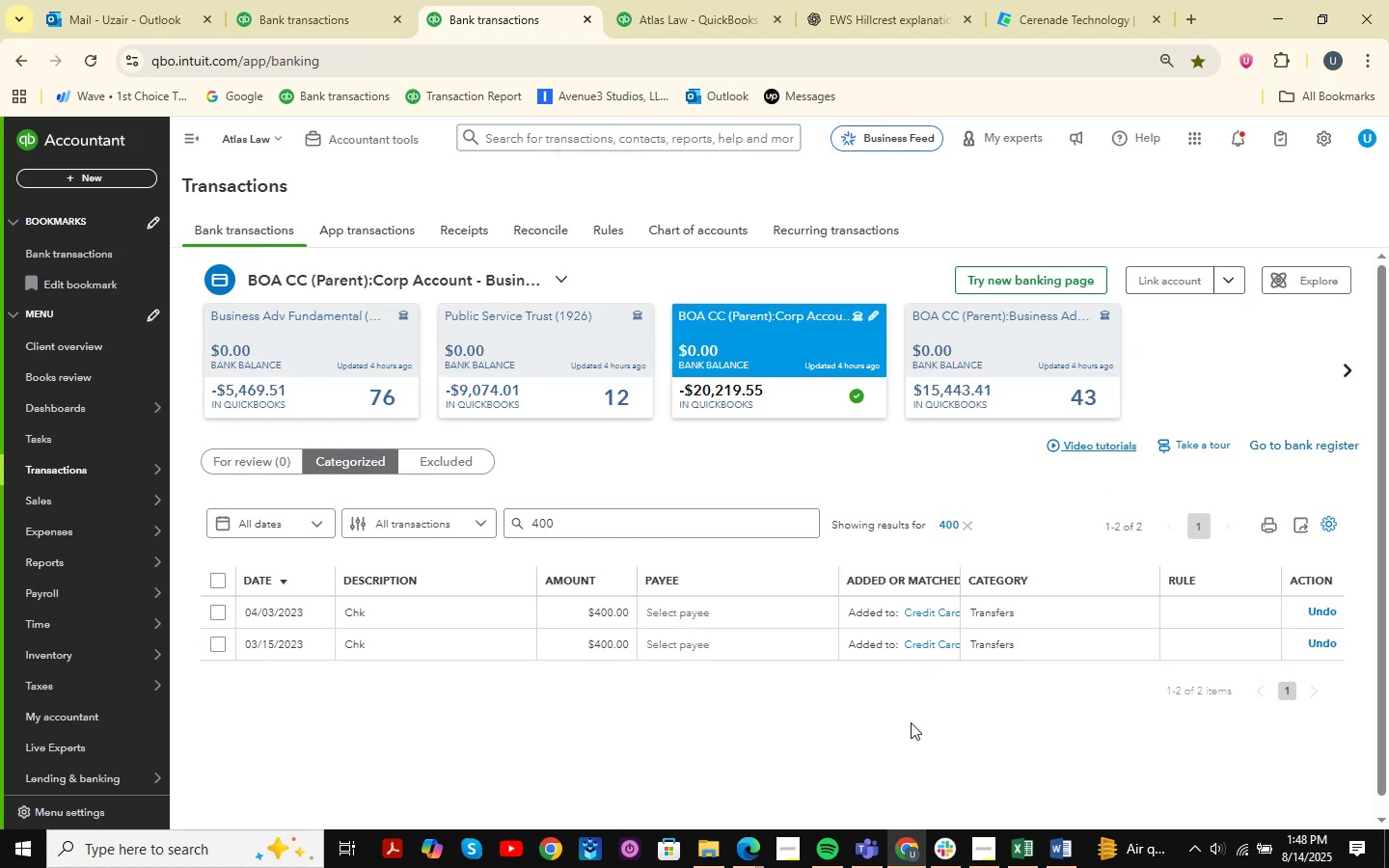 
left_click([911, 722])
 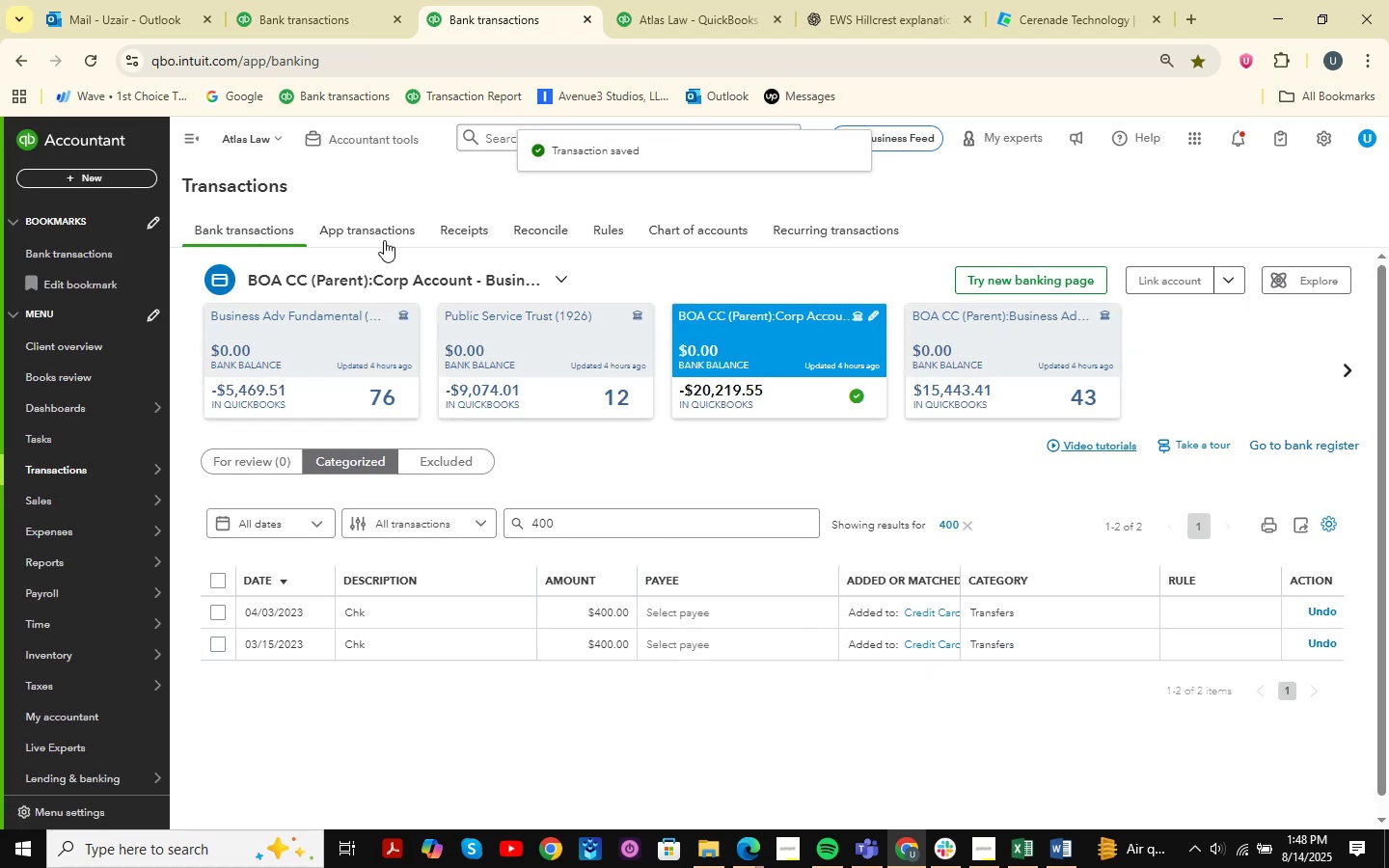 
left_click([326, 0])
 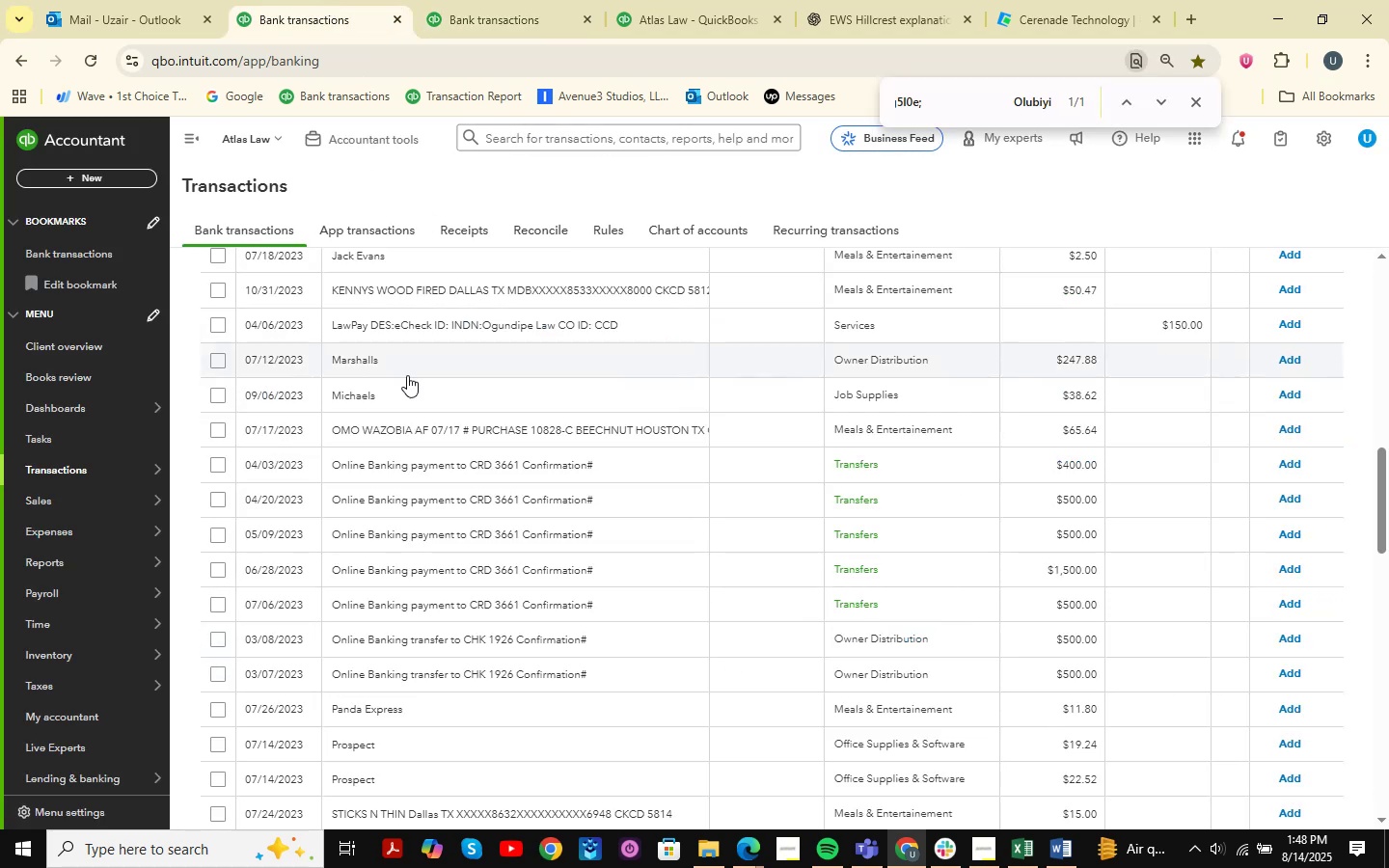 
left_click([401, 469])
 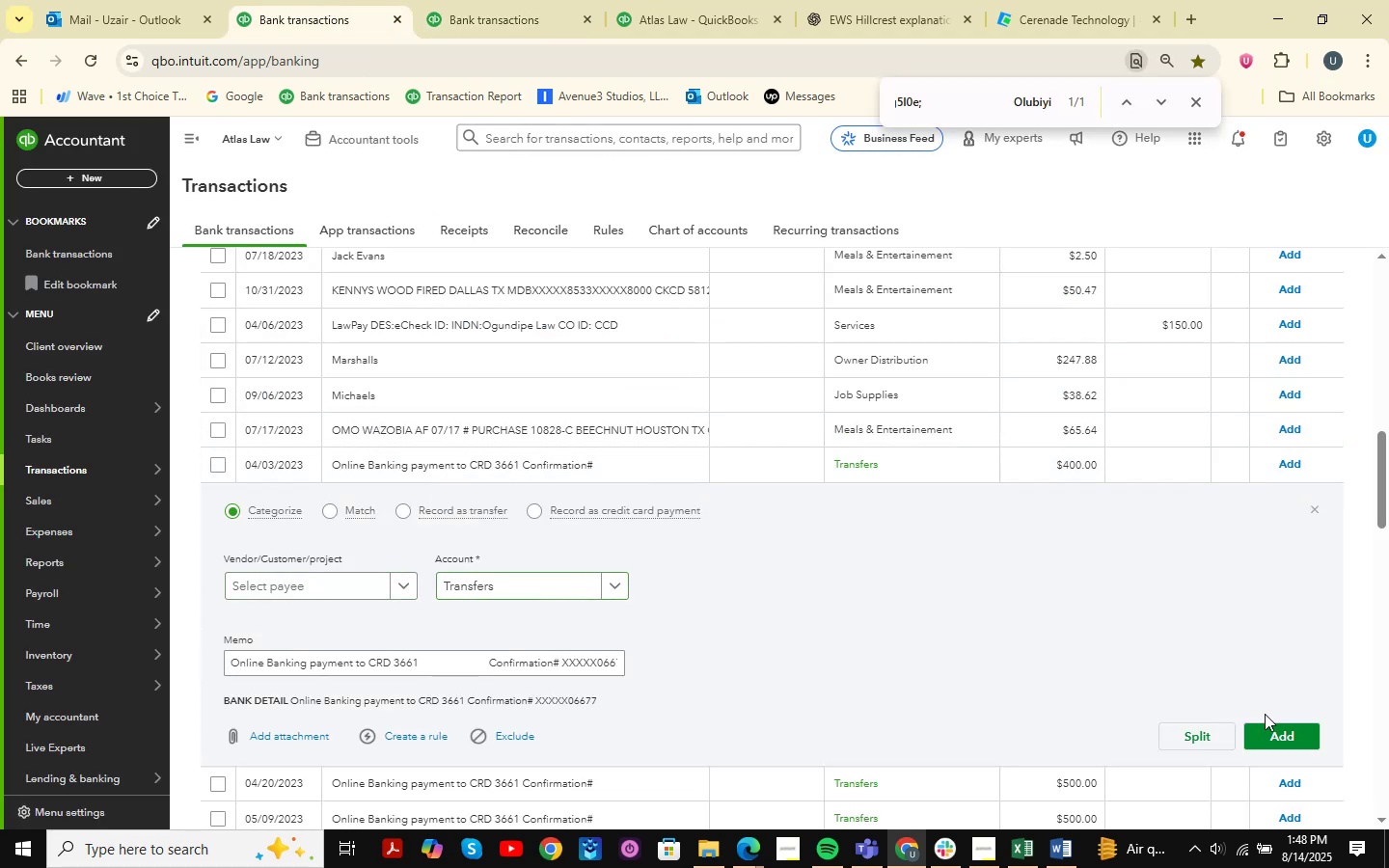 
left_click([1313, 737])
 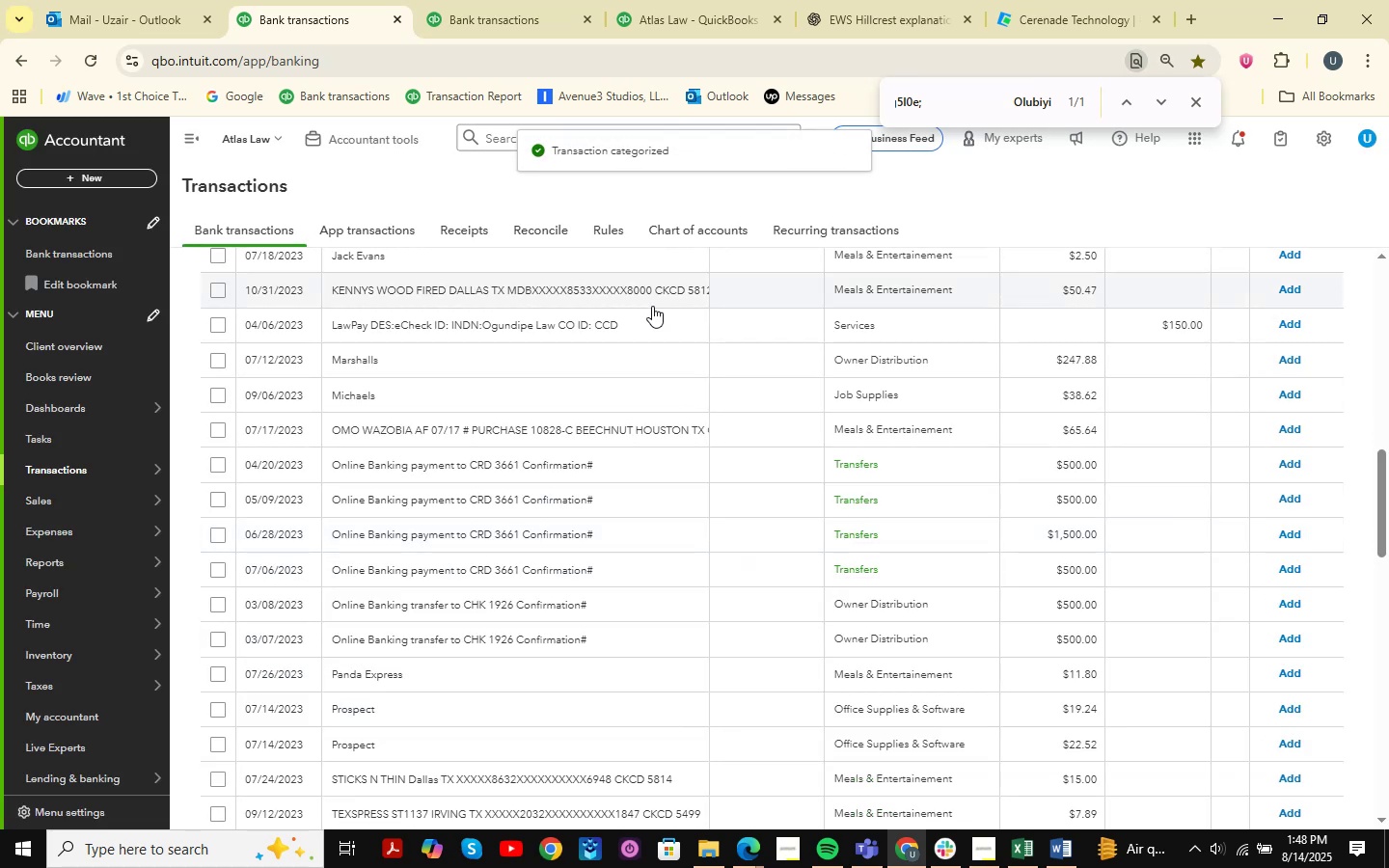 
left_click([495, 0])
 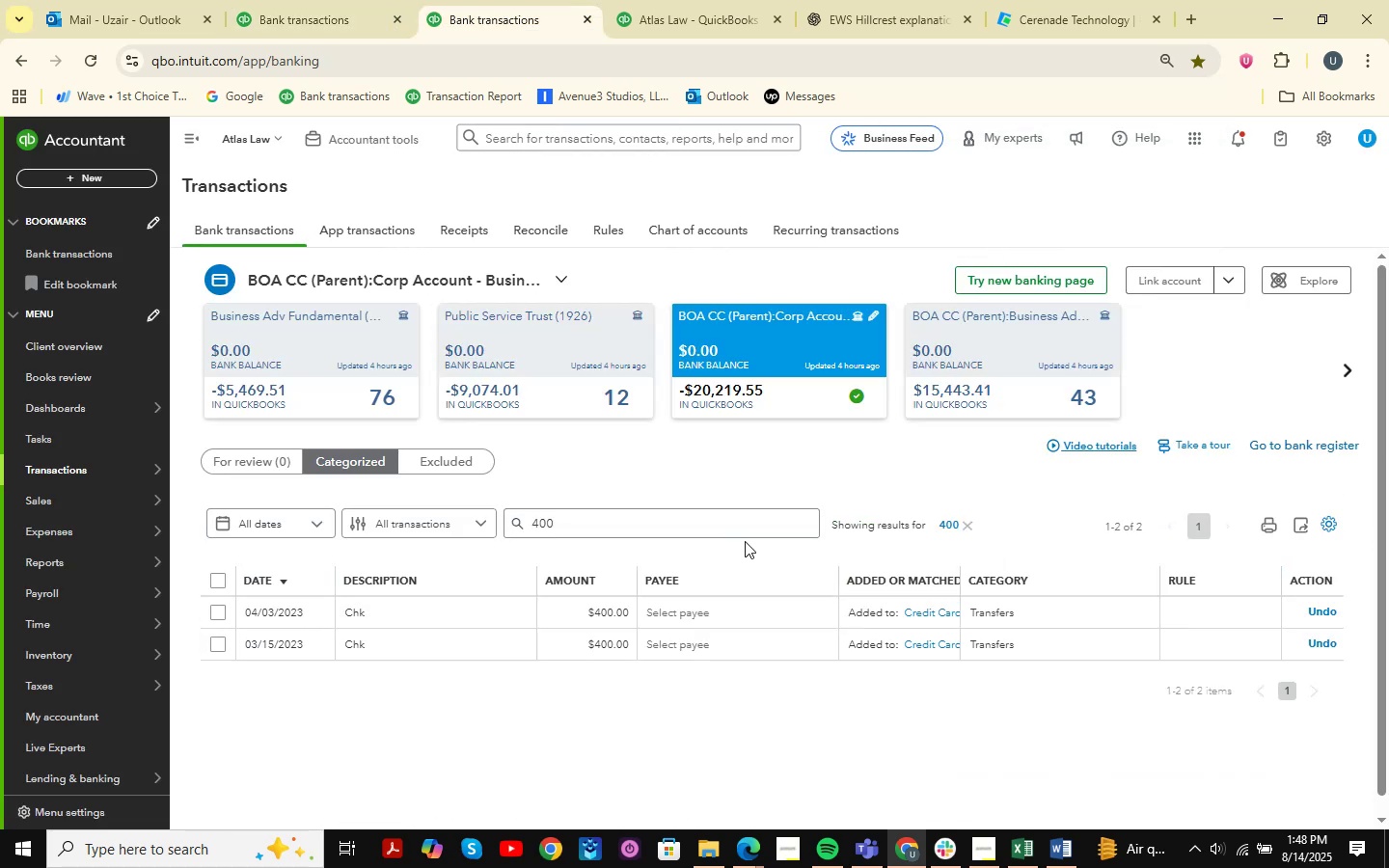 
left_click_drag(start_coordinate=[728, 517], to_coordinate=[427, 516])
 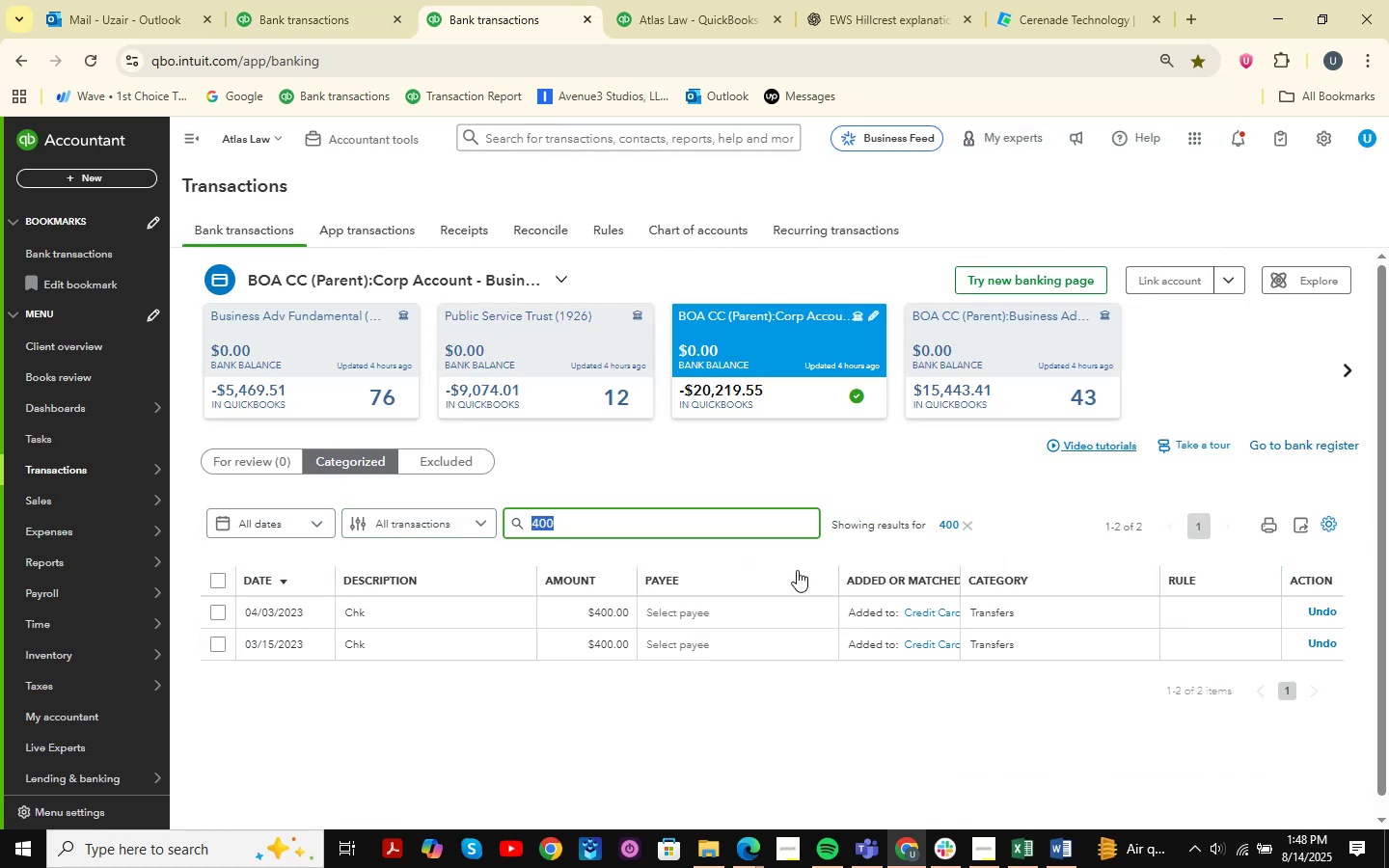 
key(Numpad5)
 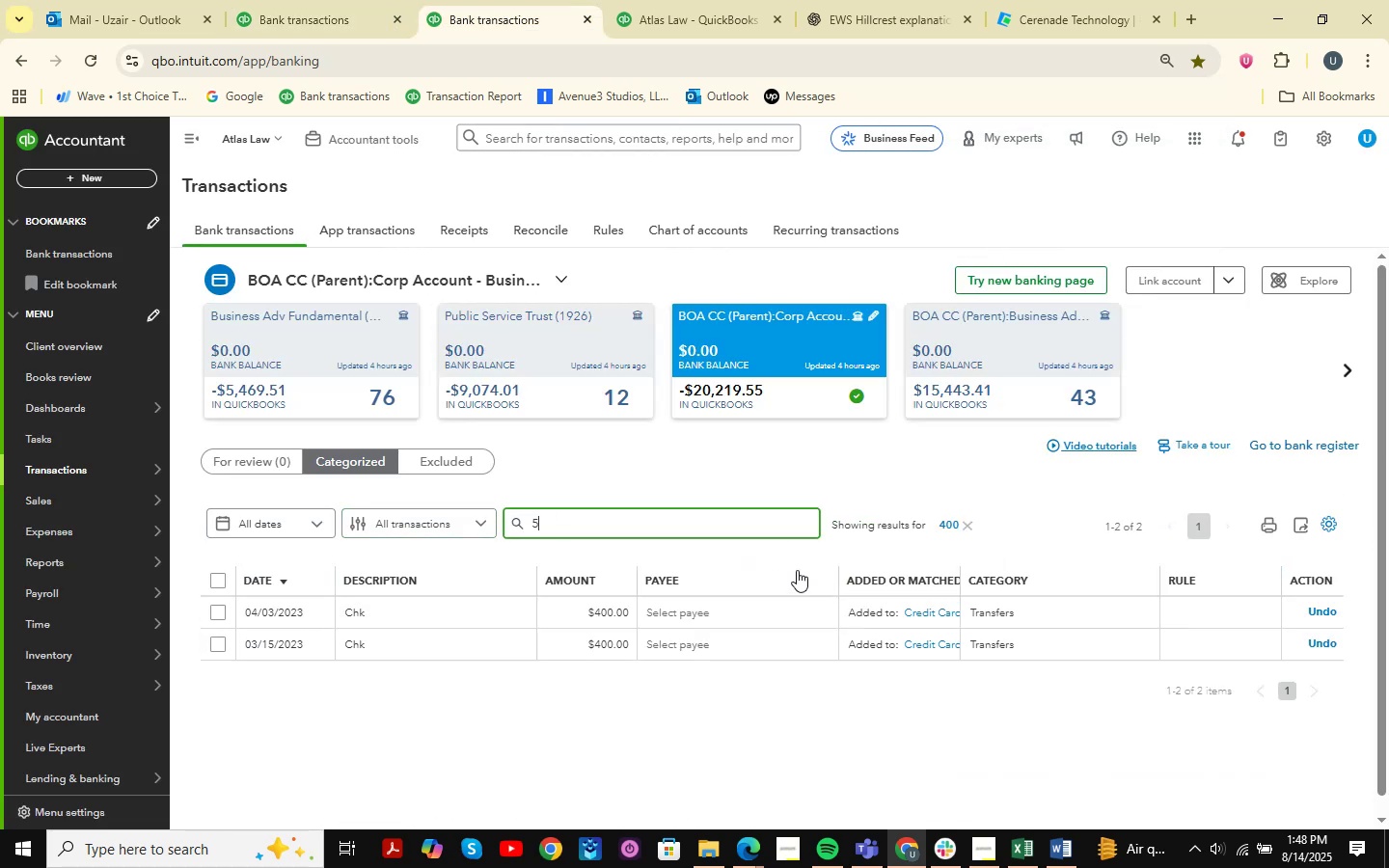 
key(Numpad0)
 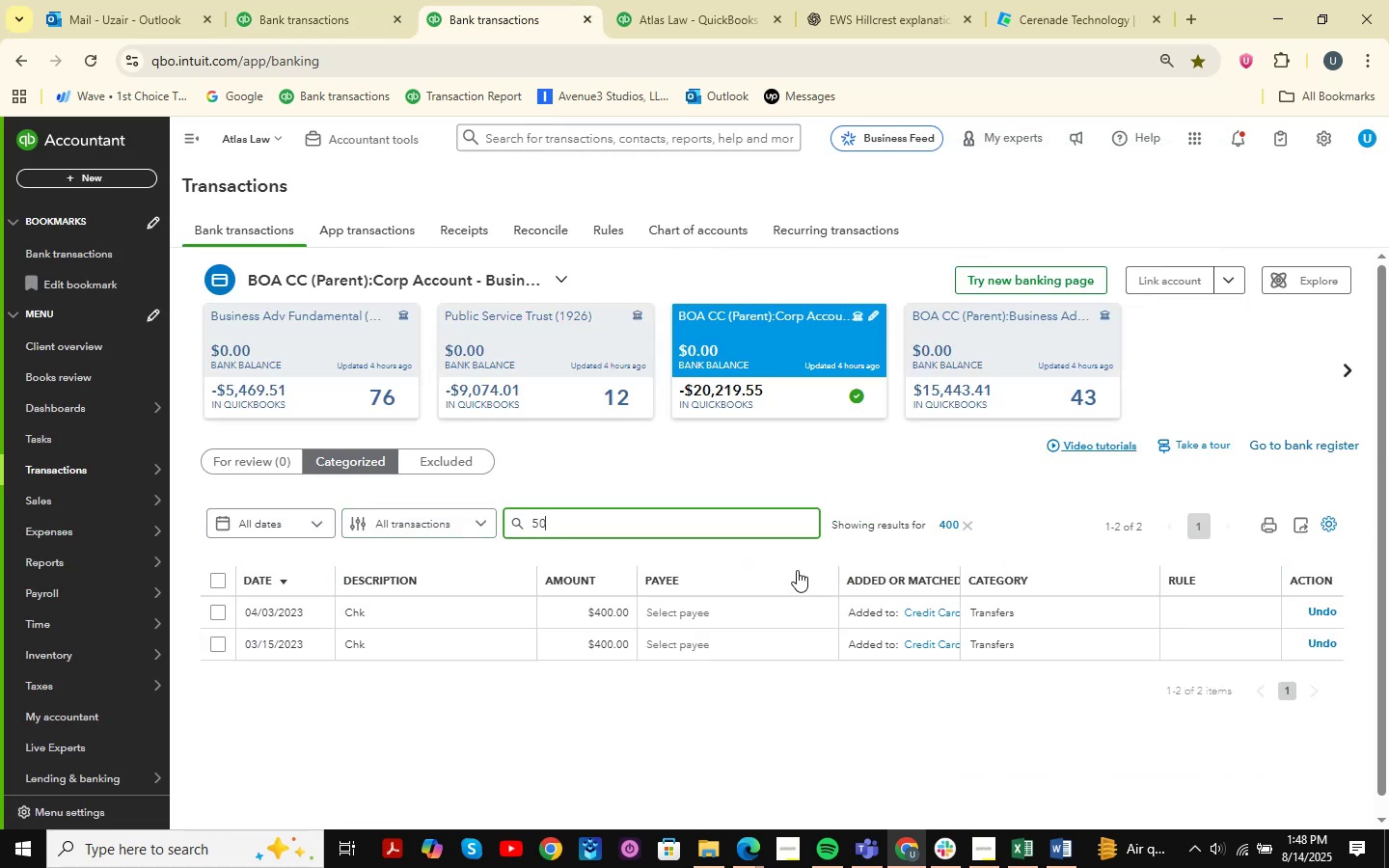 
key(Numpad0)
 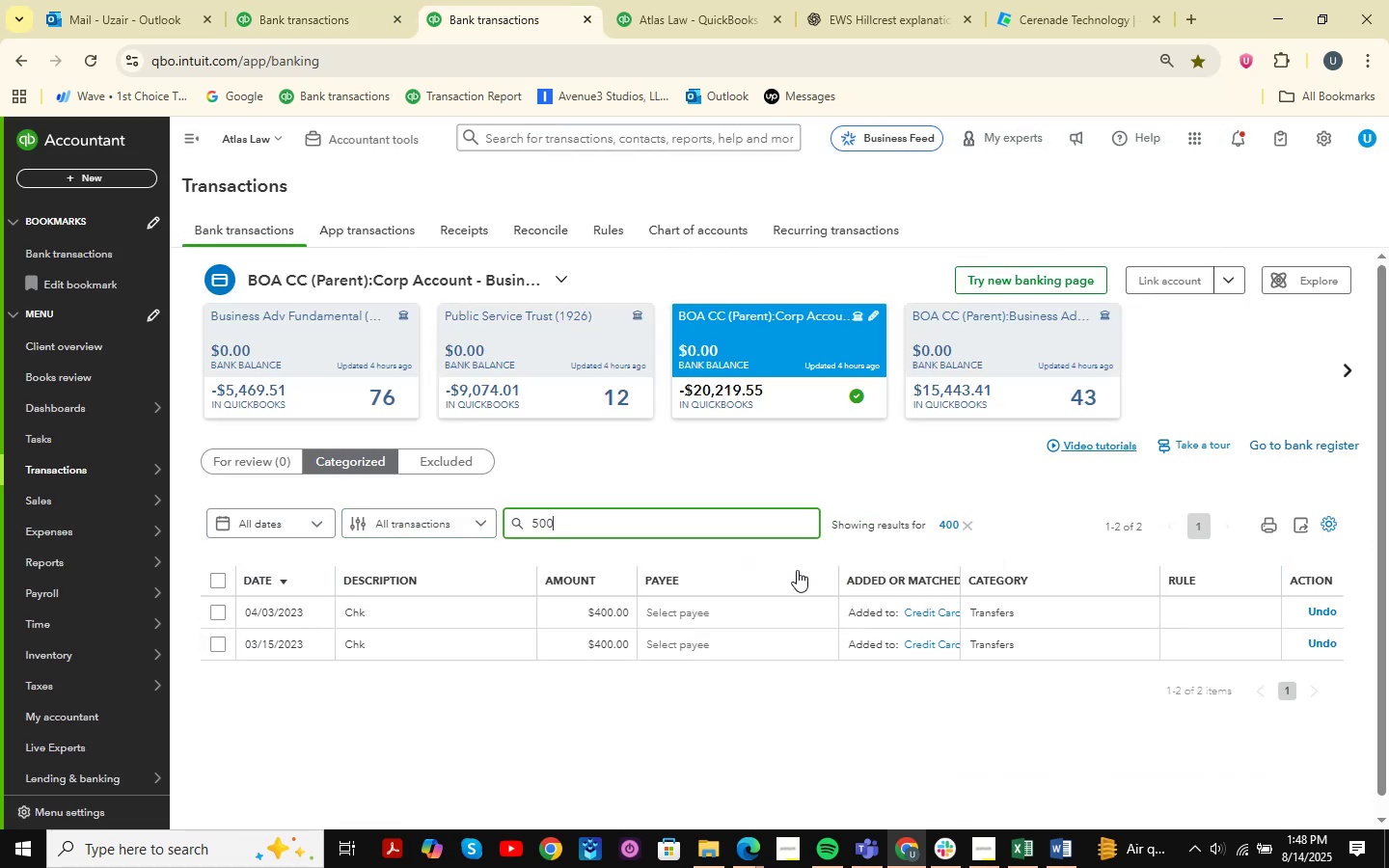 
key(NumpadEnter)
 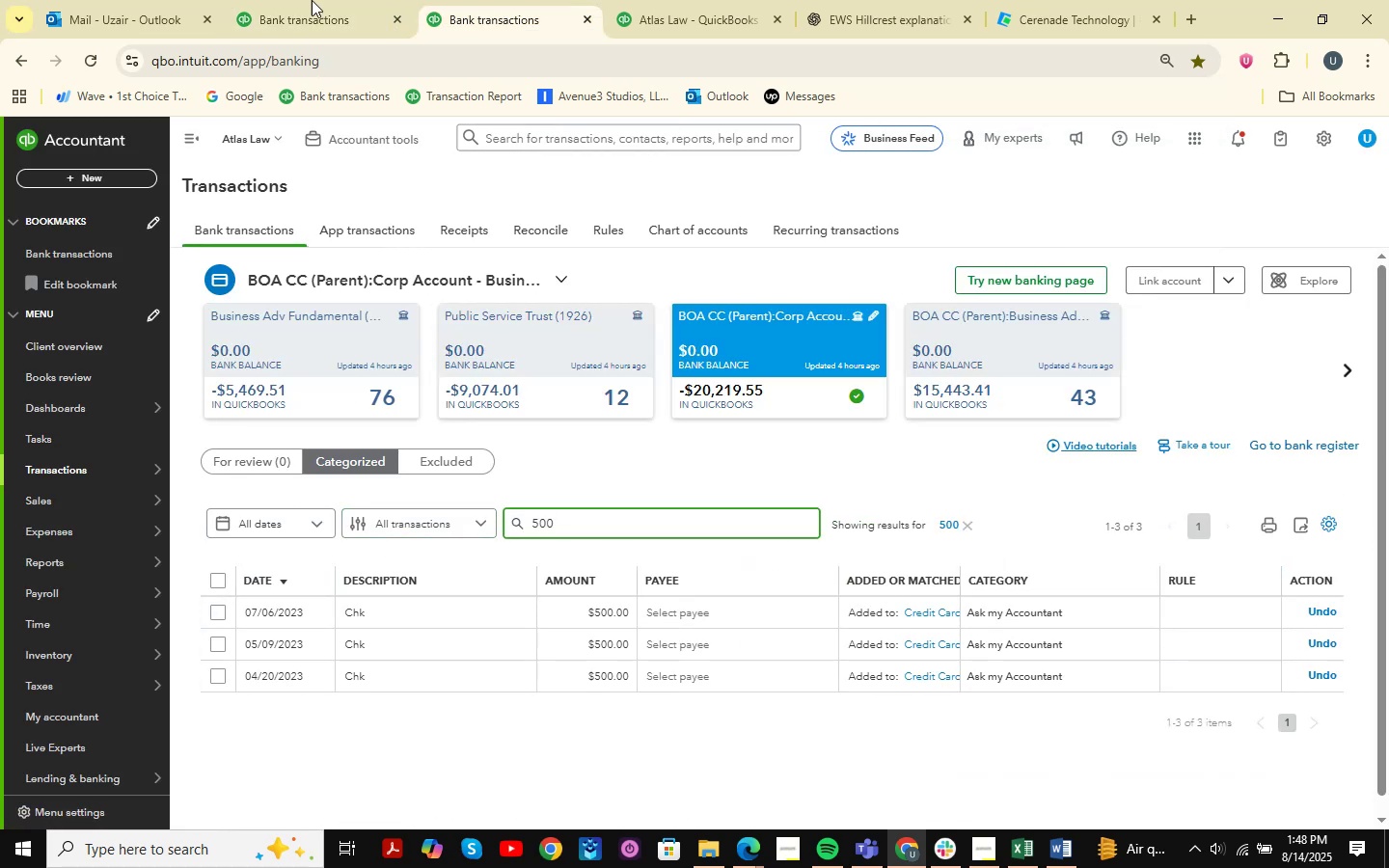 
left_click([340, 0])
 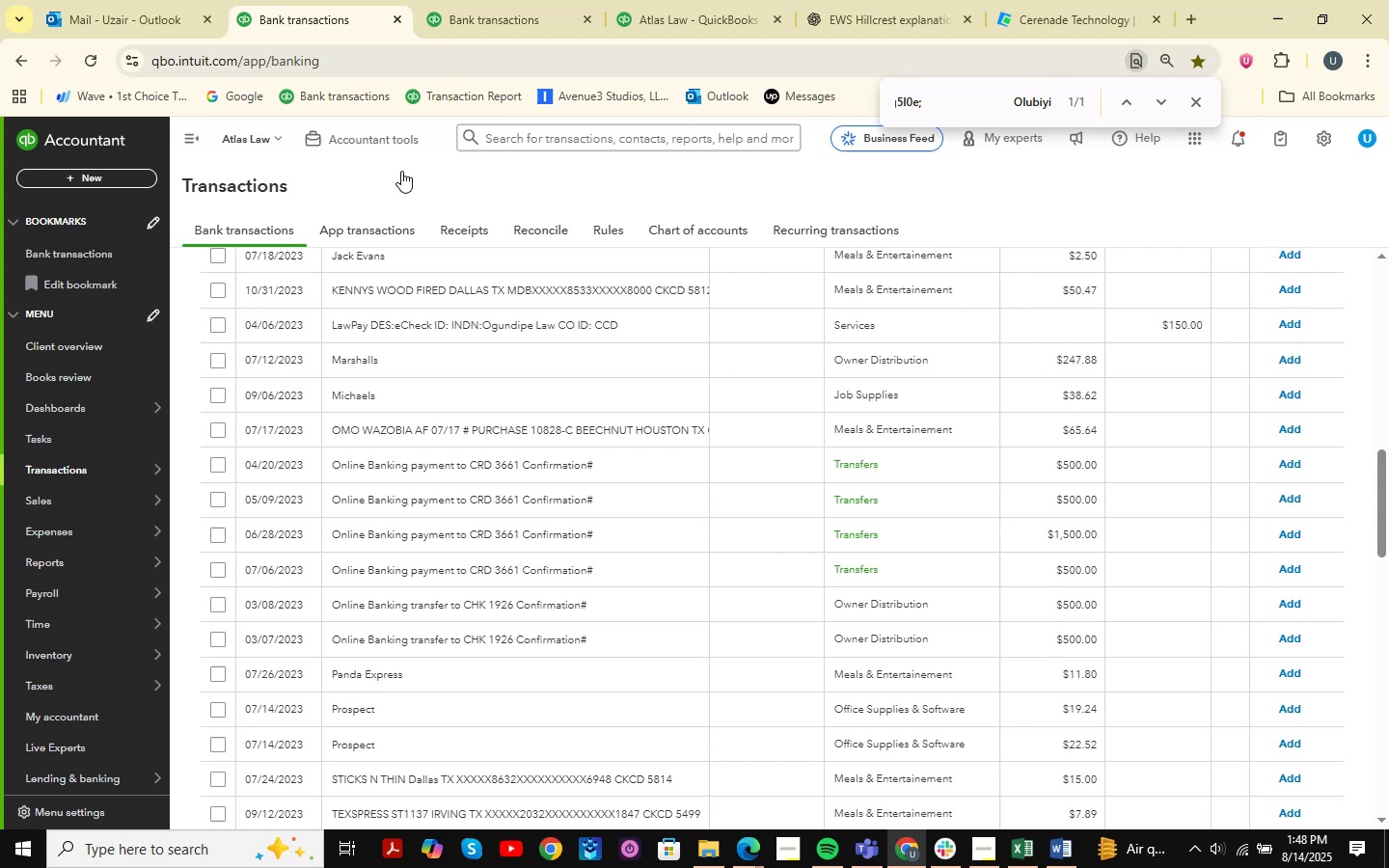 
left_click([475, 0])
 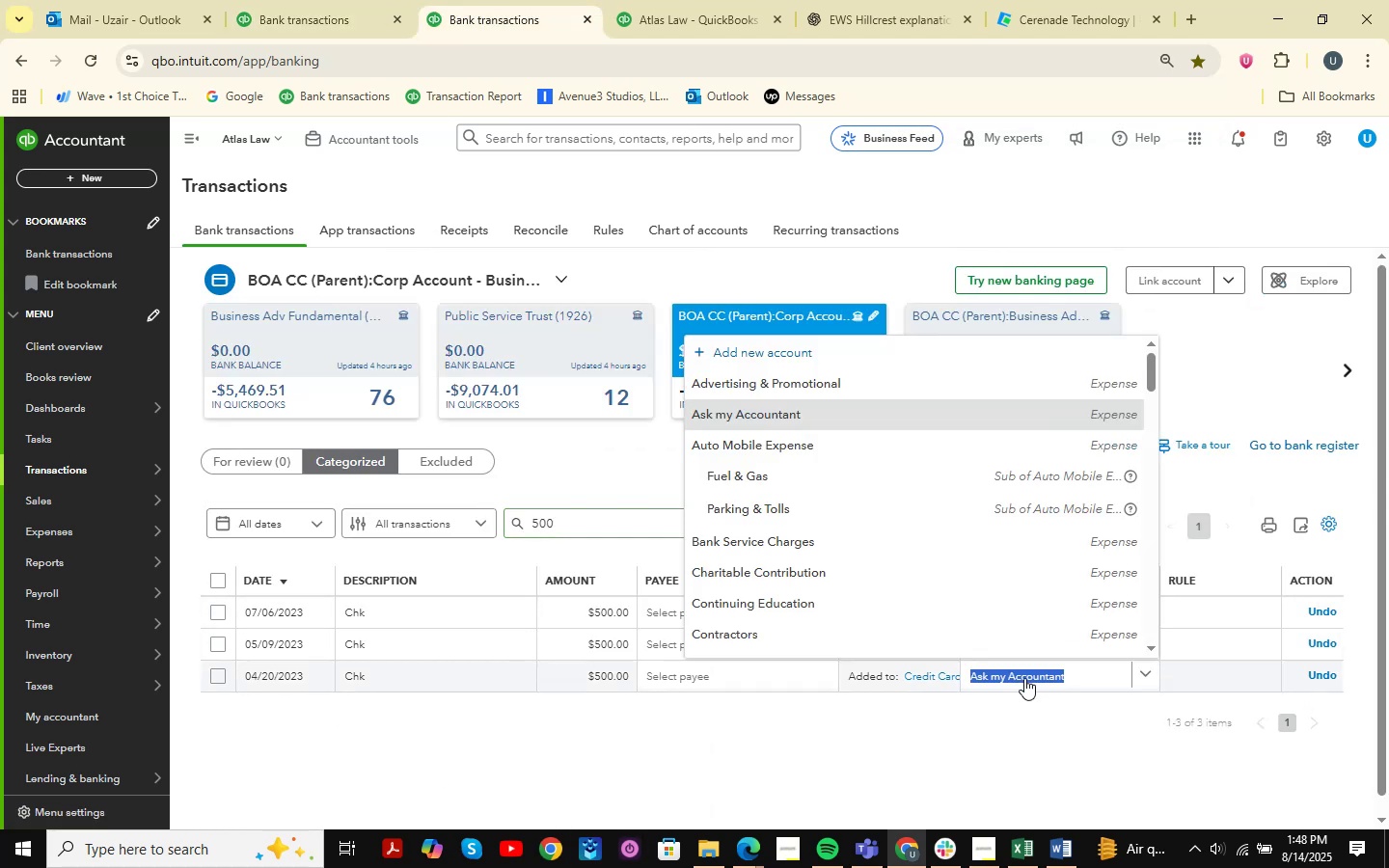 
type(transfers)
 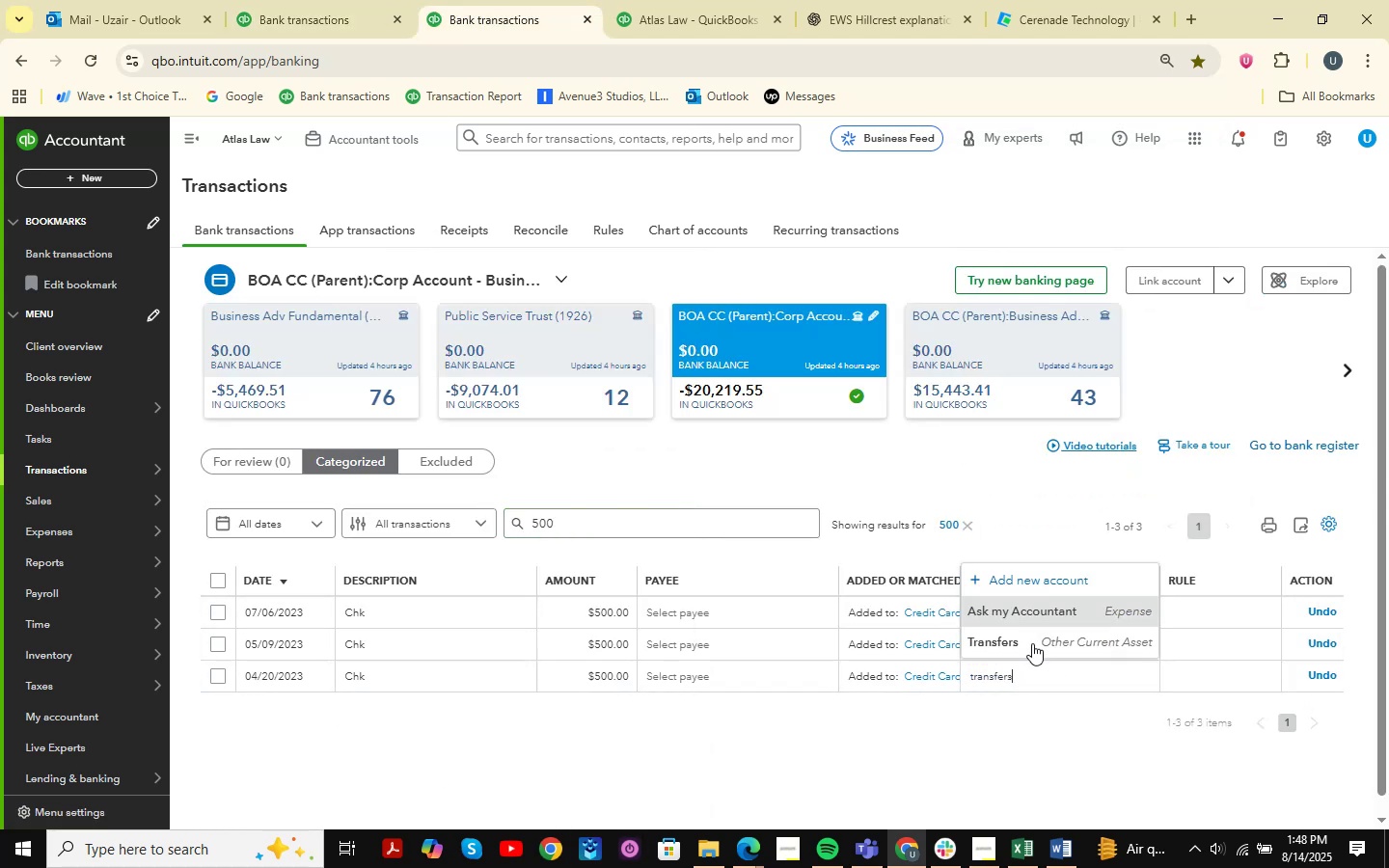 
left_click([1033, 641])
 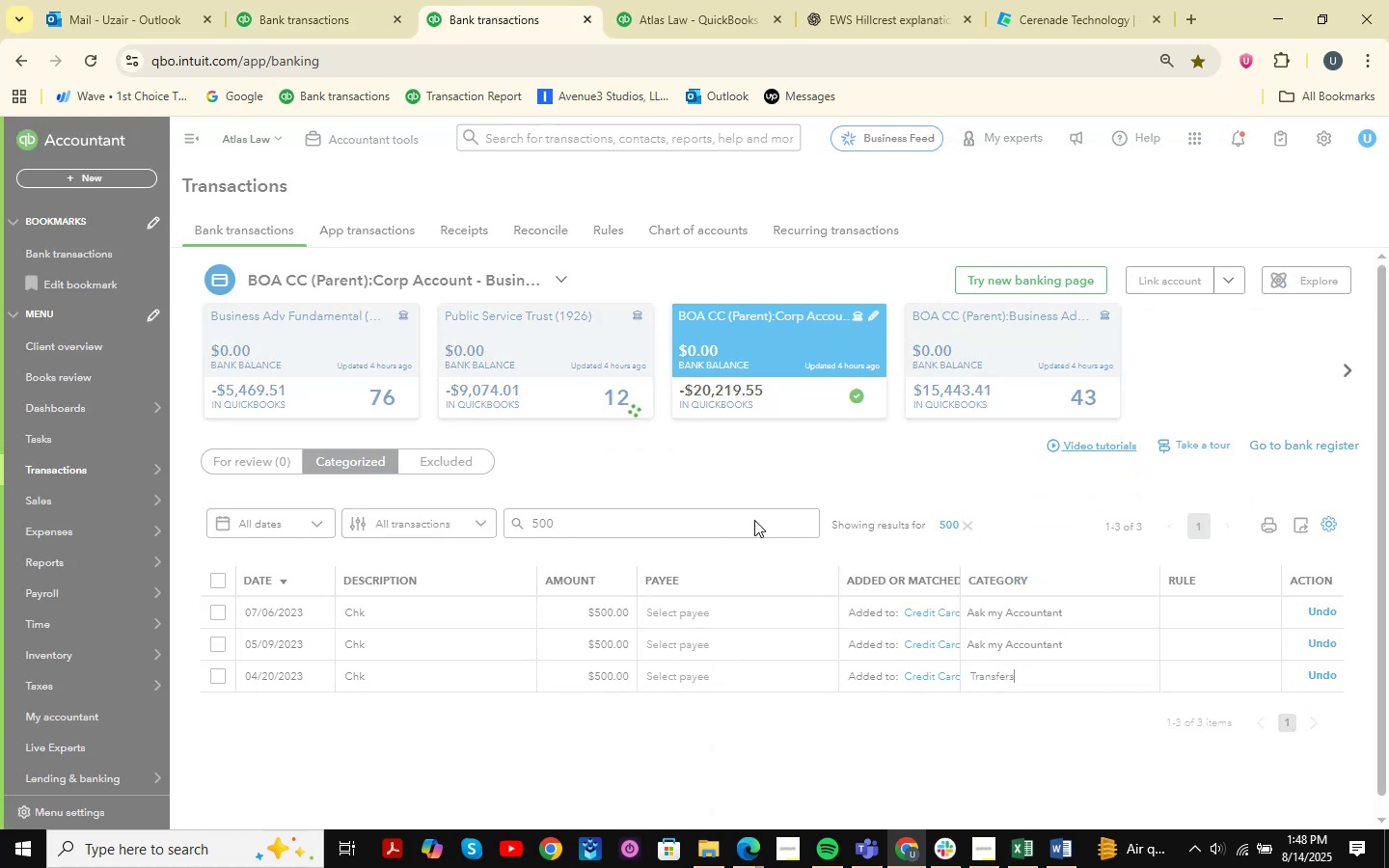 
left_click([376, 0])
 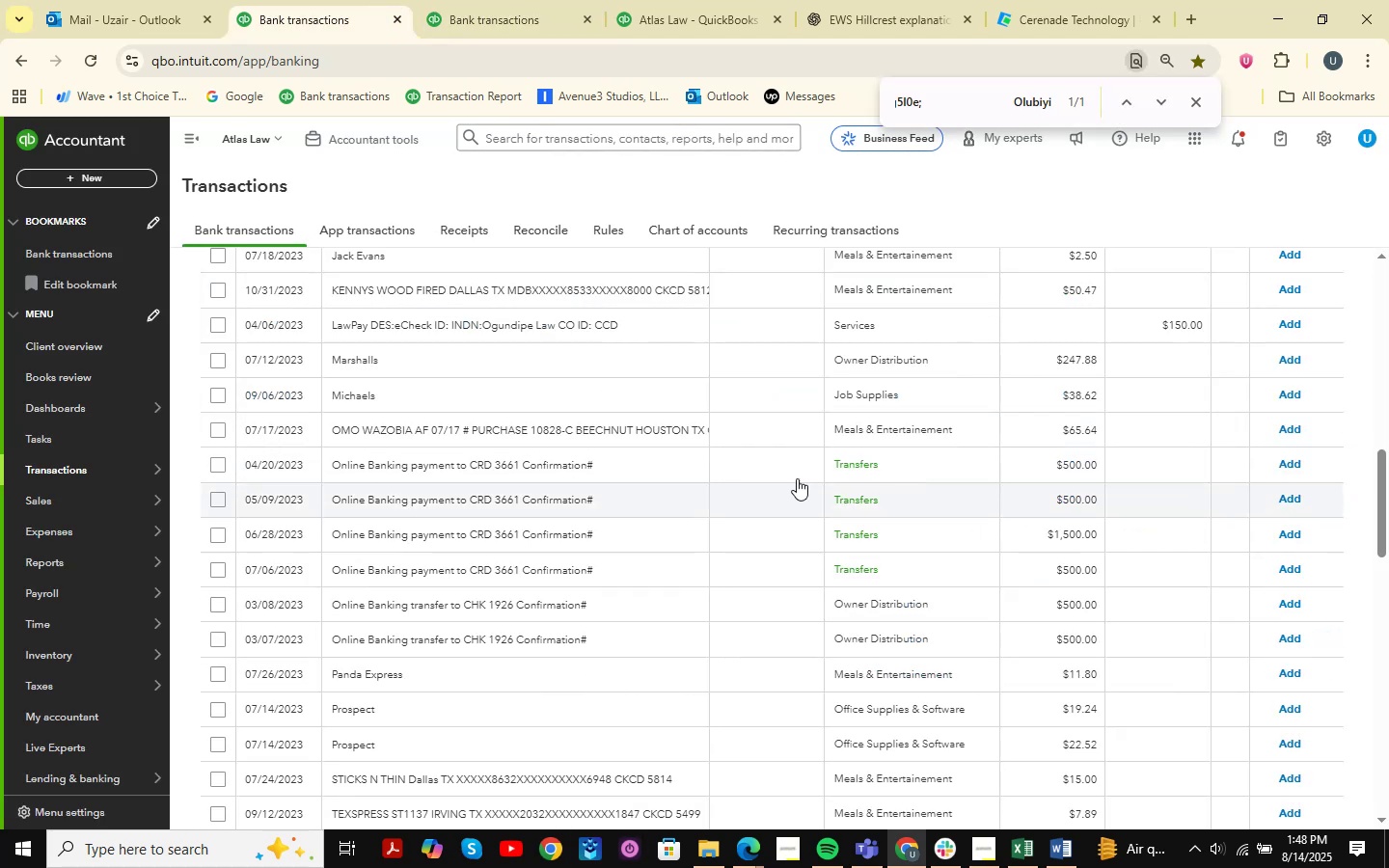 
left_click([584, 456])
 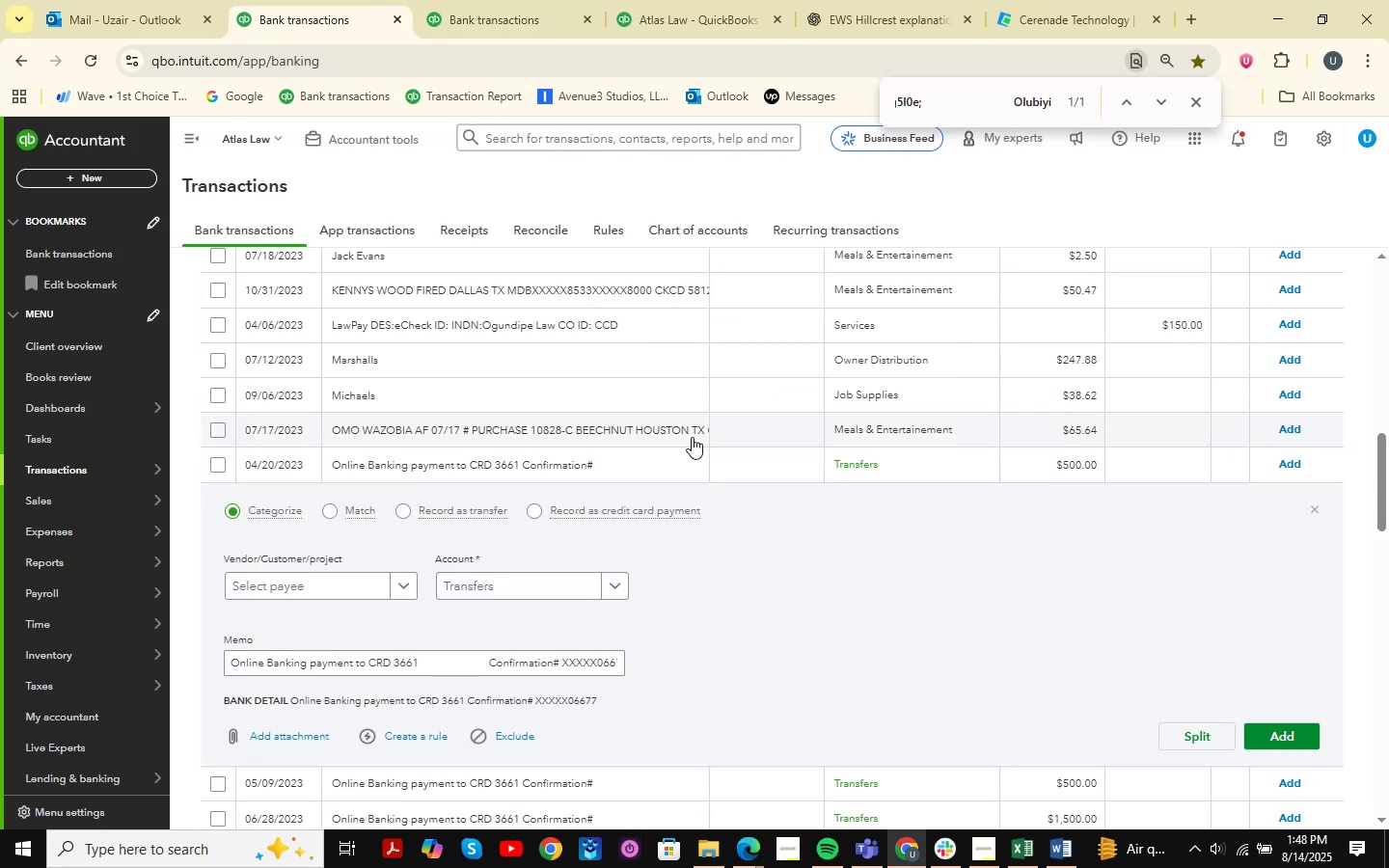 
scroll: coordinate [588, 492], scroll_direction: down, amount: 1.0
 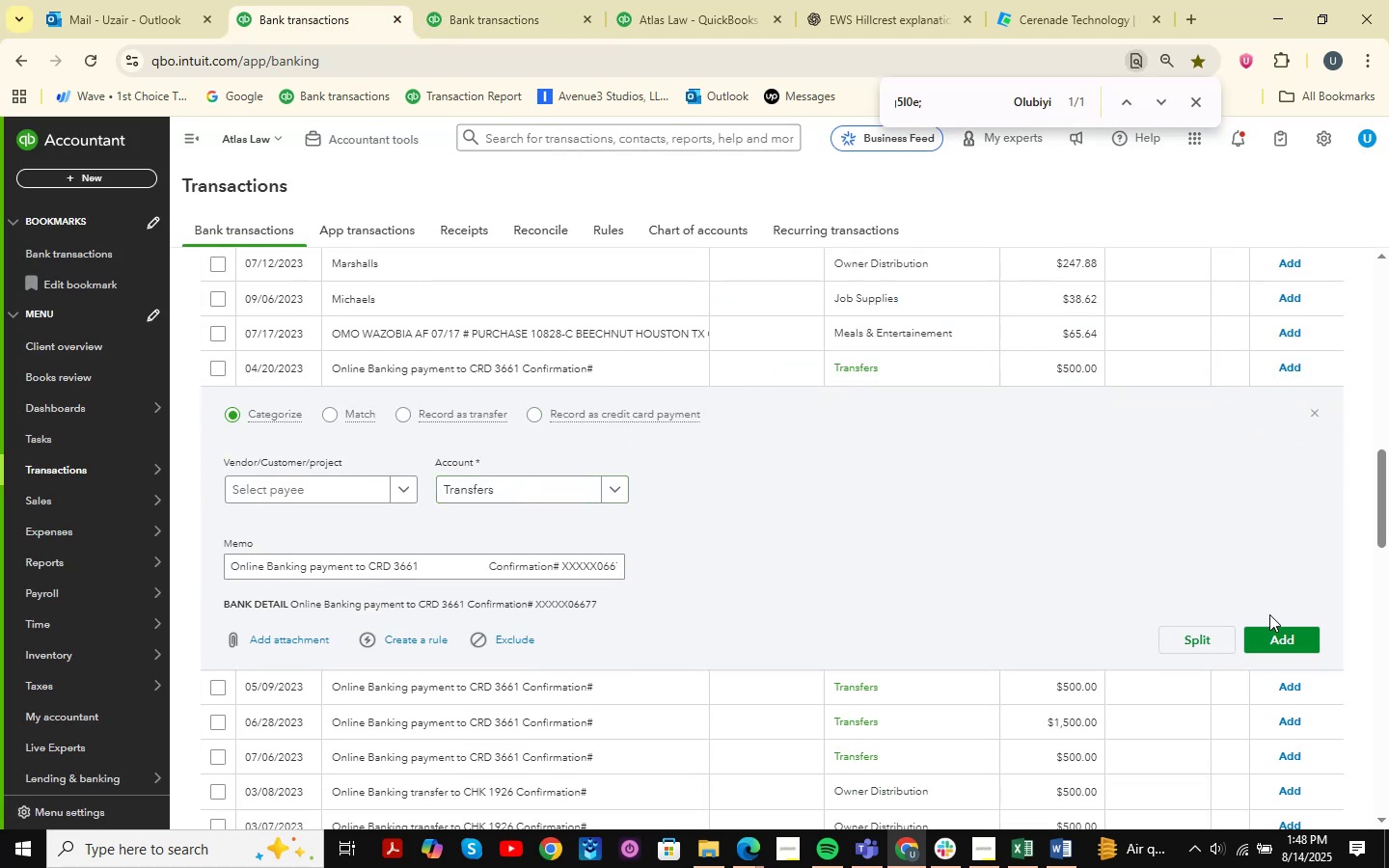 
left_click([1278, 628])
 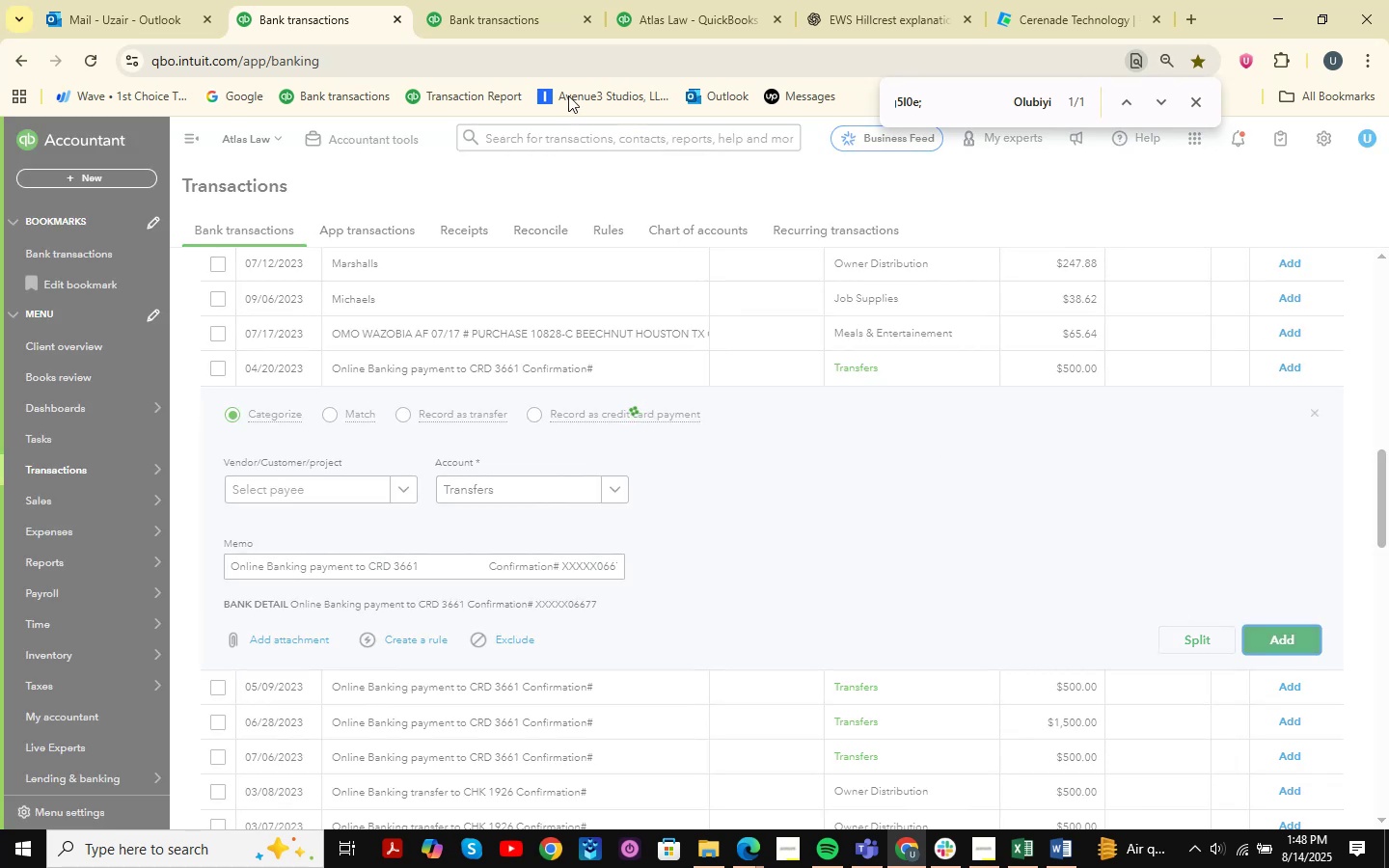 
left_click([437, 0])
 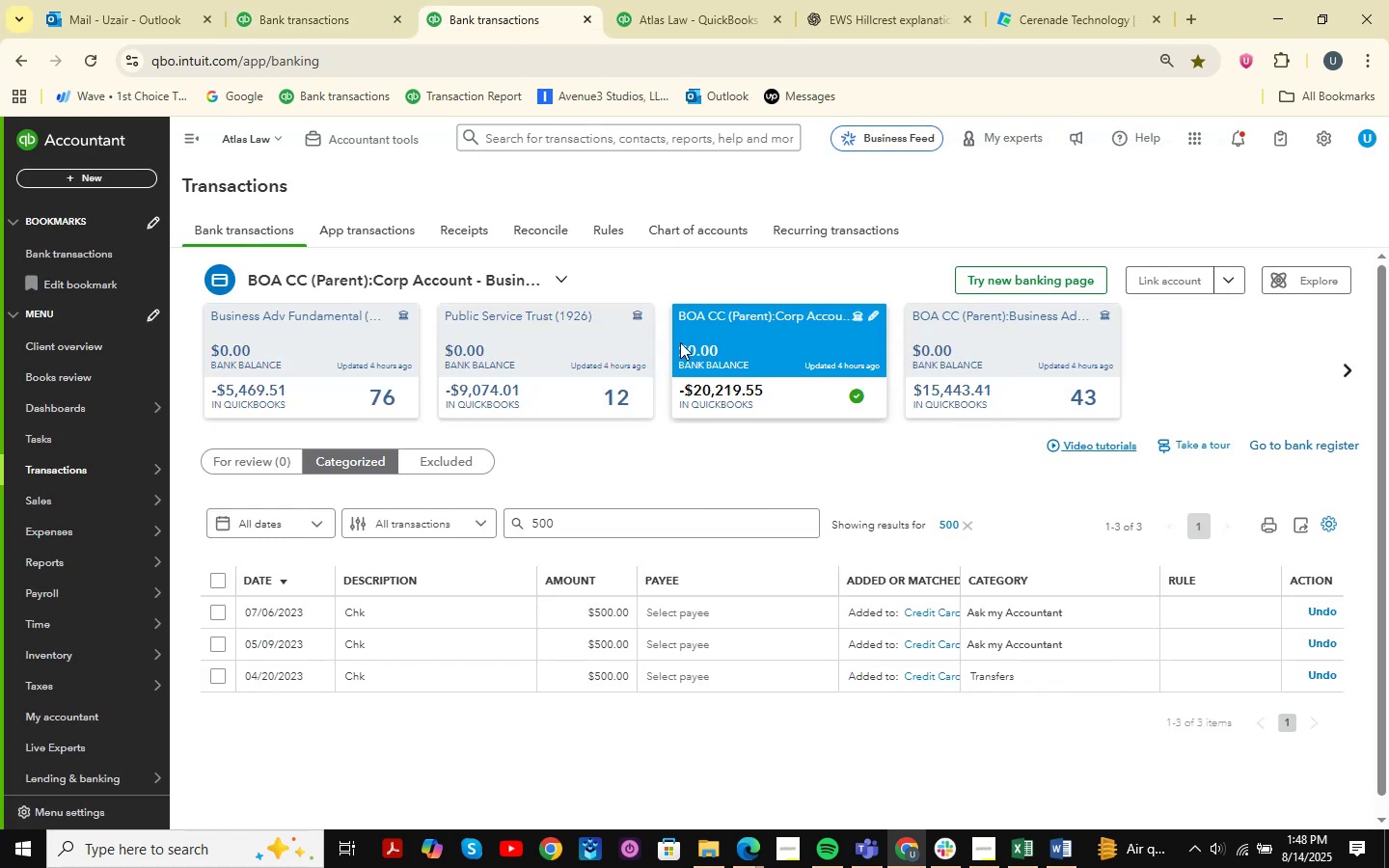 
left_click([364, 0])
 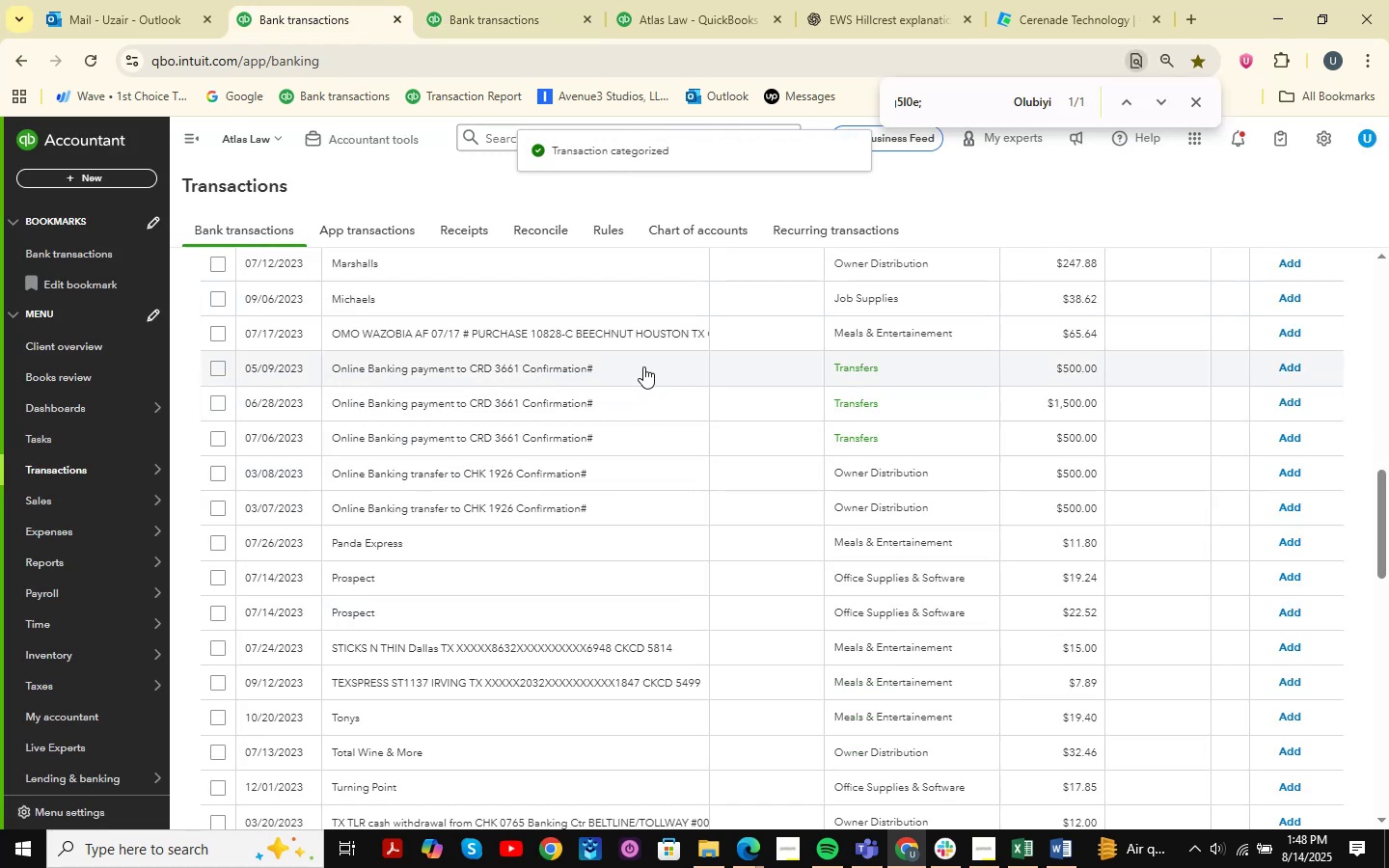 
left_click([559, 0])
 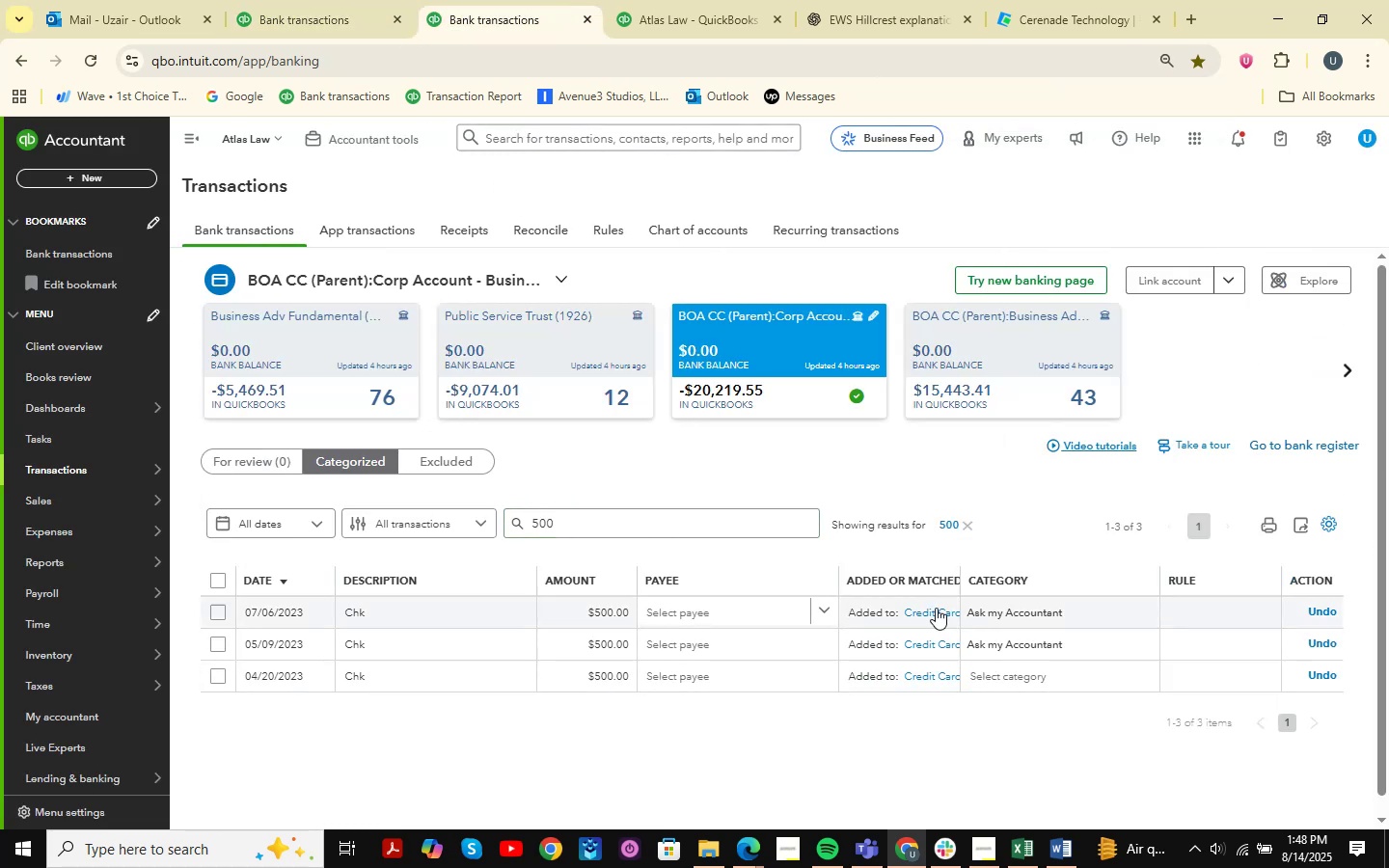 
left_click([1035, 639])
 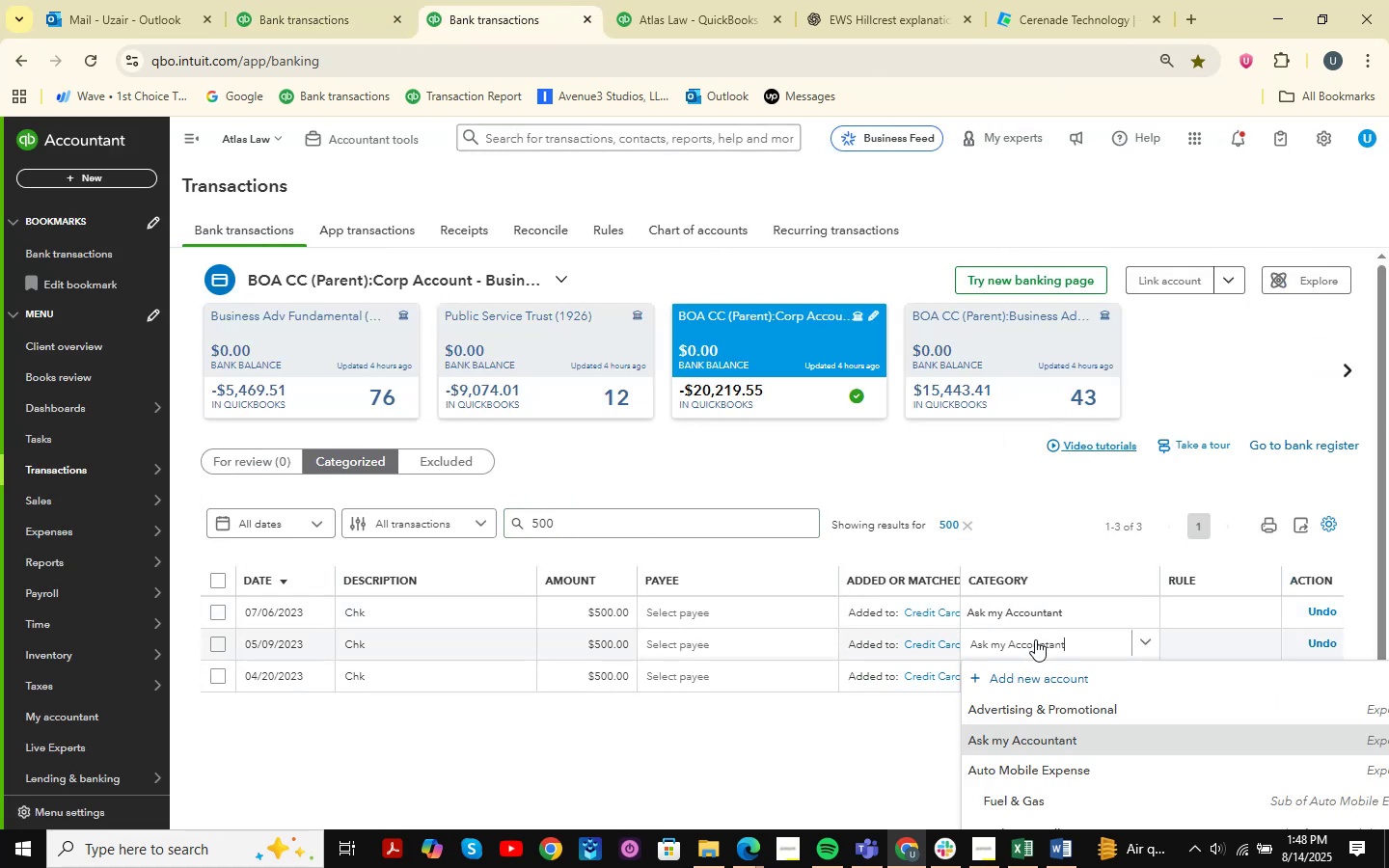 
type(tr)
 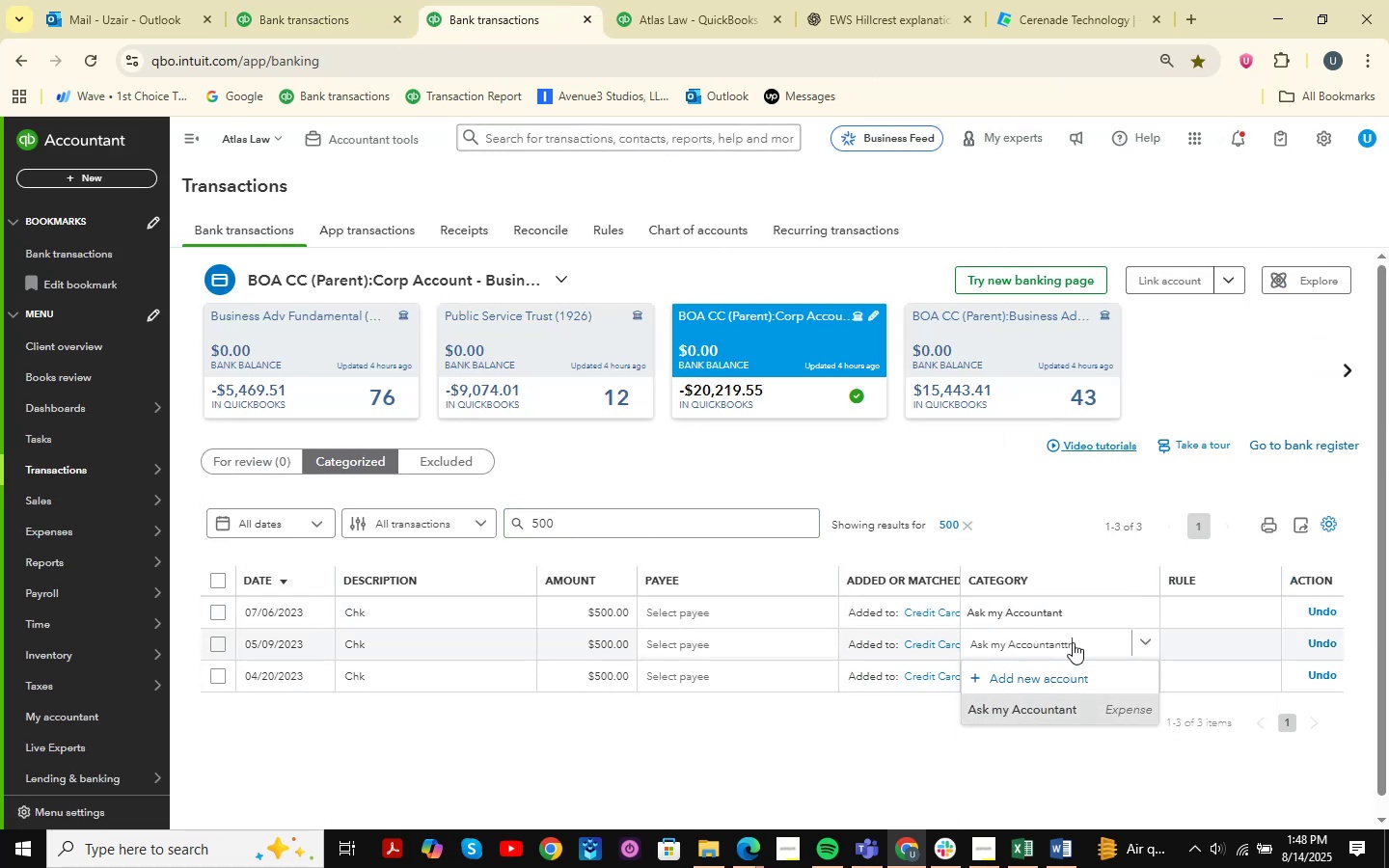 
left_click([1073, 642])
 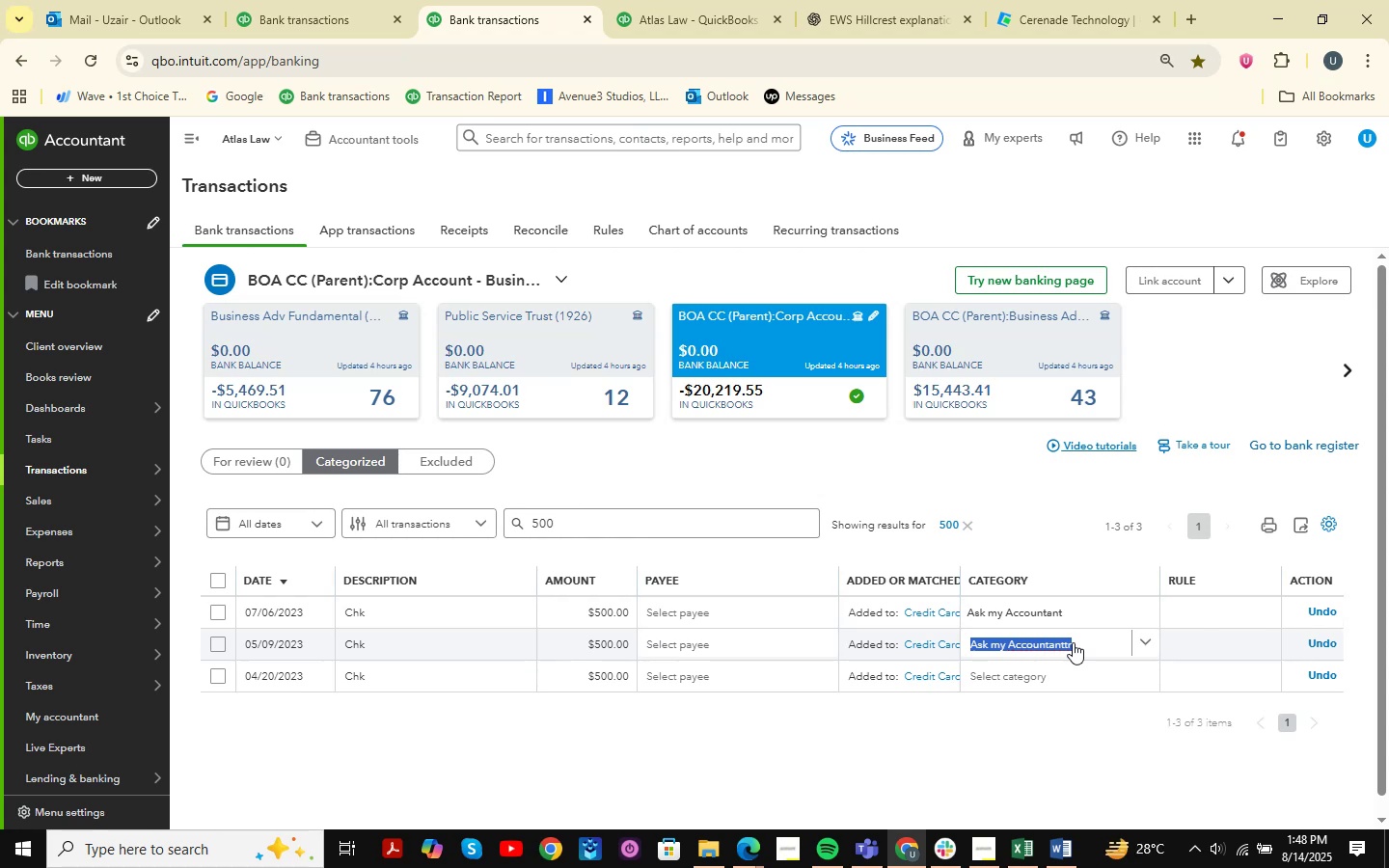 
type(transfers)
 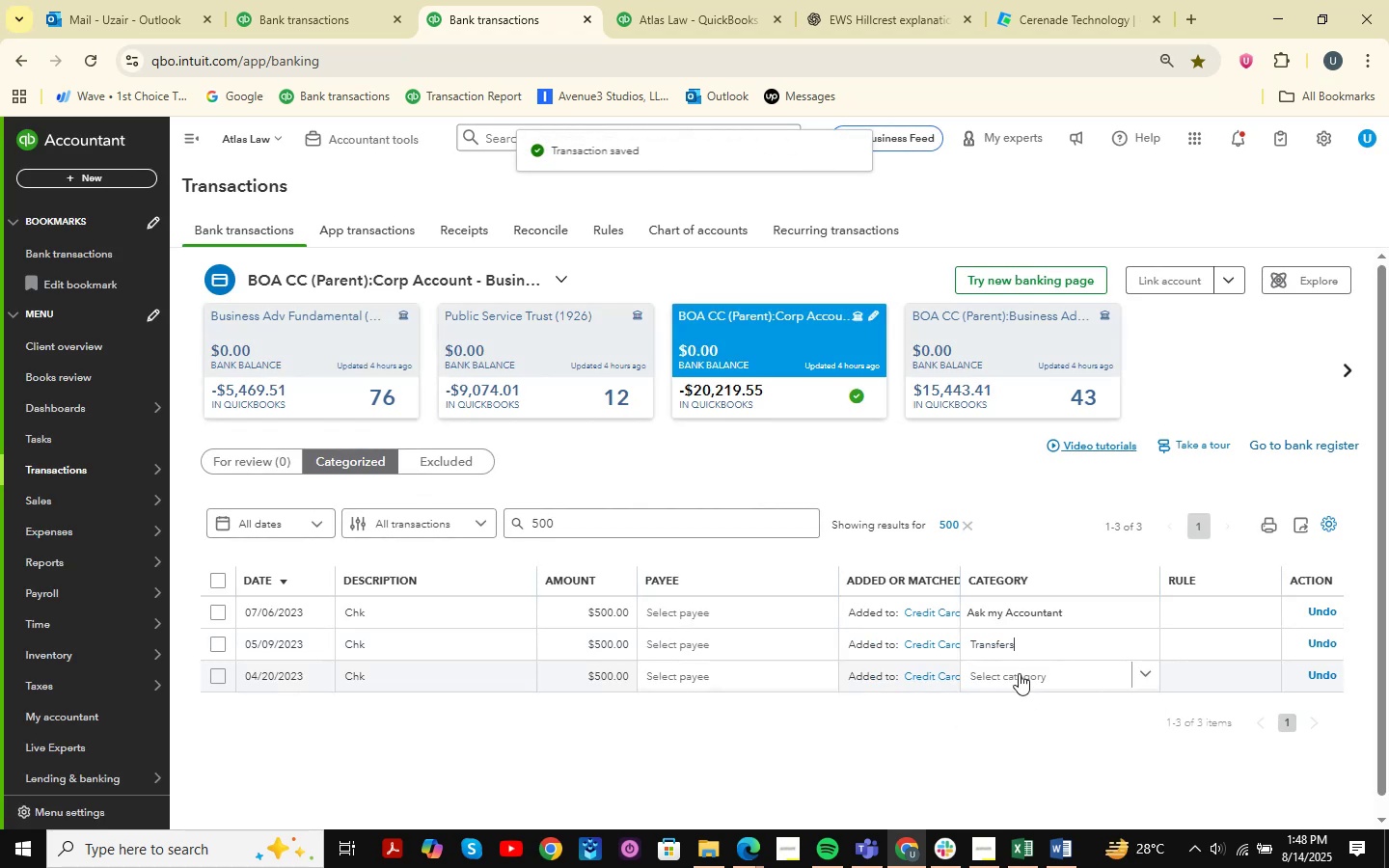 
left_click([1019, 673])
 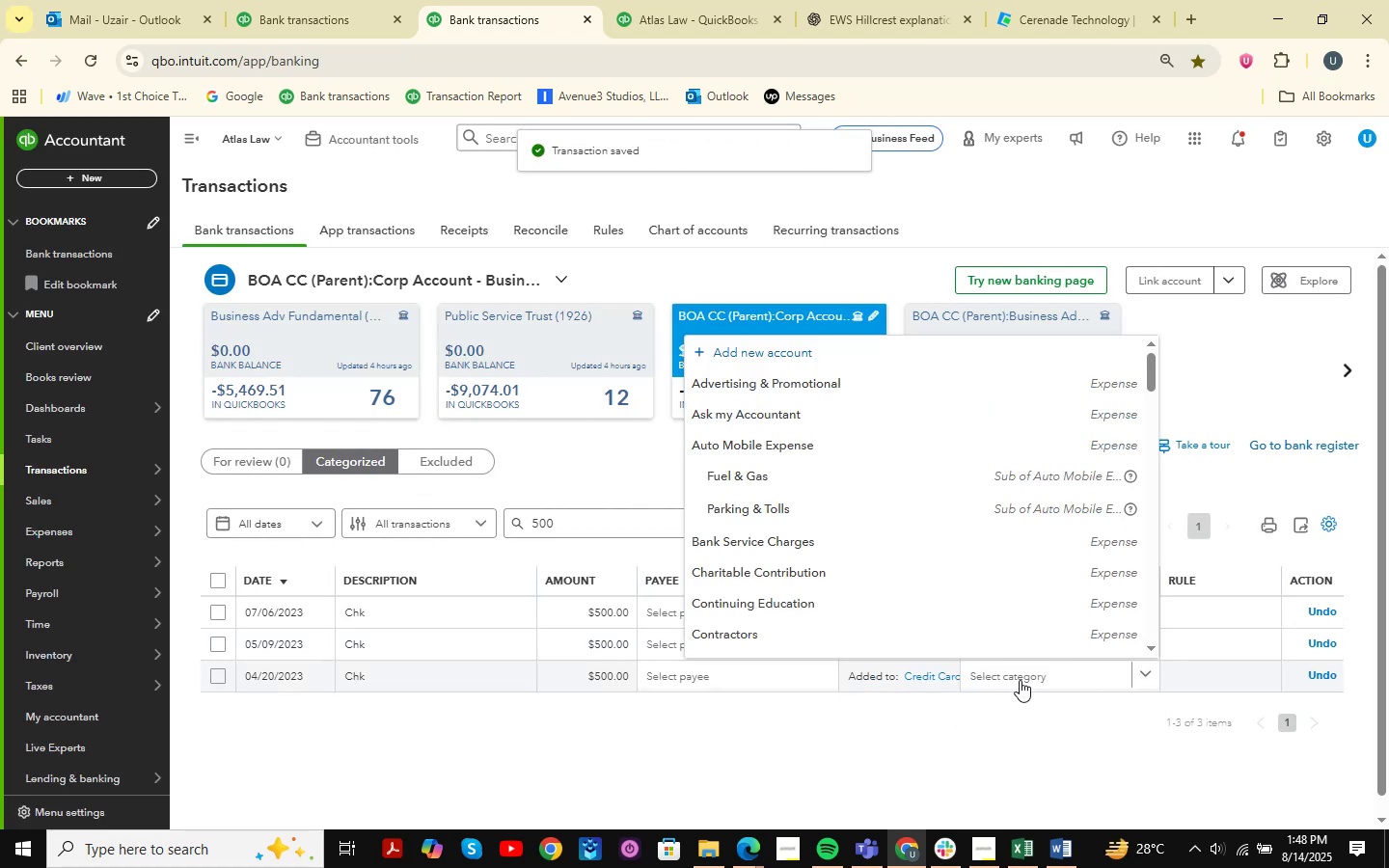 
type(transfers)
 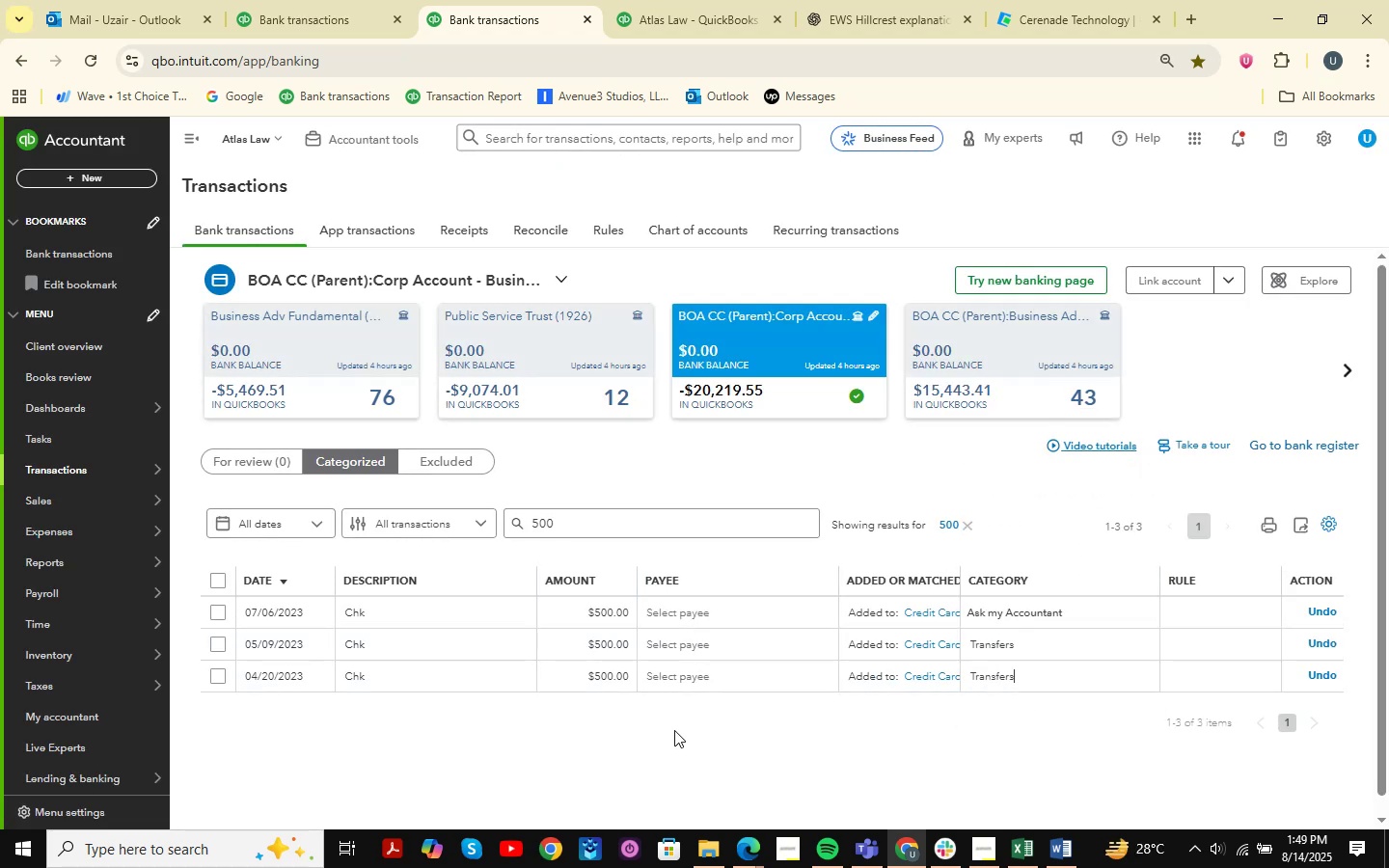 
left_click([358, 0])
 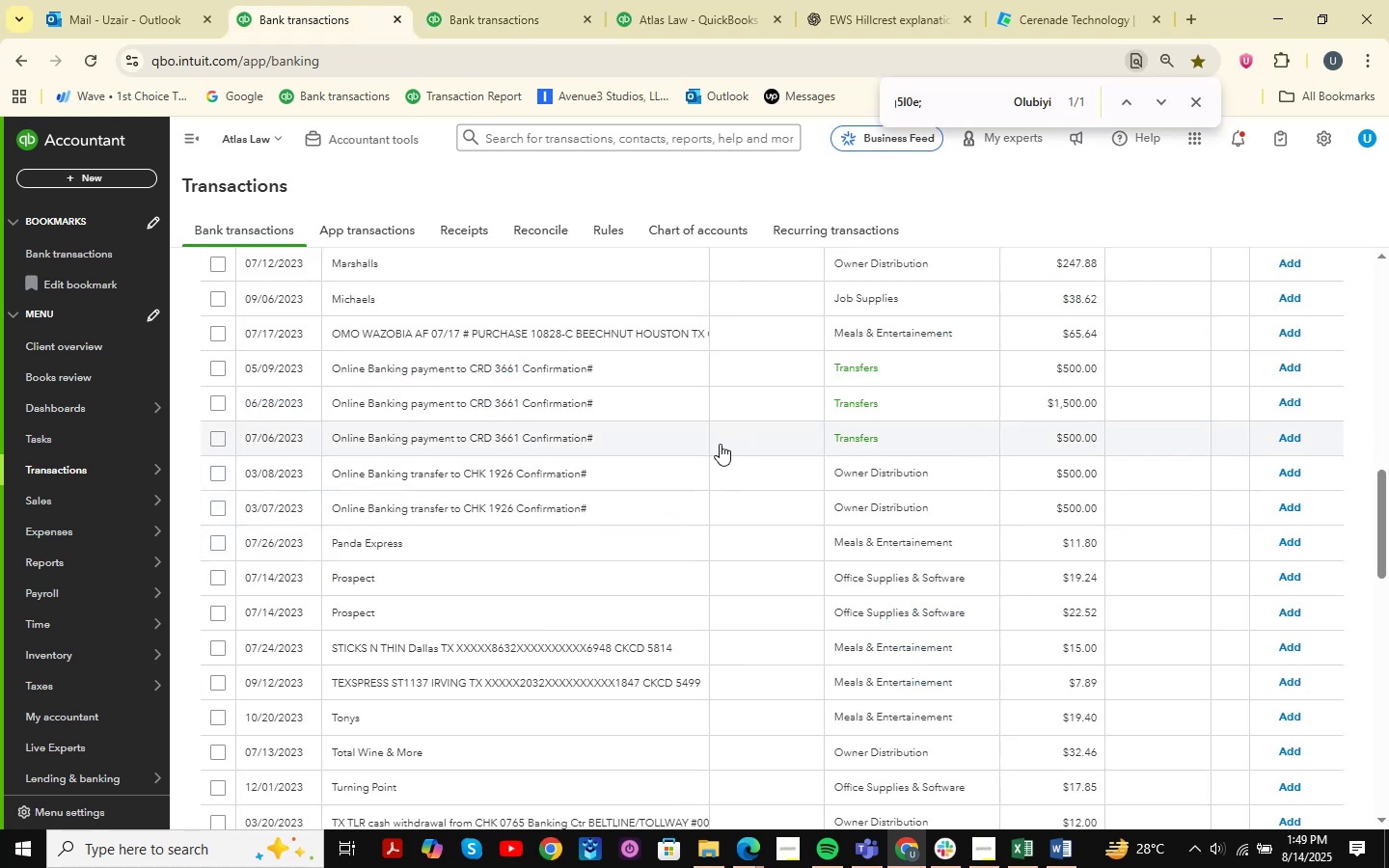 
wait(6.91)
 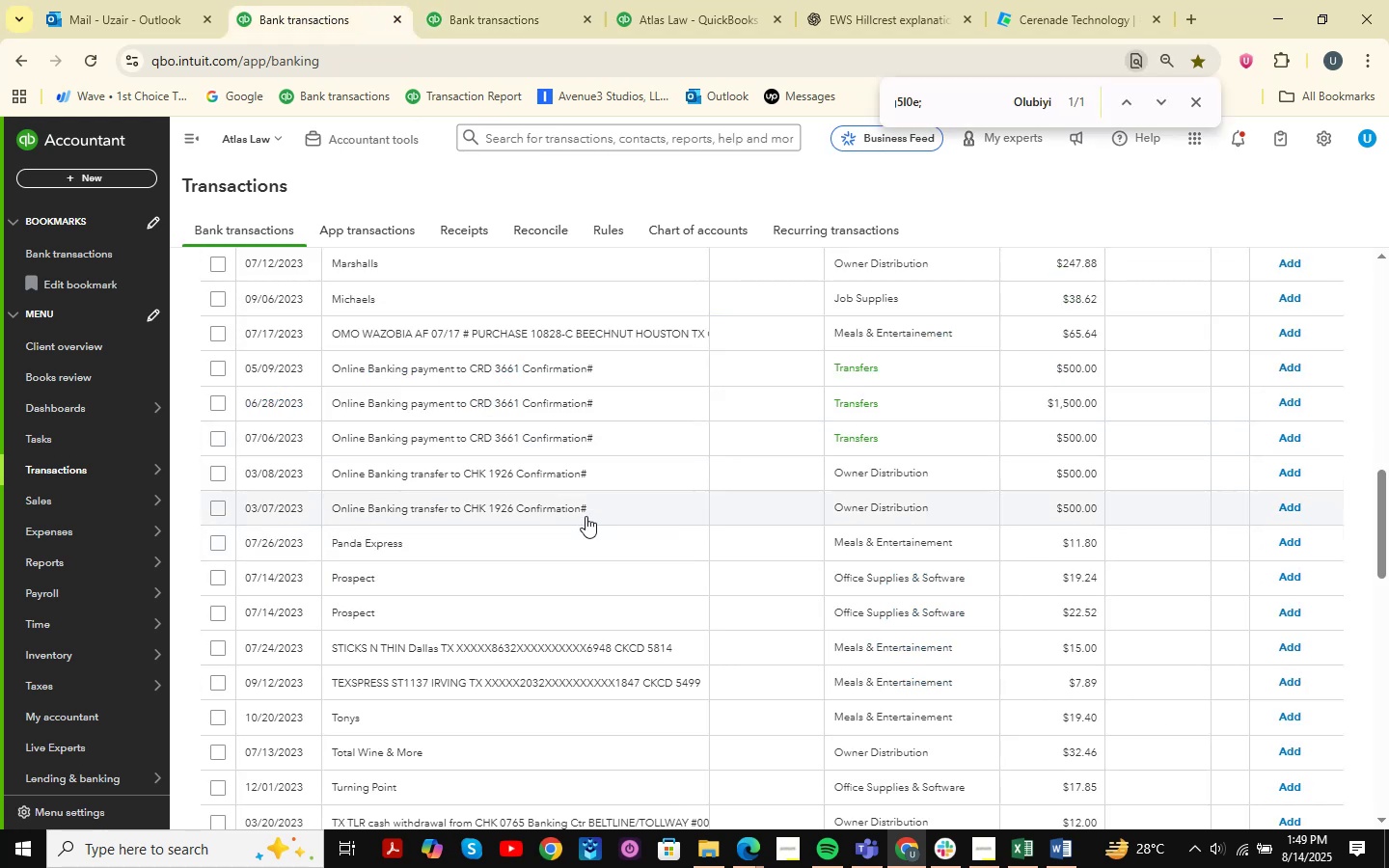 
left_click([219, 366])
 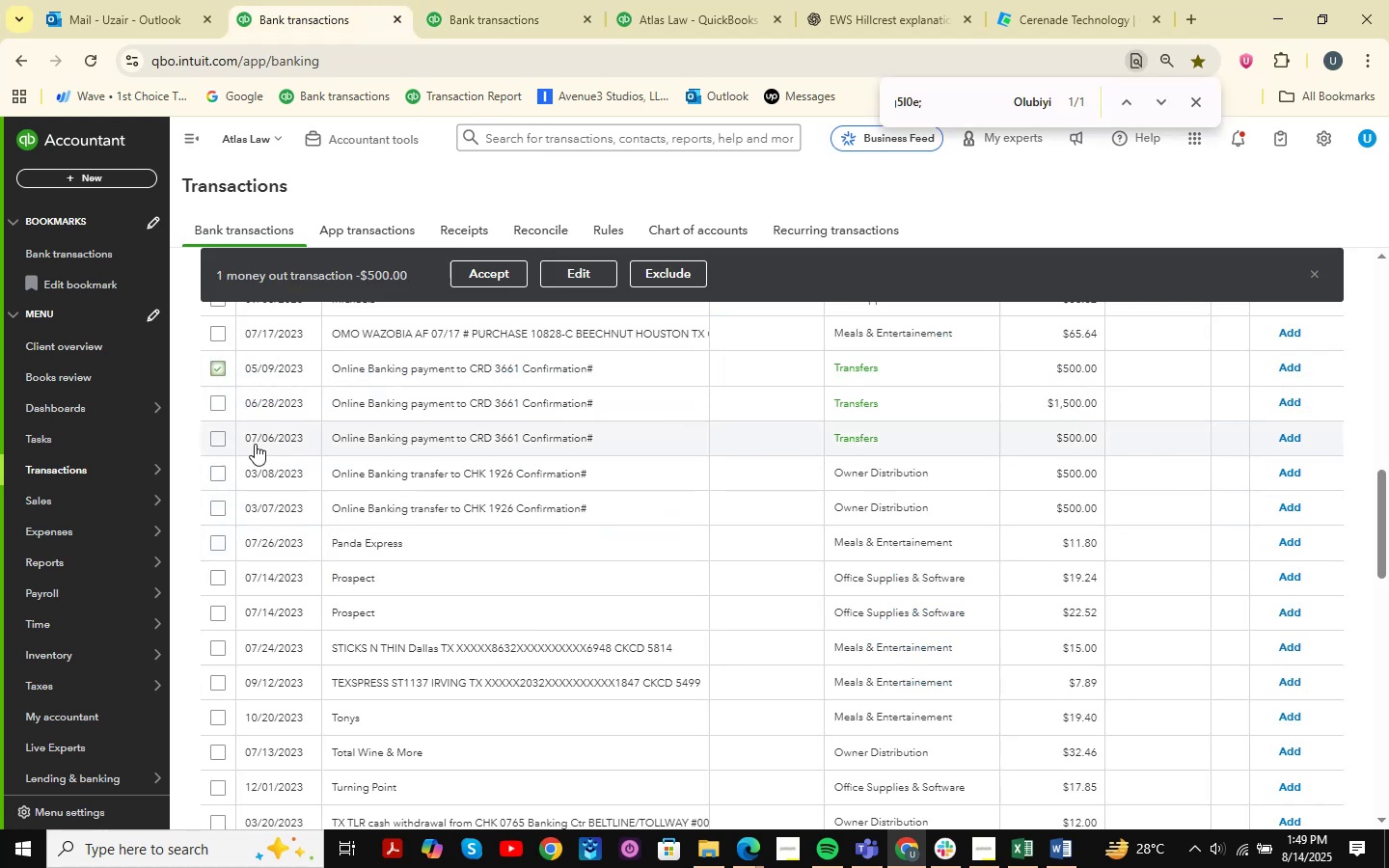 
left_click([213, 434])
 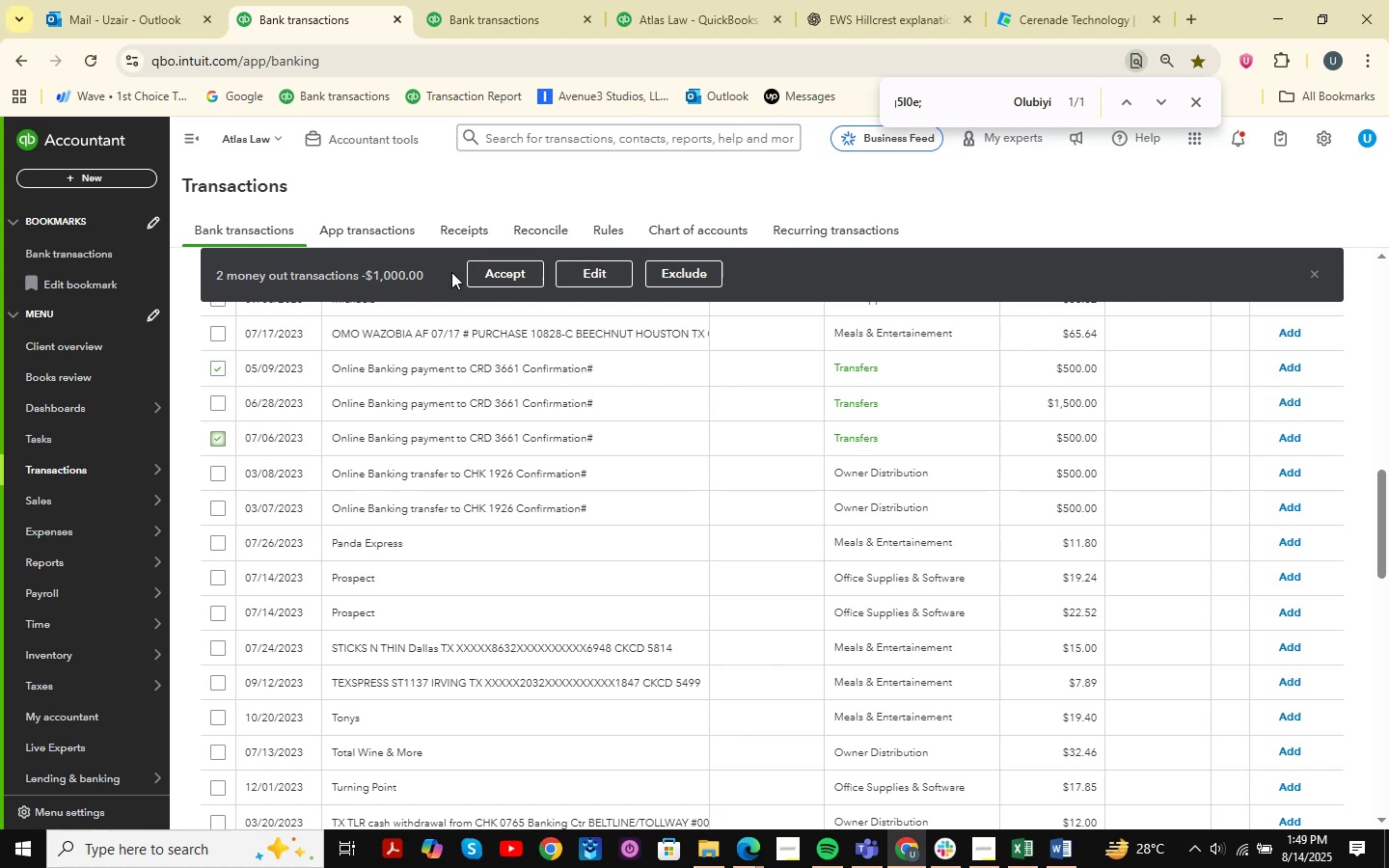 
left_click([460, 272])
 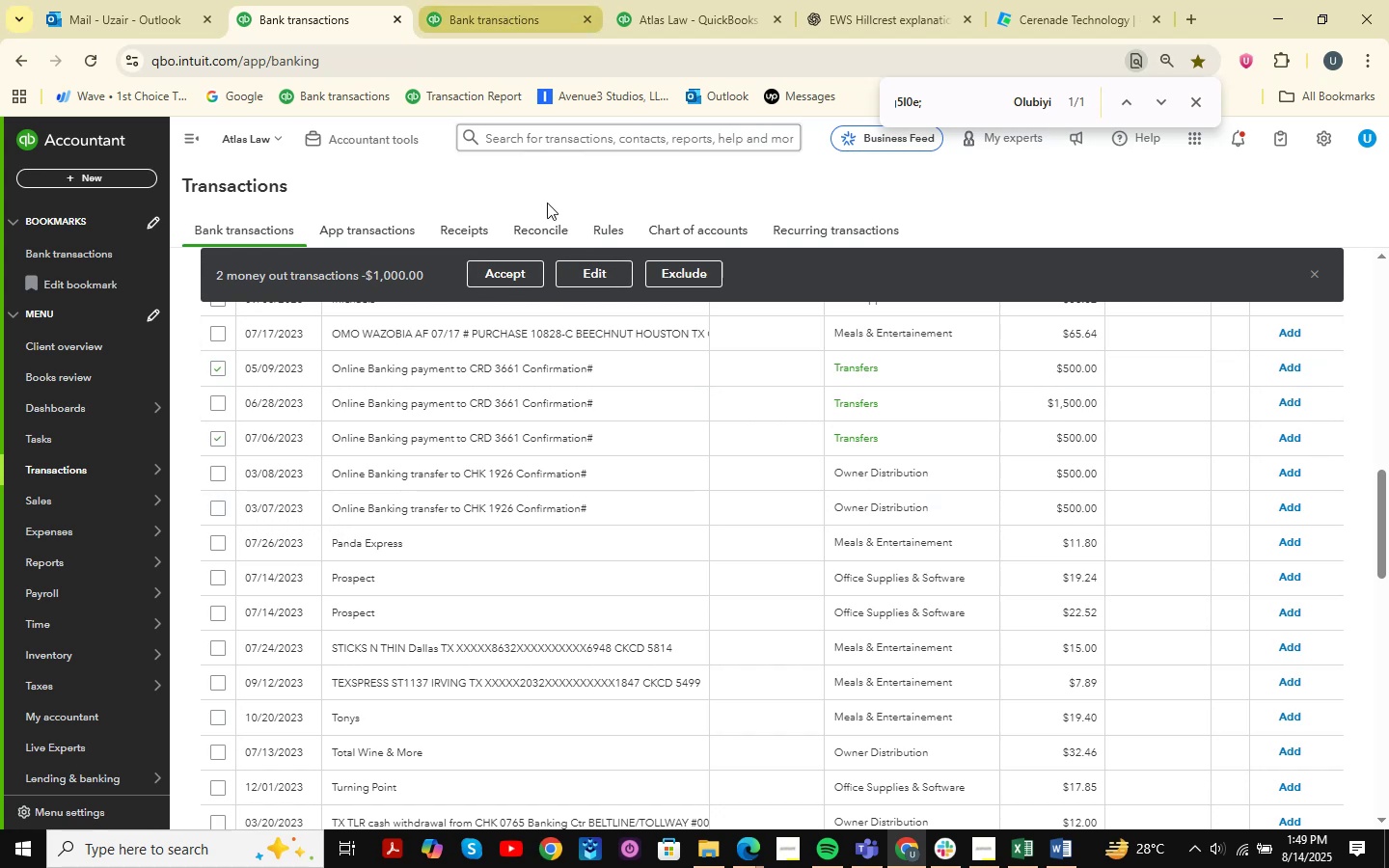 
left_click([505, 260])
 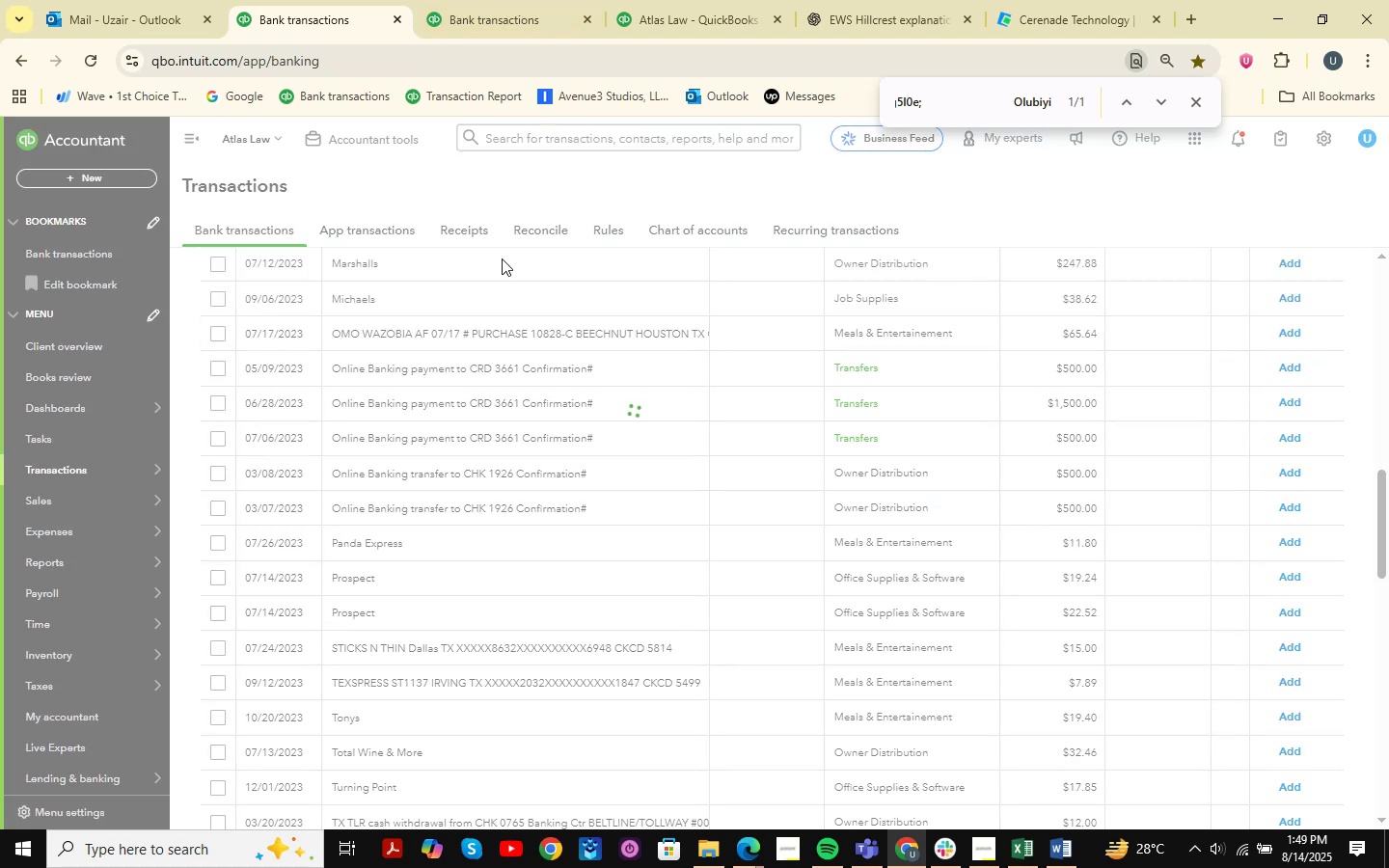 
left_click([461, 0])
 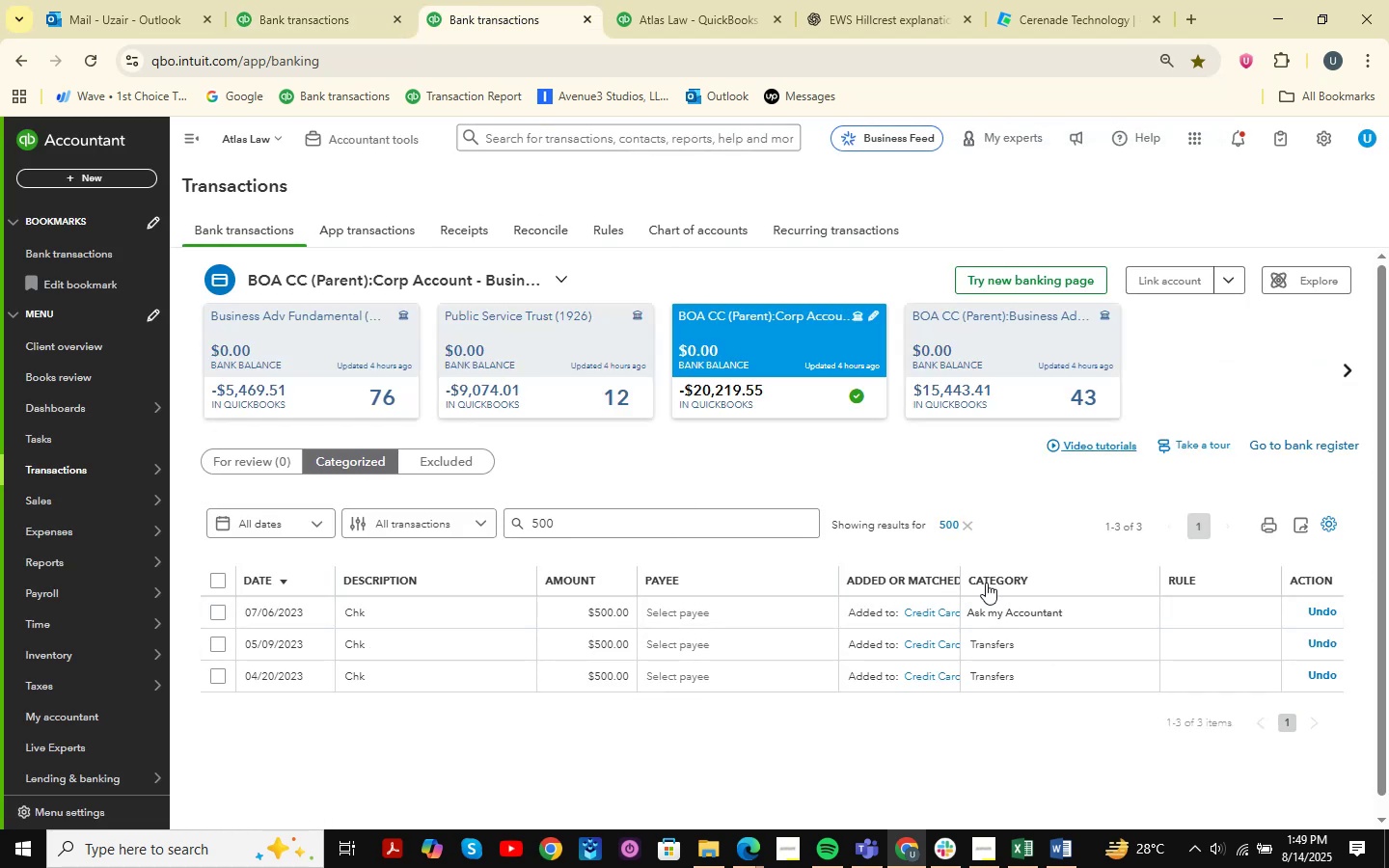 
left_click([1019, 611])
 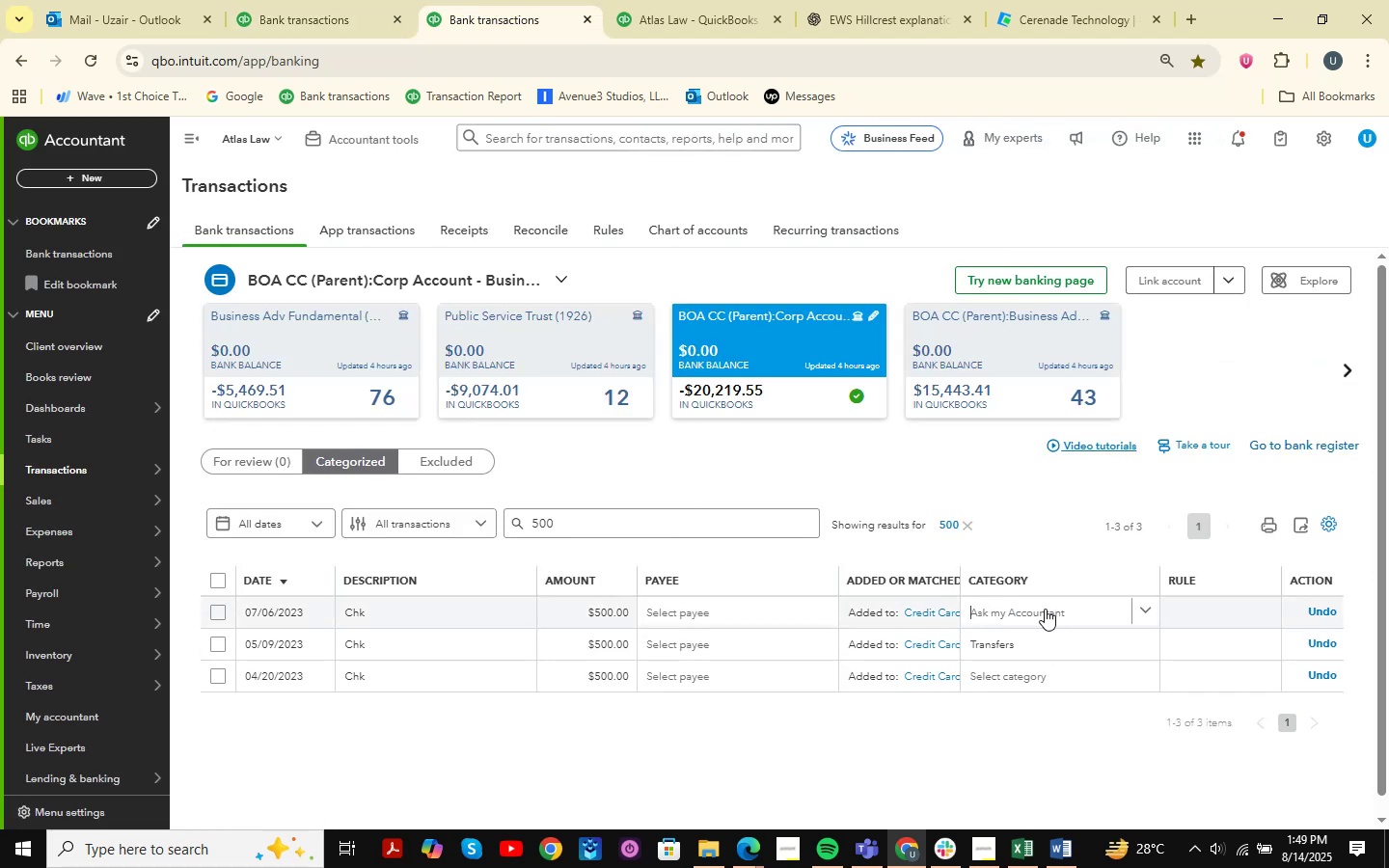 
left_click([1041, 606])
 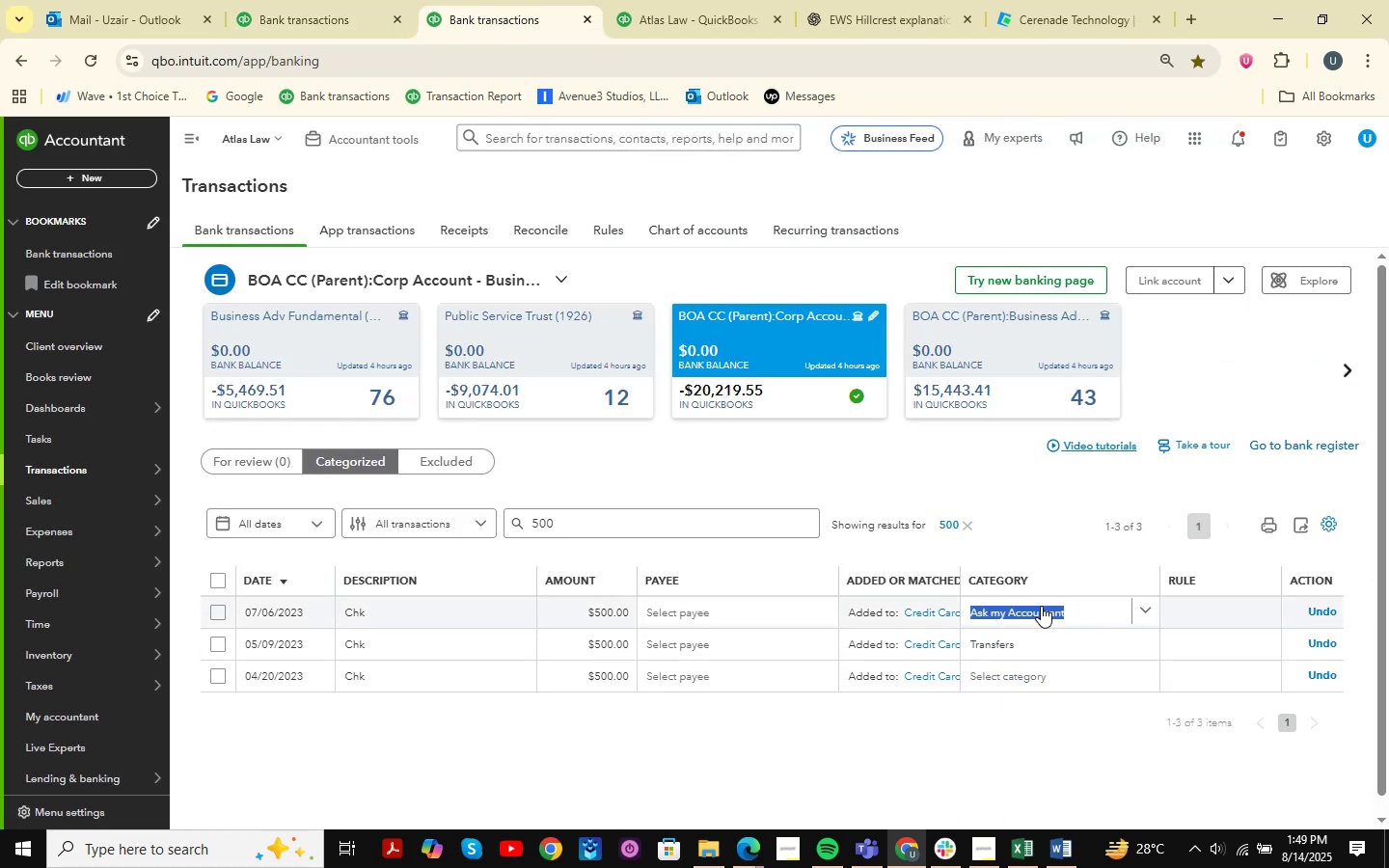 
left_click([1041, 606])
 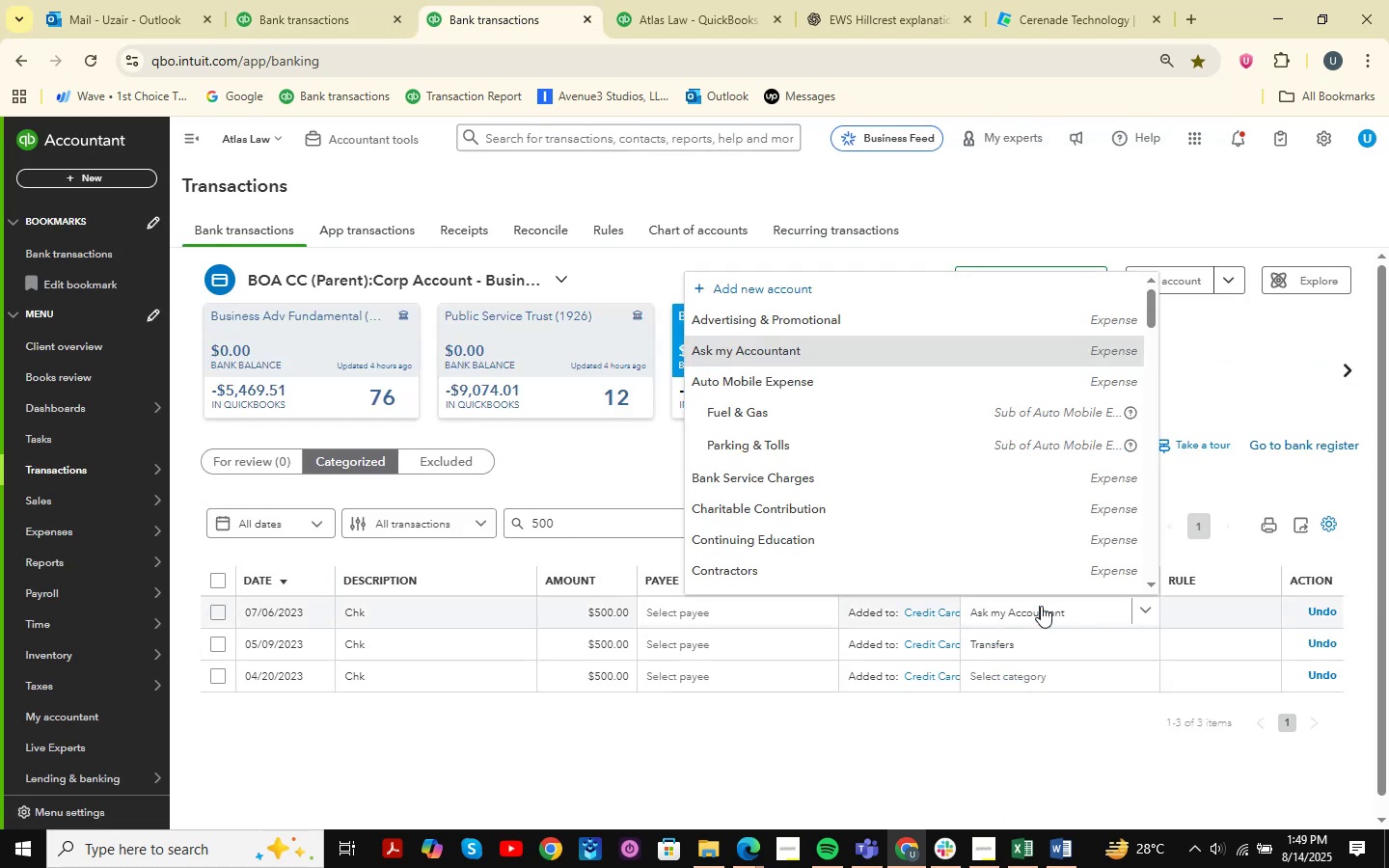 
type(tra)
 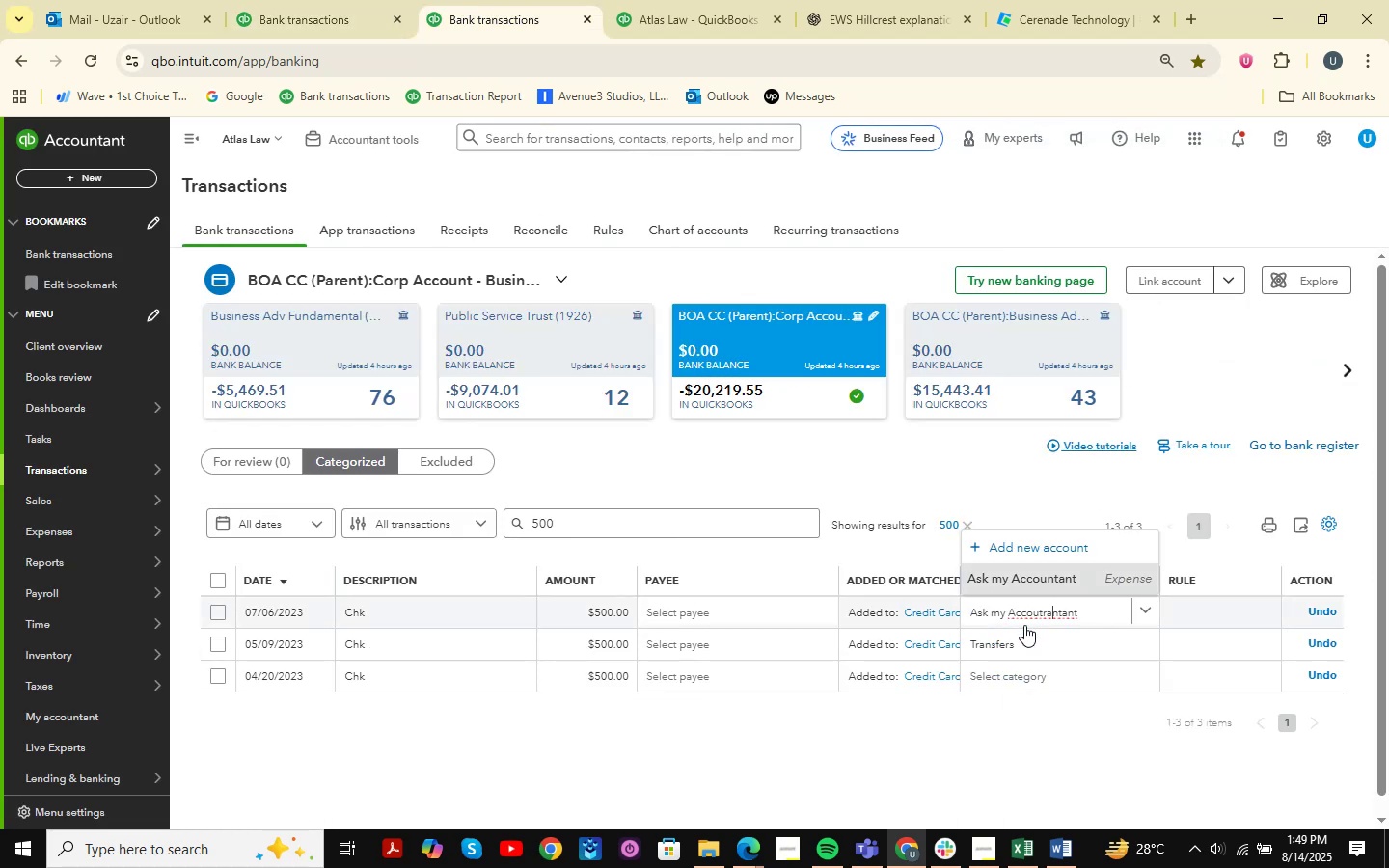 
left_click([1079, 608])
 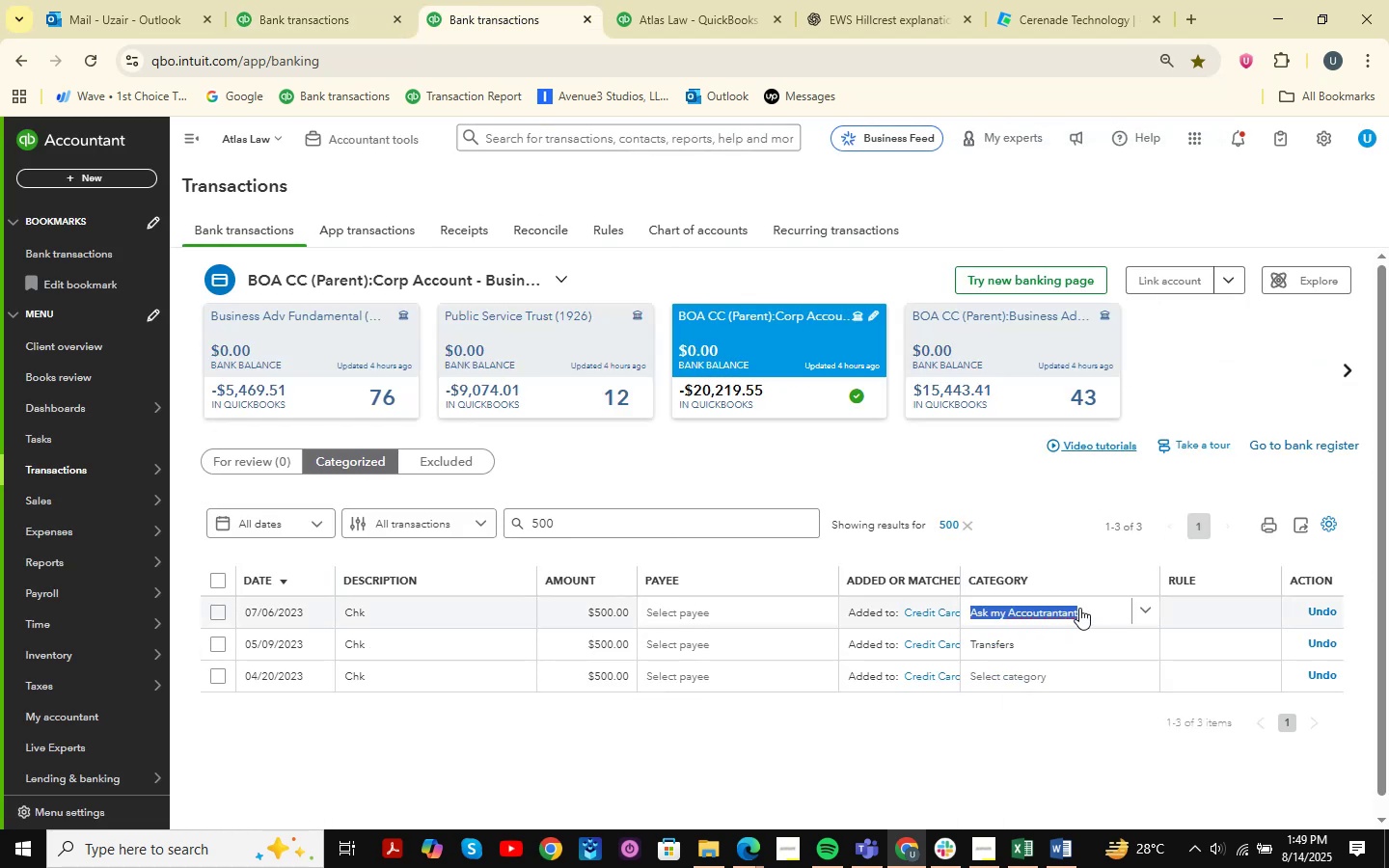 
type(tran)
 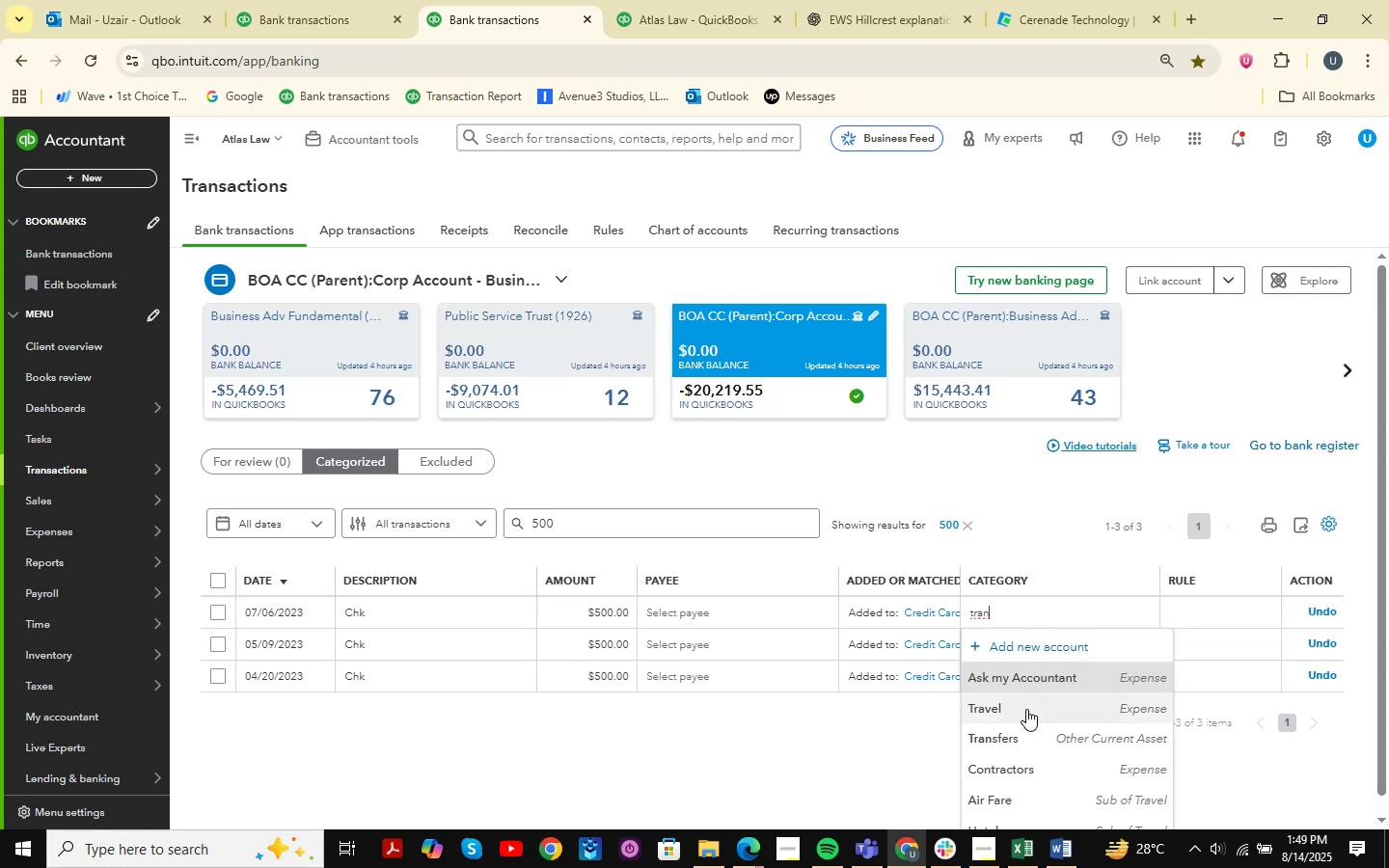 
left_click([1020, 736])
 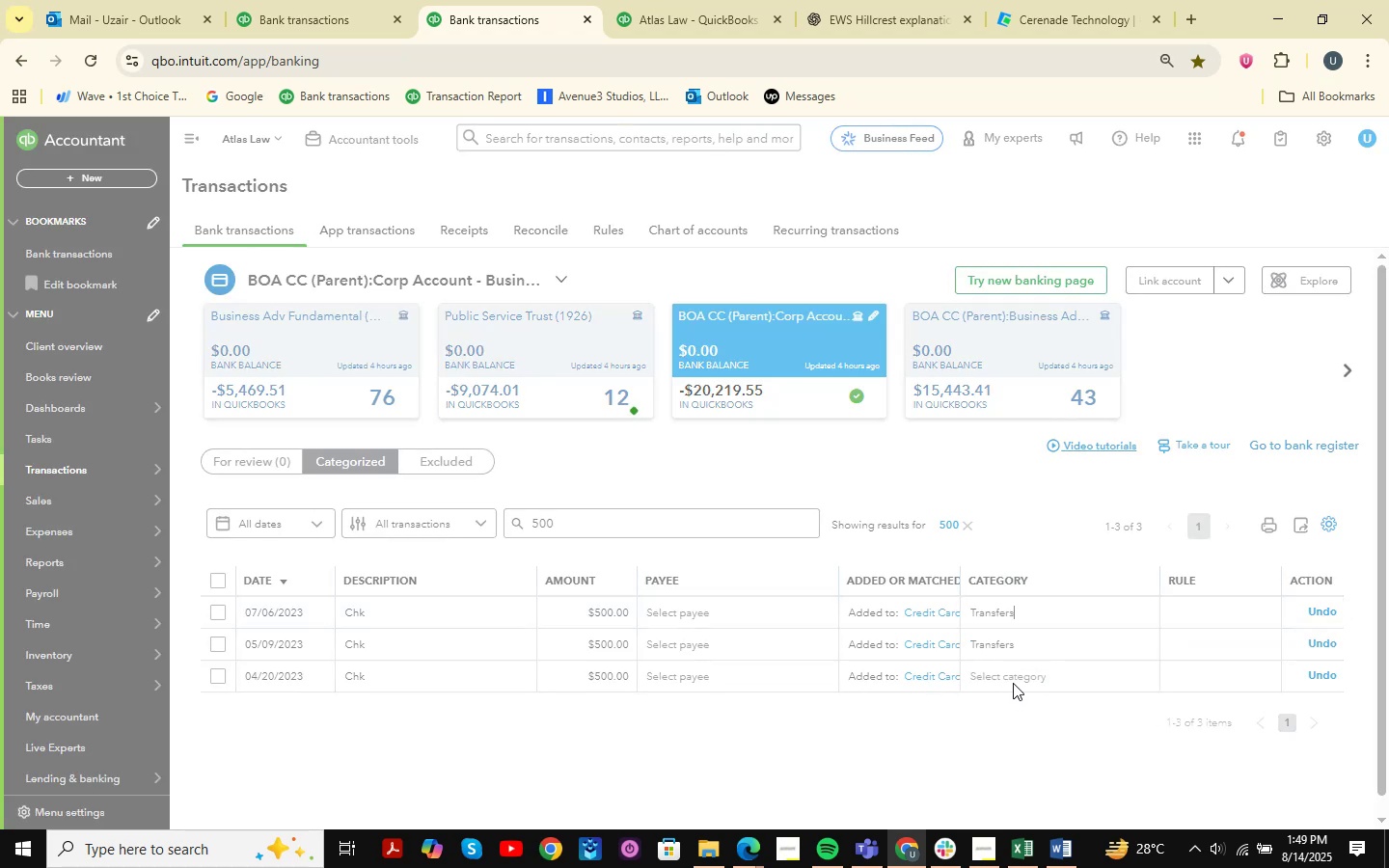 
left_click([1013, 678])
 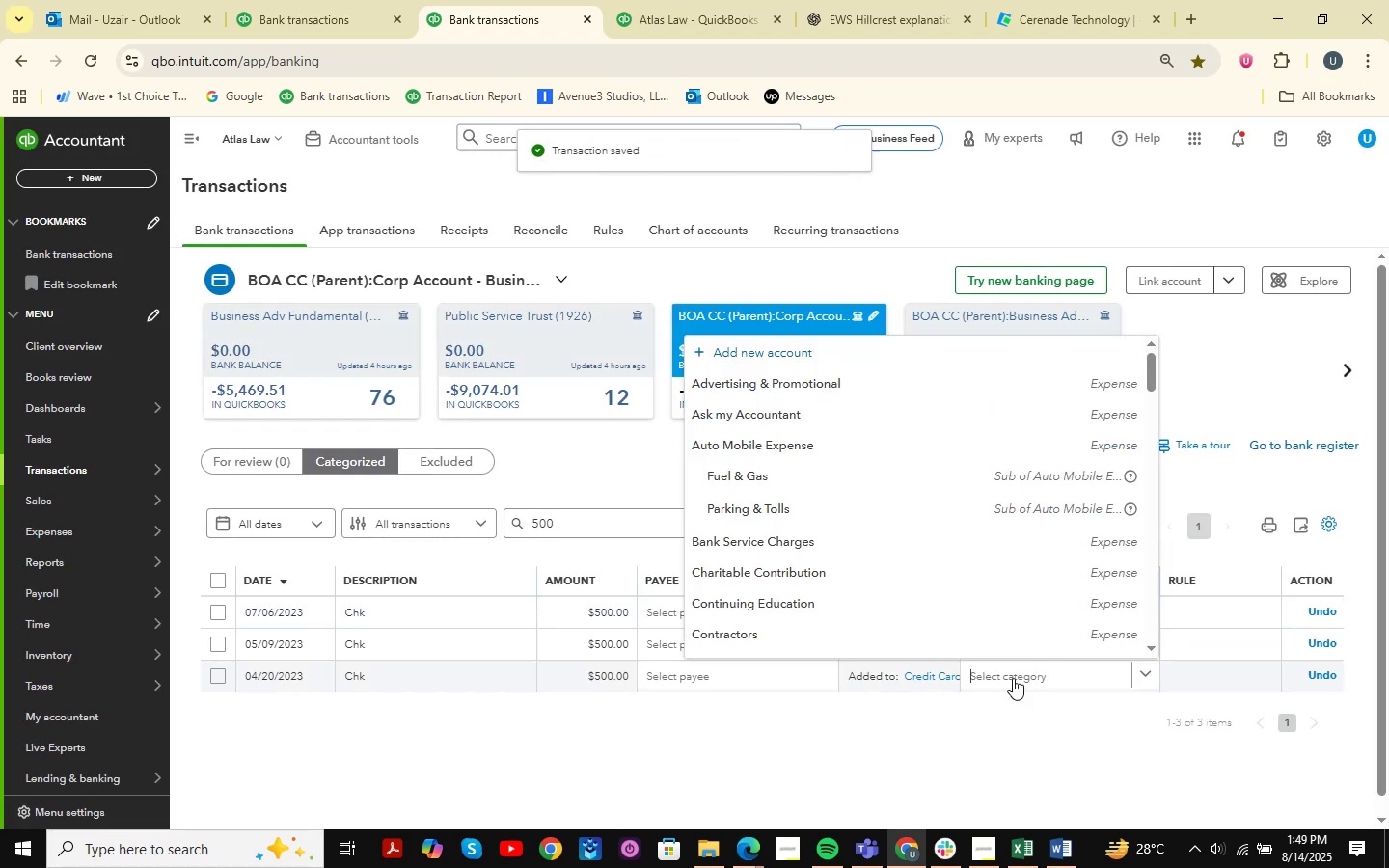 
type(trans)
 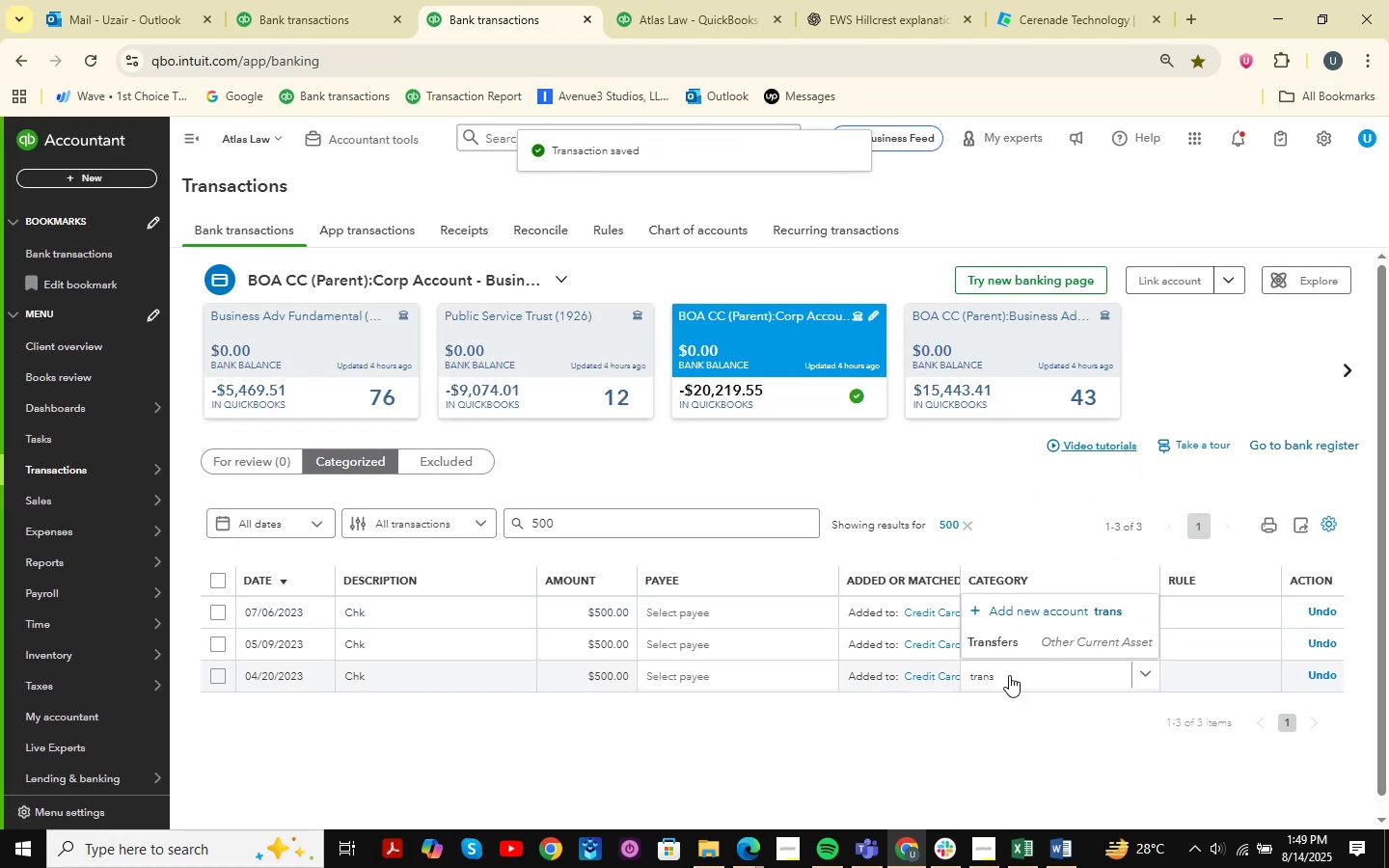 
left_click([1015, 642])
 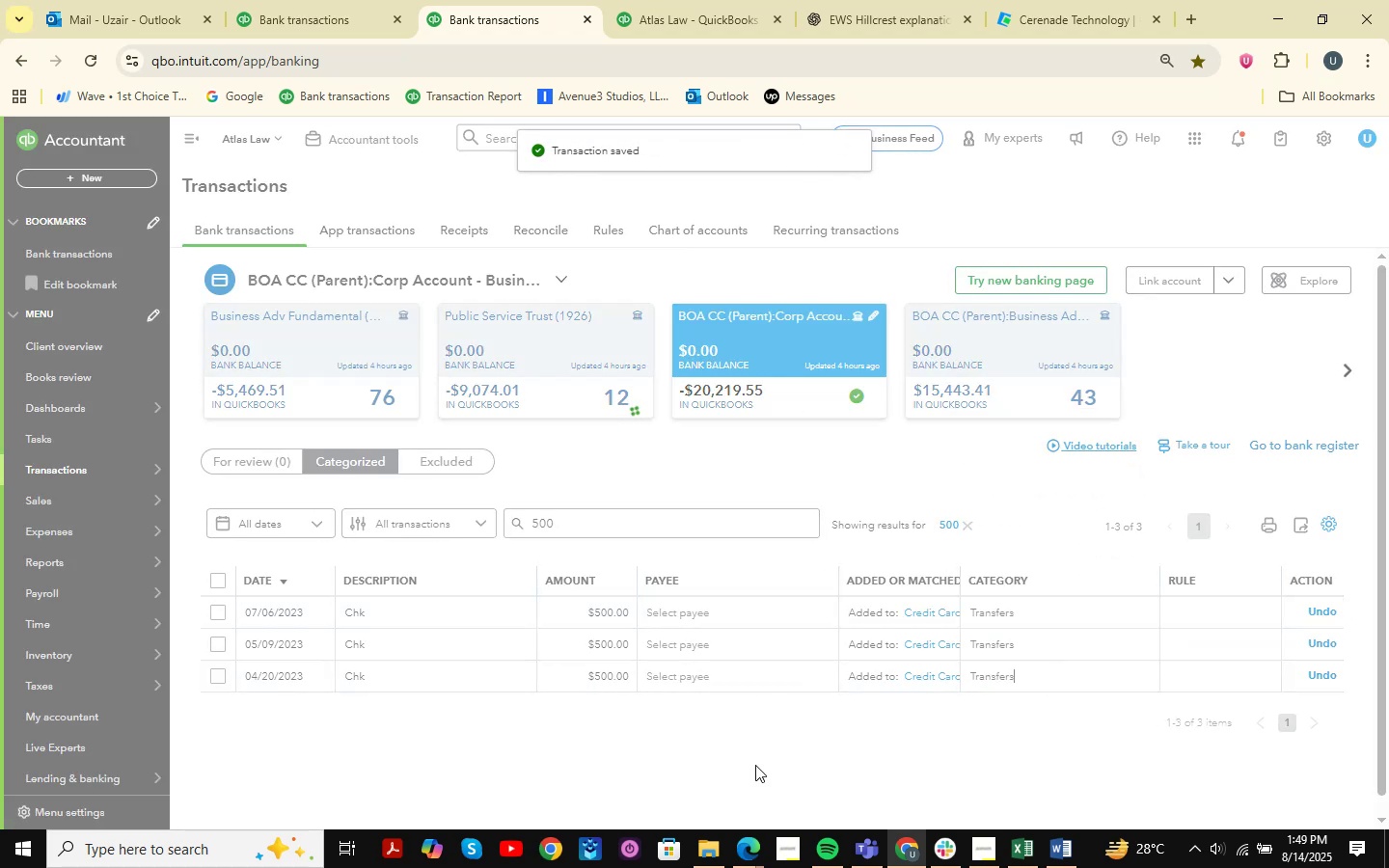 
left_click([762, 767])
 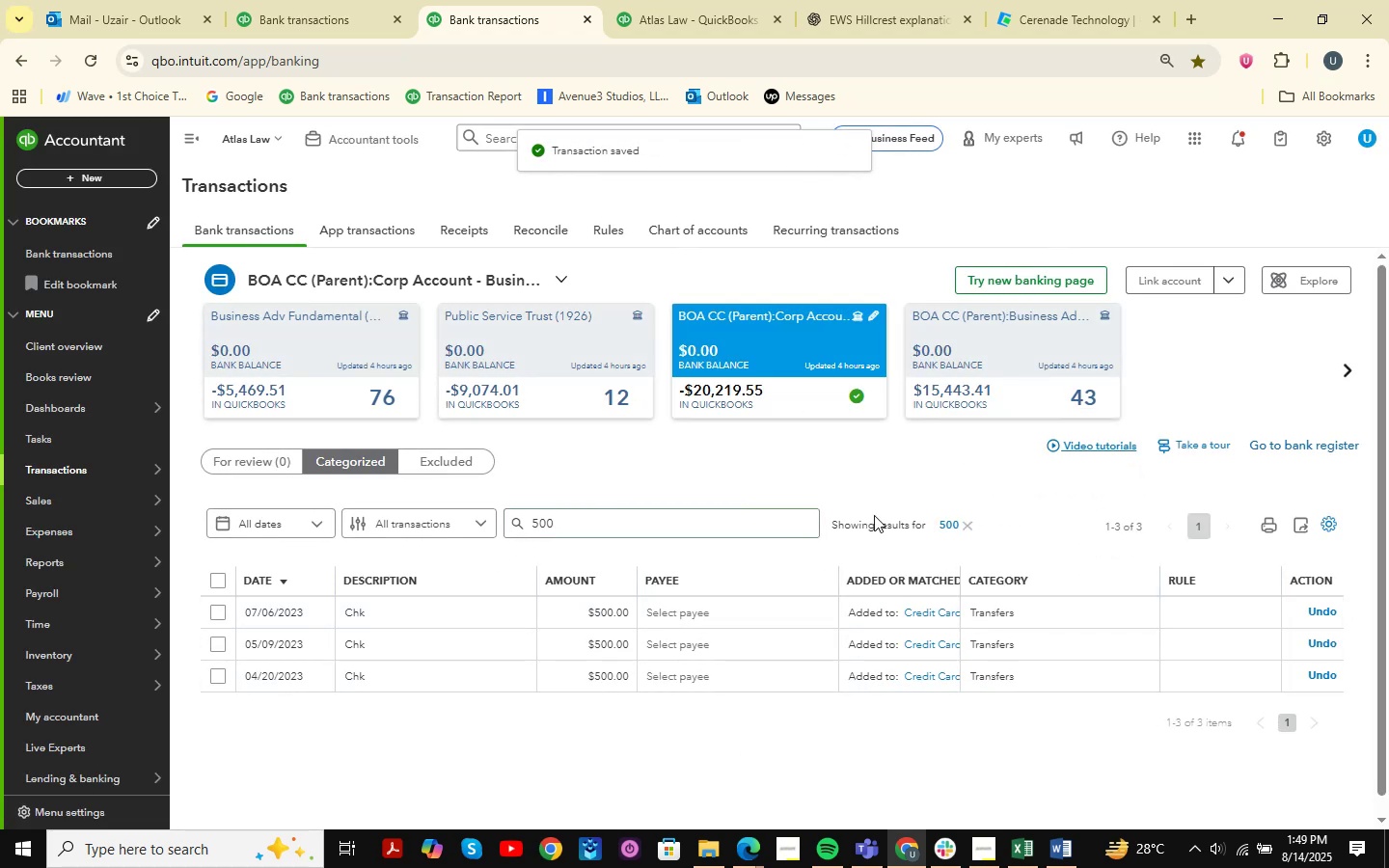 
left_click([935, 524])
 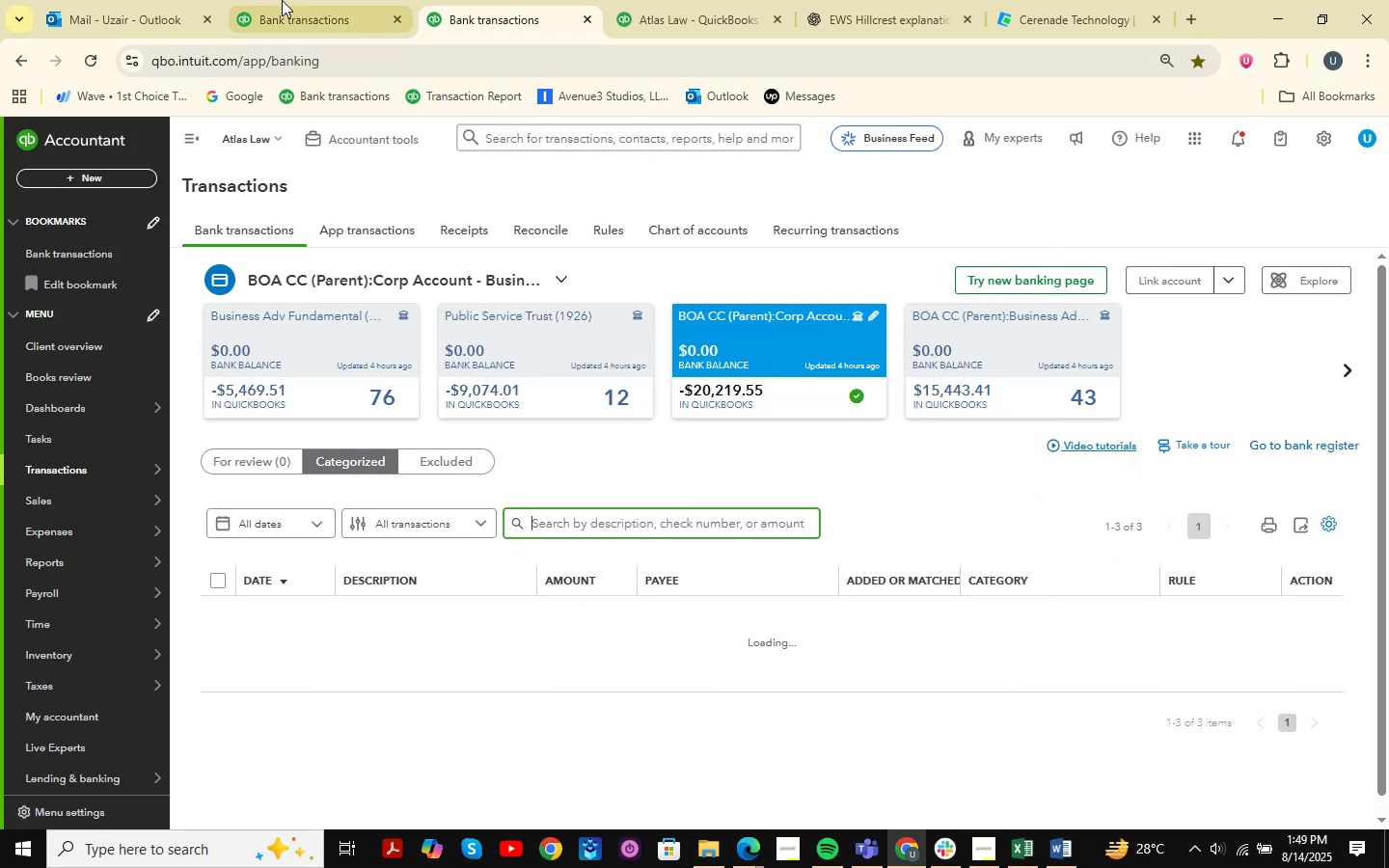 
left_click([302, 0])
 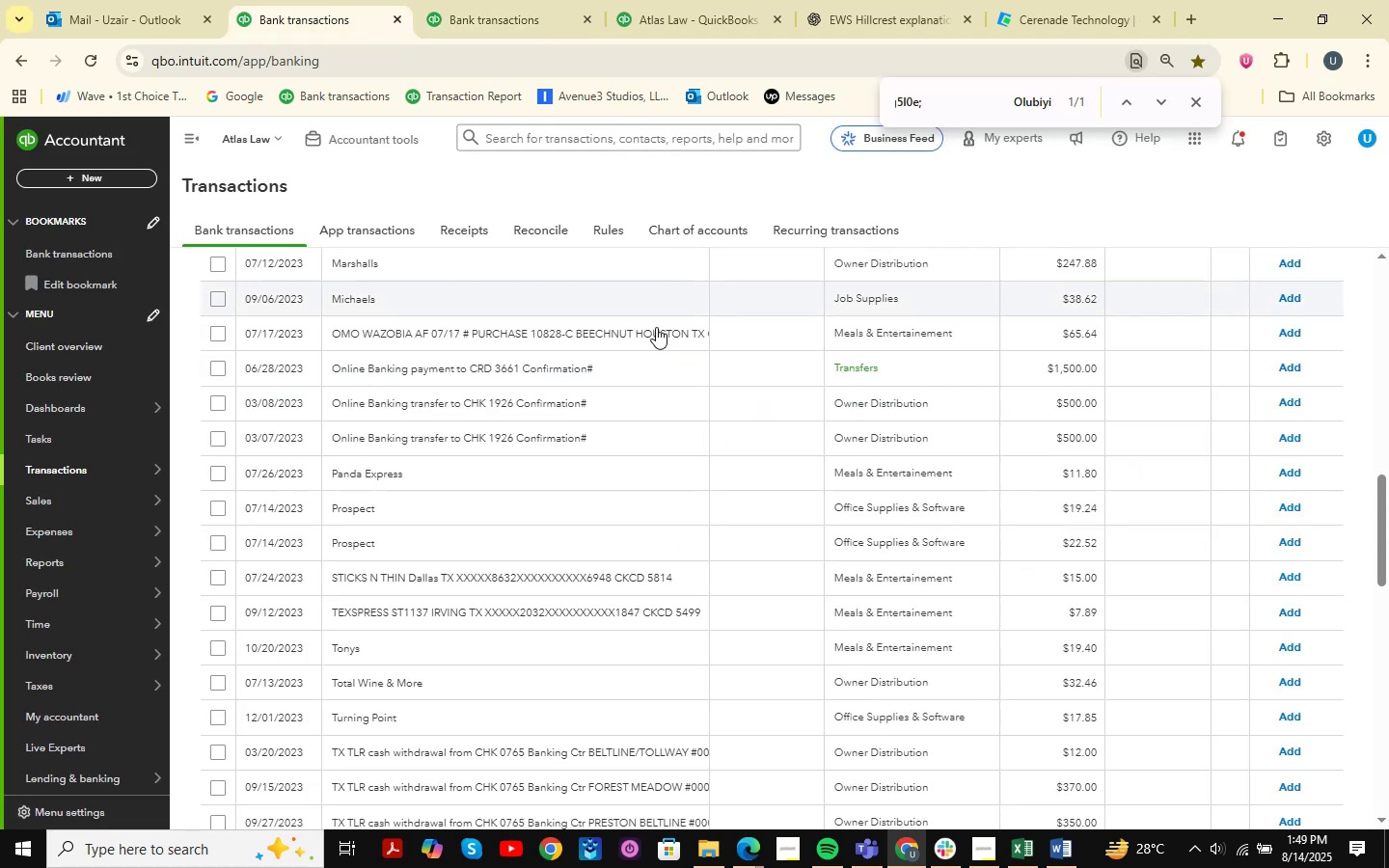 
scroll: coordinate [795, 446], scroll_direction: up, amount: 2.0
 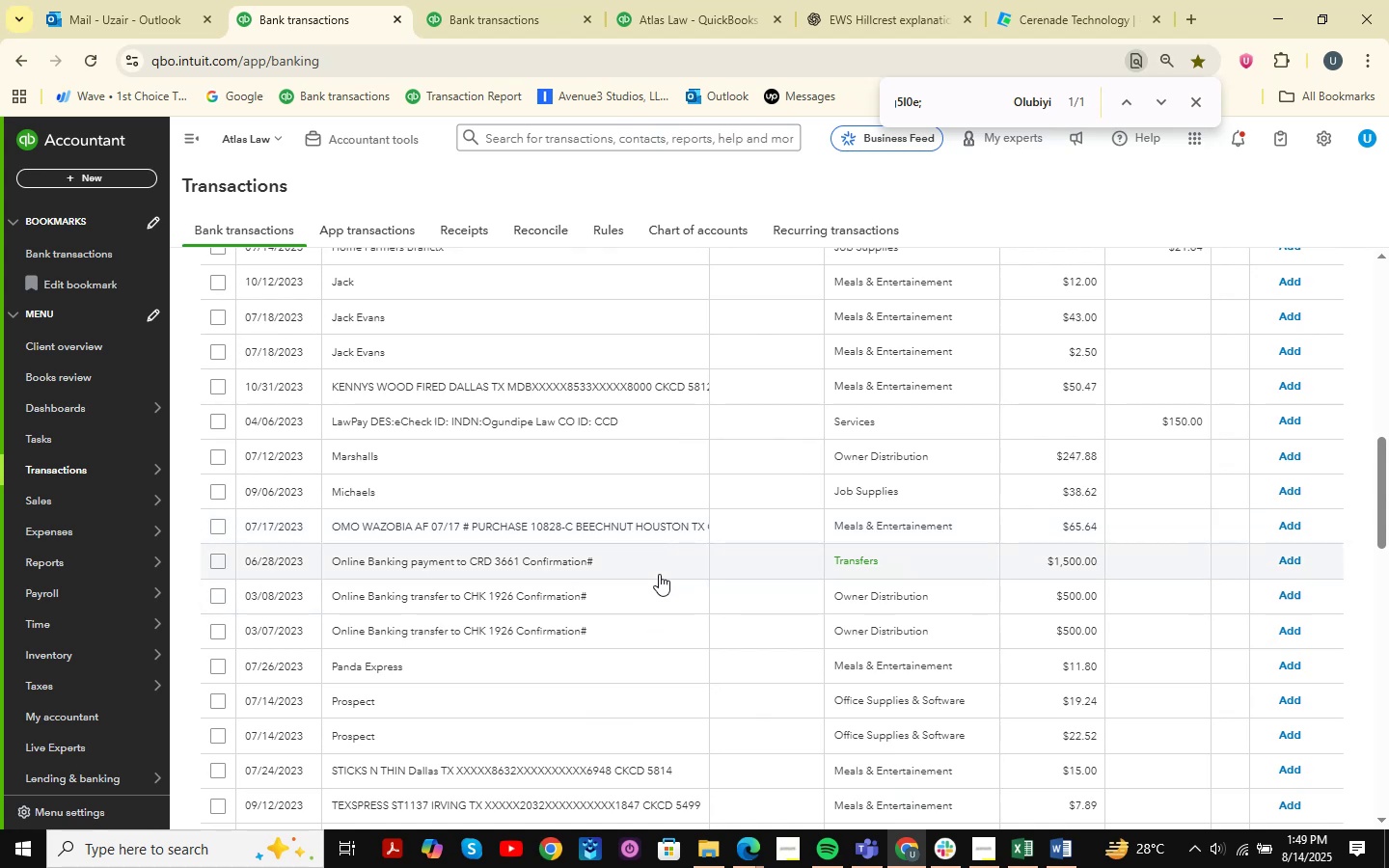 
left_click([472, 0])
 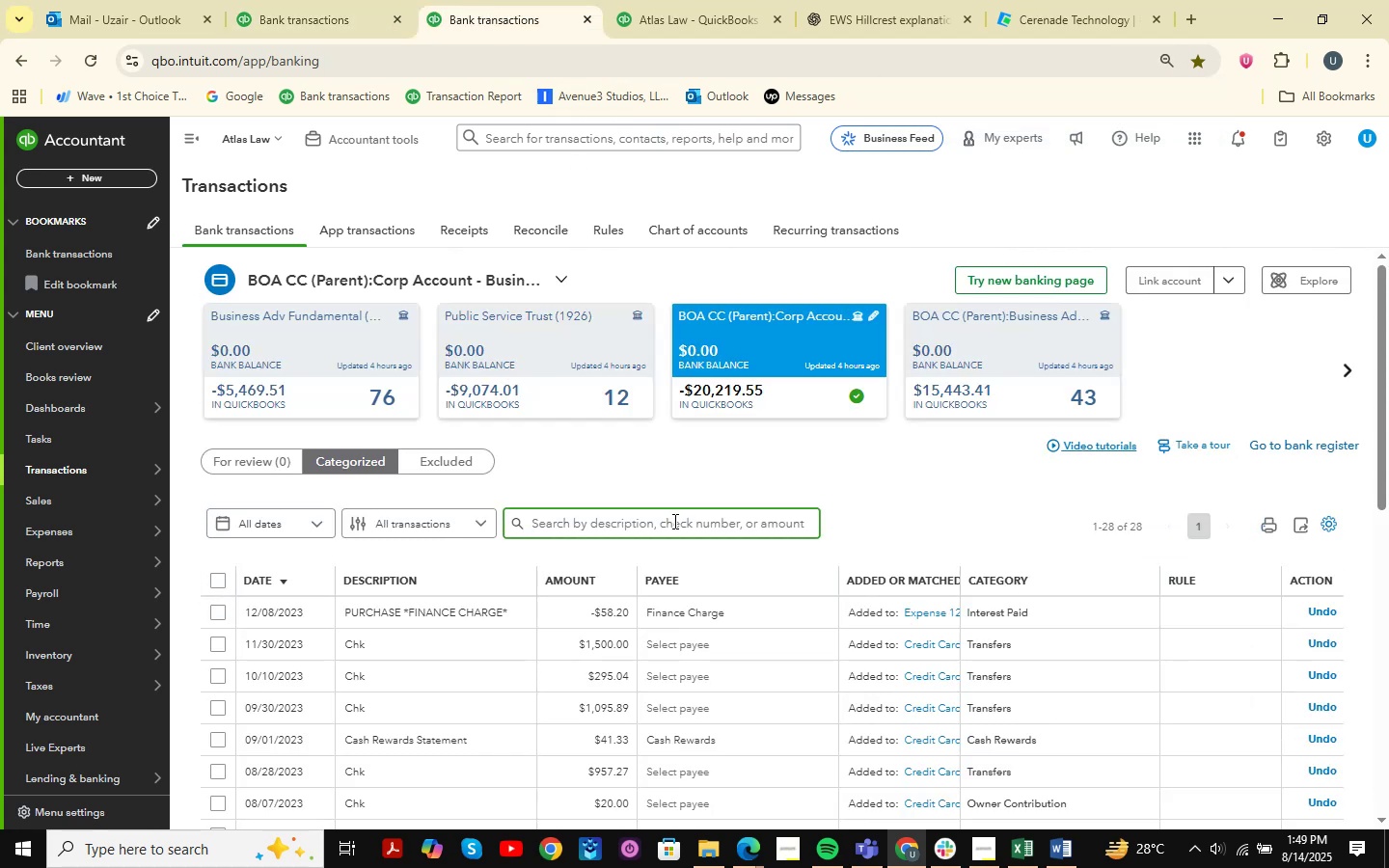 
key(Numpad1)
 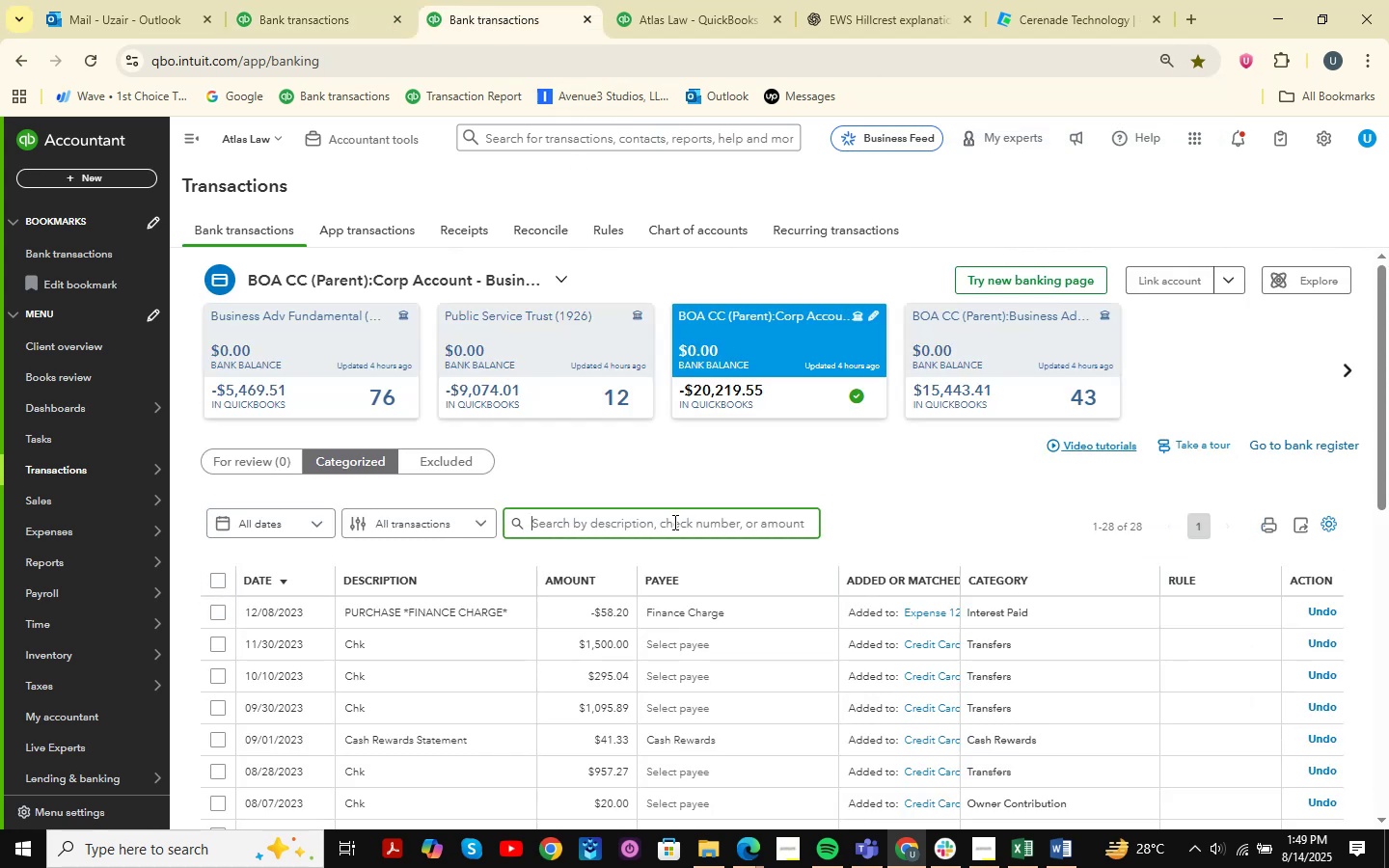 
key(Numpad5)
 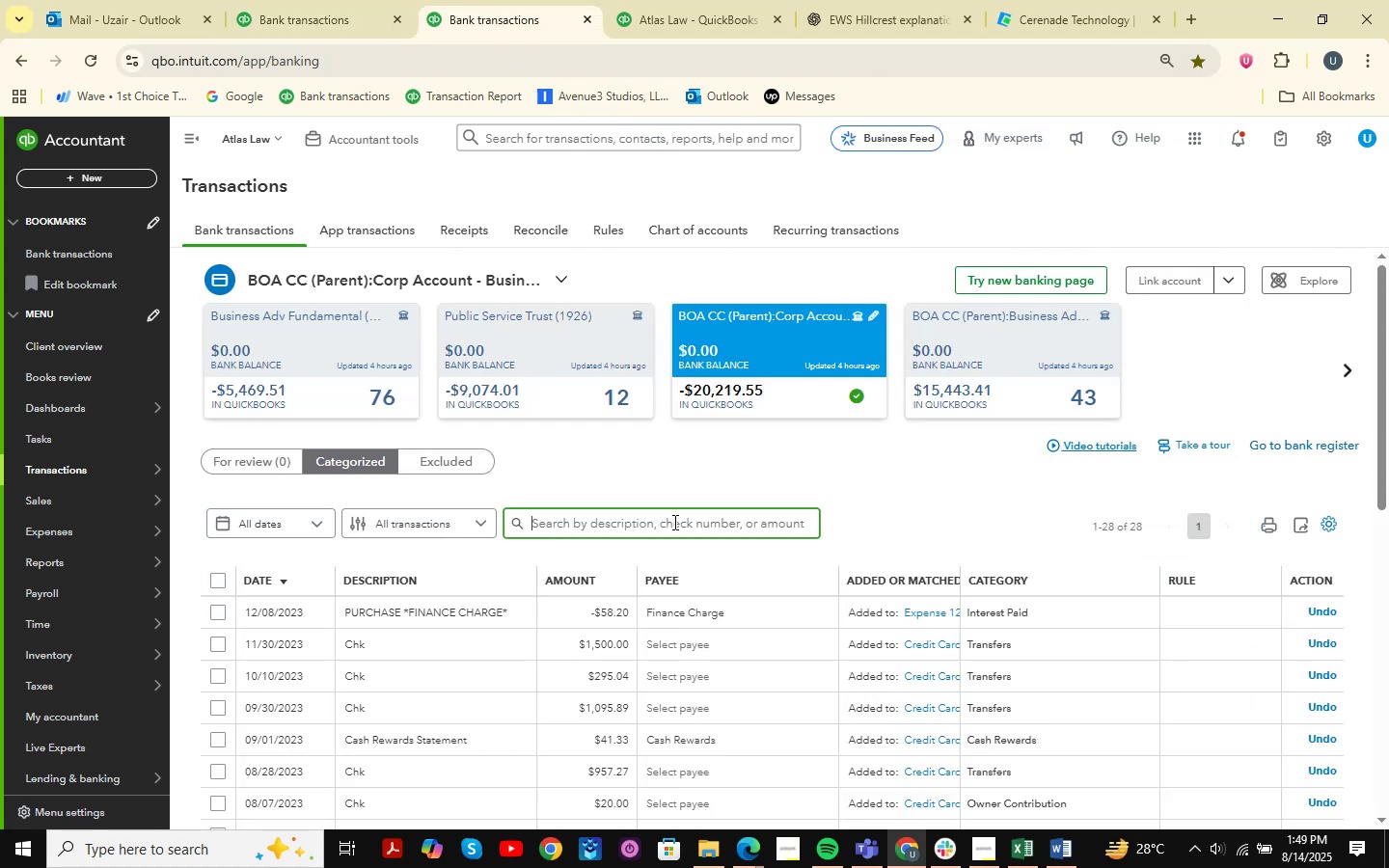 
key(Numpad0)
 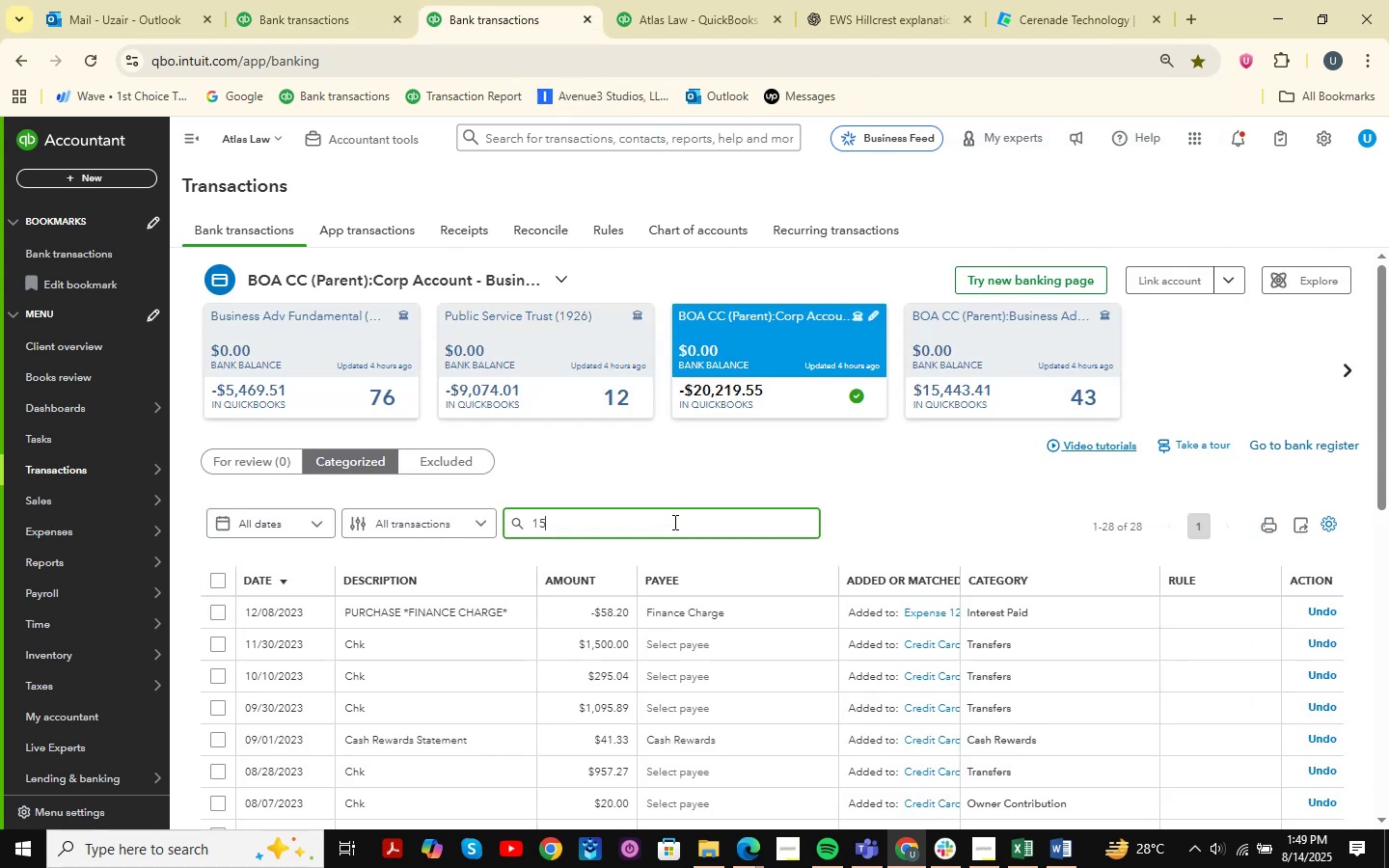 
key(Numpad0)
 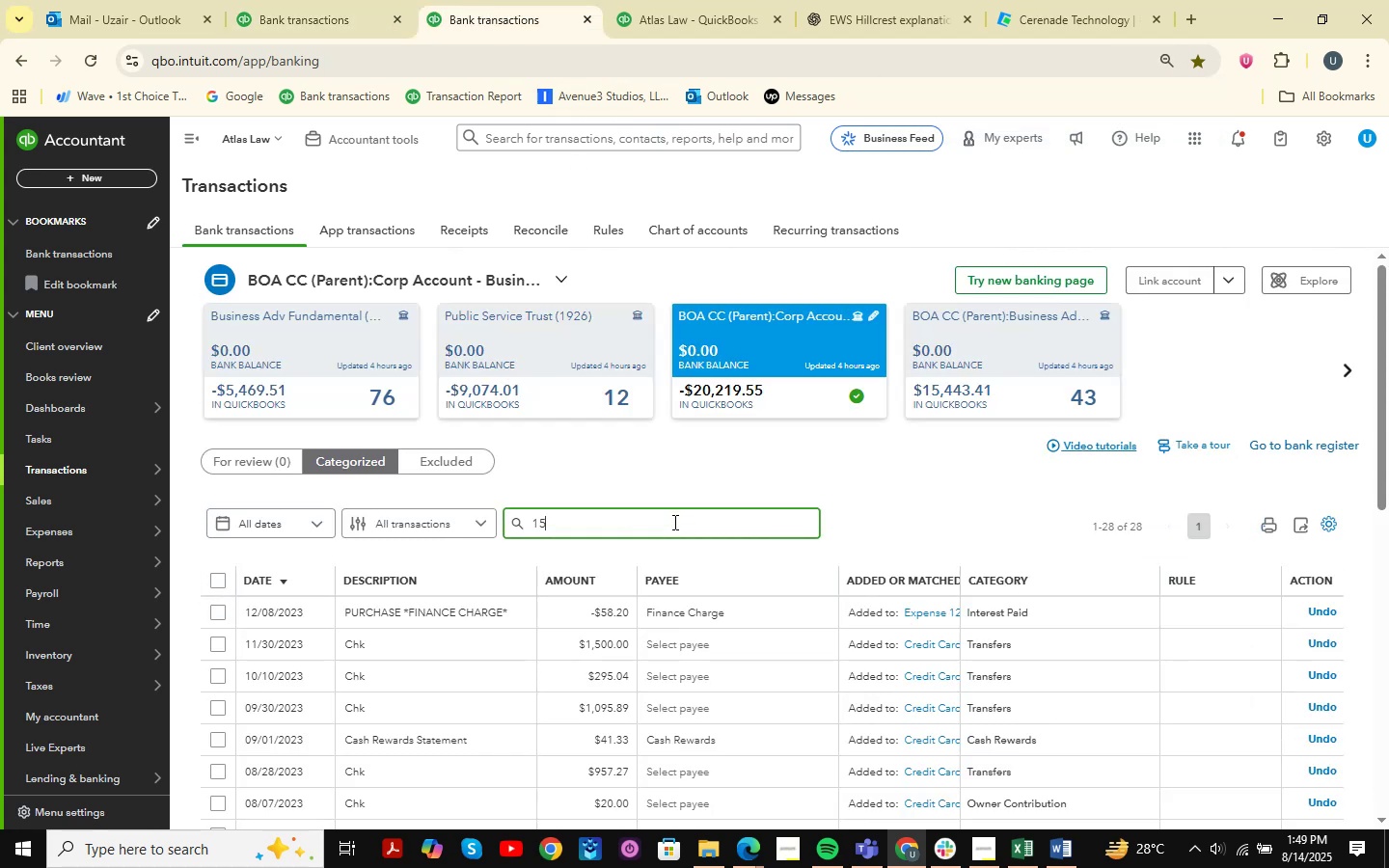 
key(NumpadEnter)
 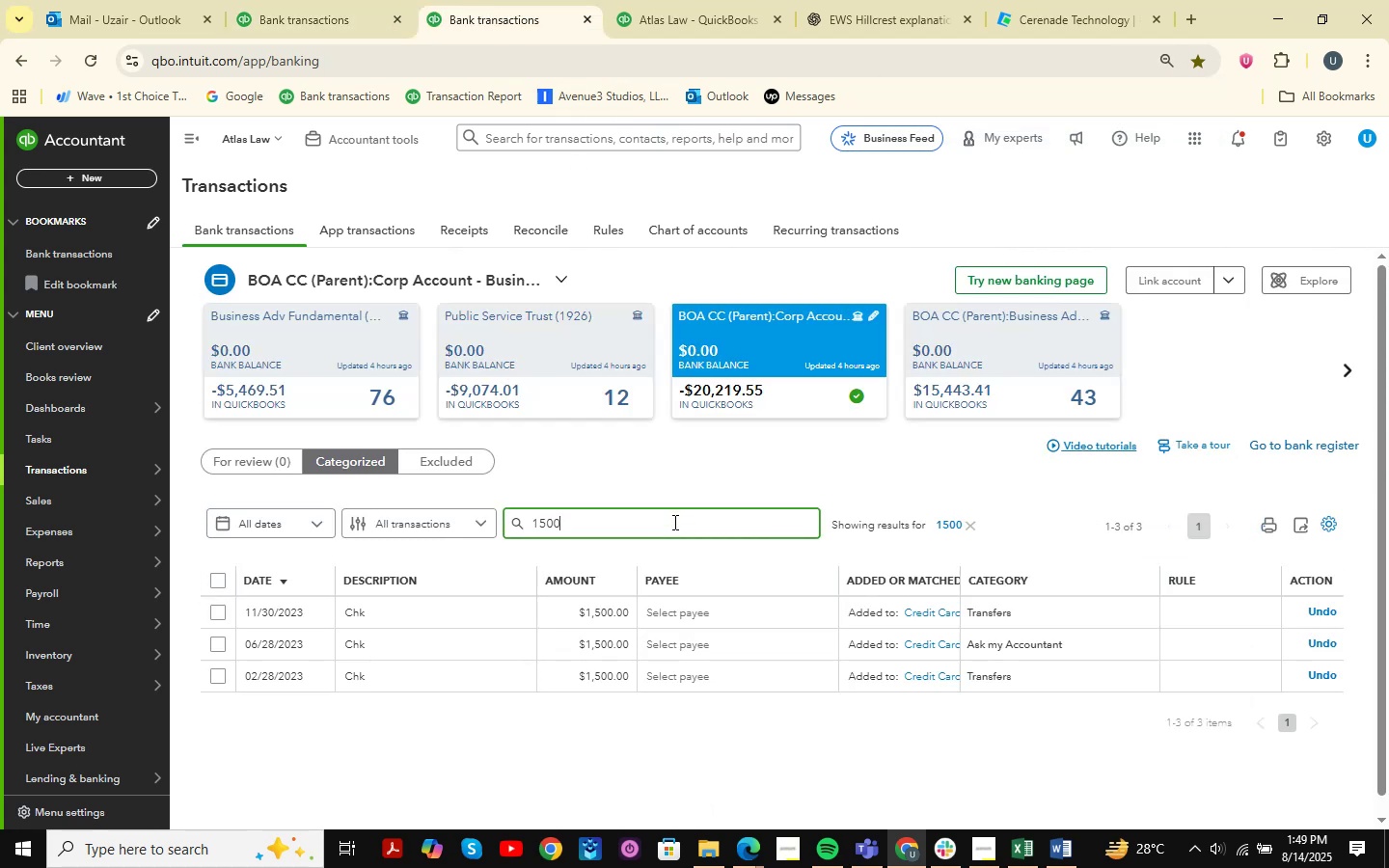 
wait(7.06)
 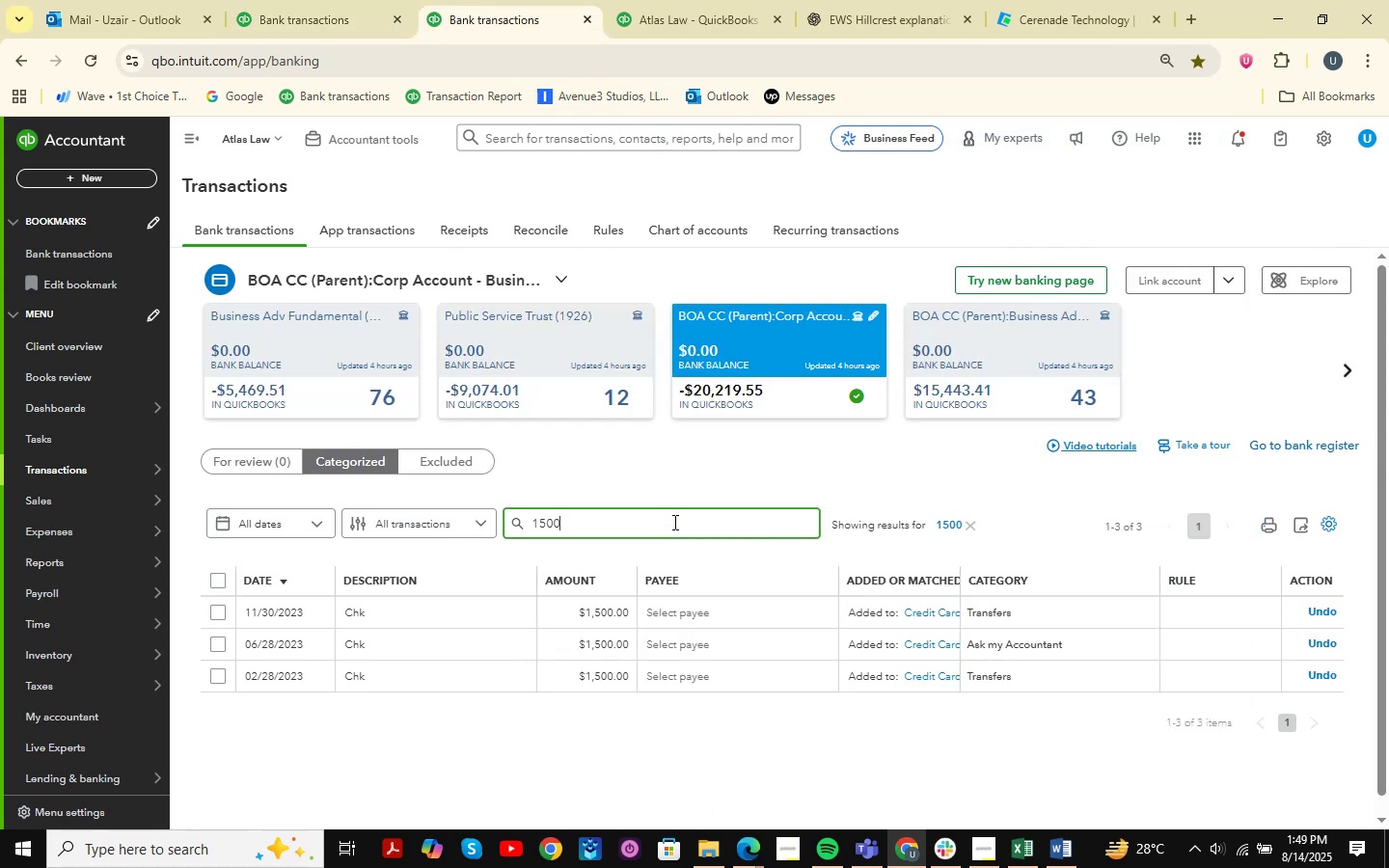 
left_click([302, 0])
 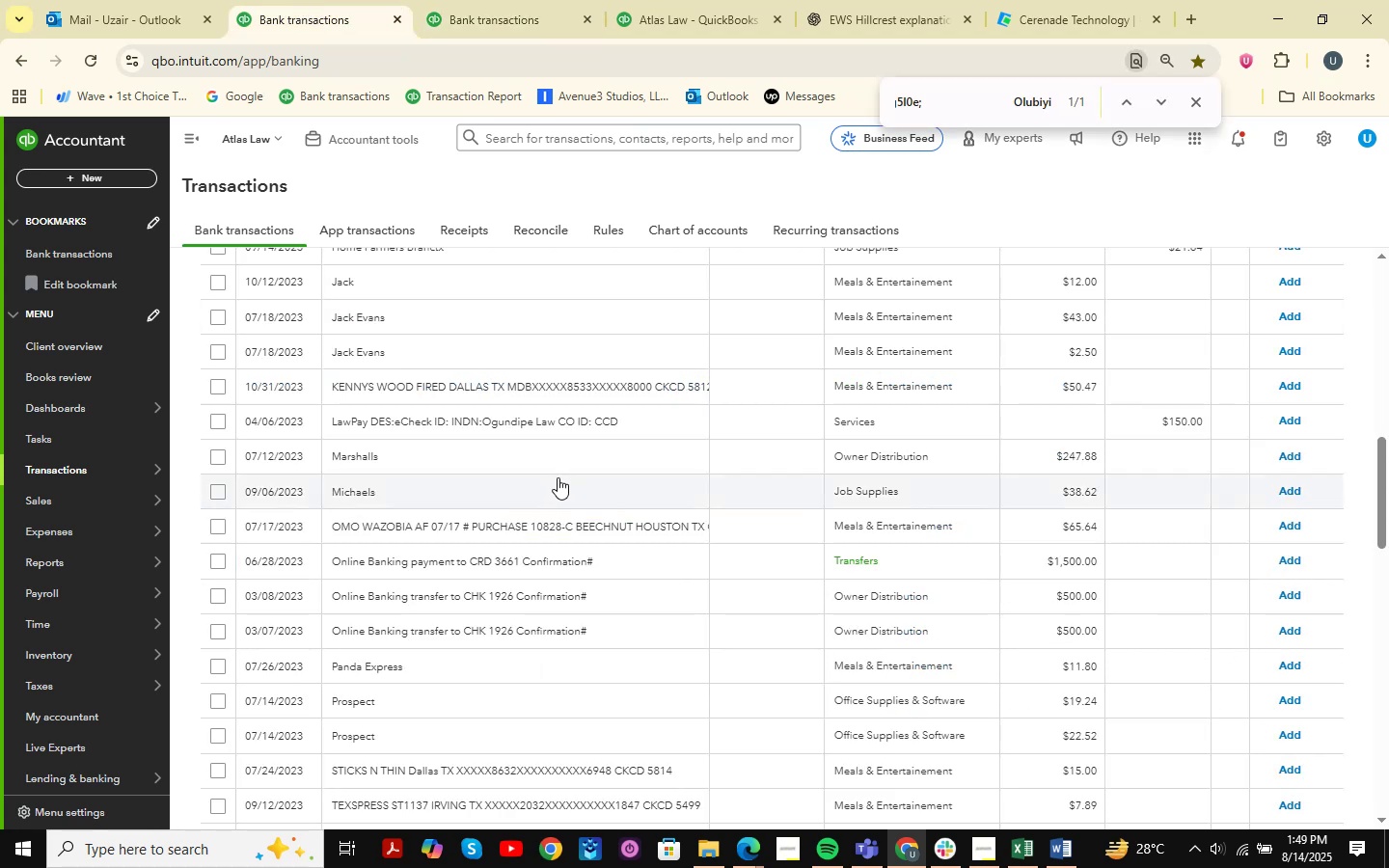 
left_click([468, 0])
 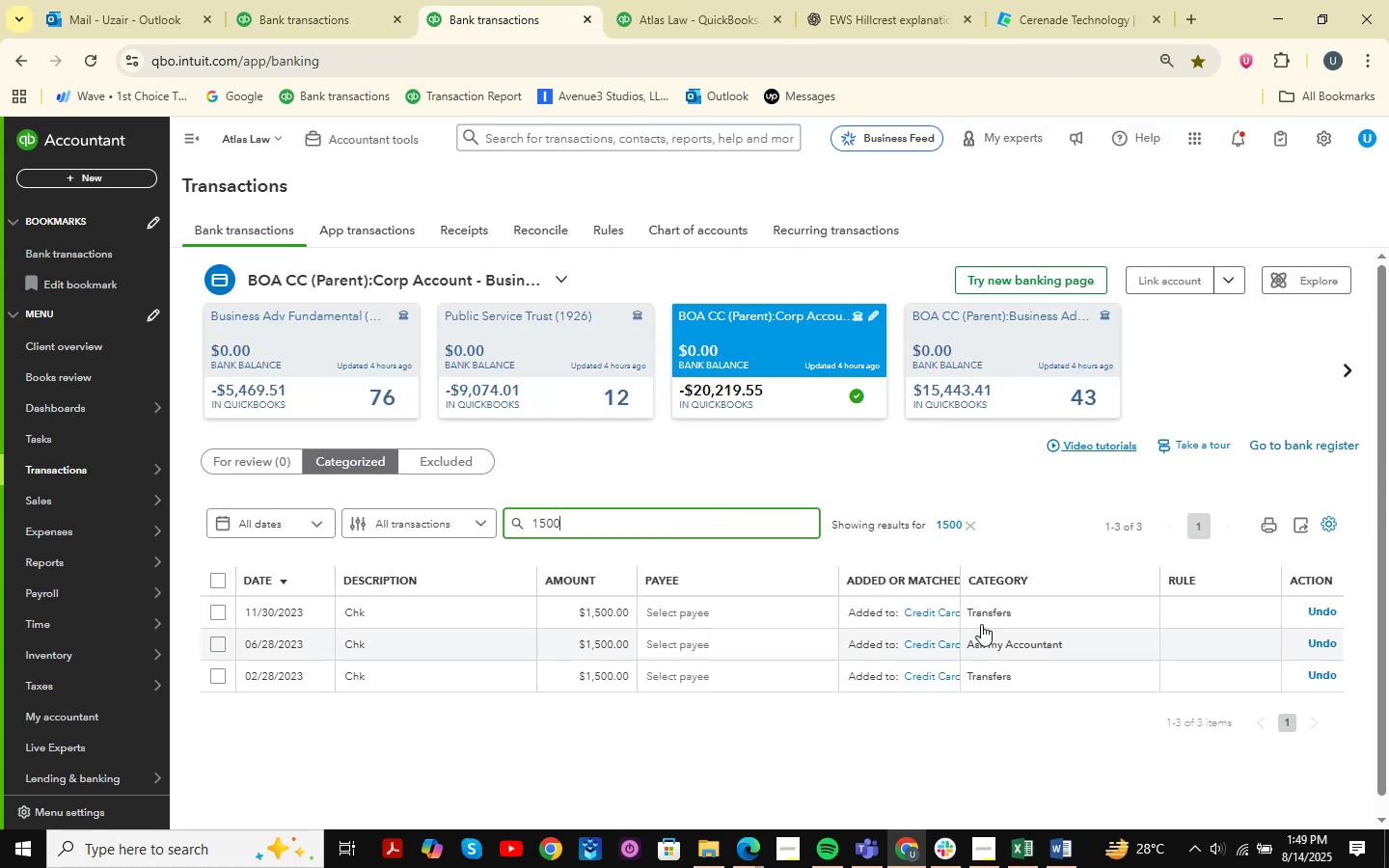 
left_click([1031, 643])
 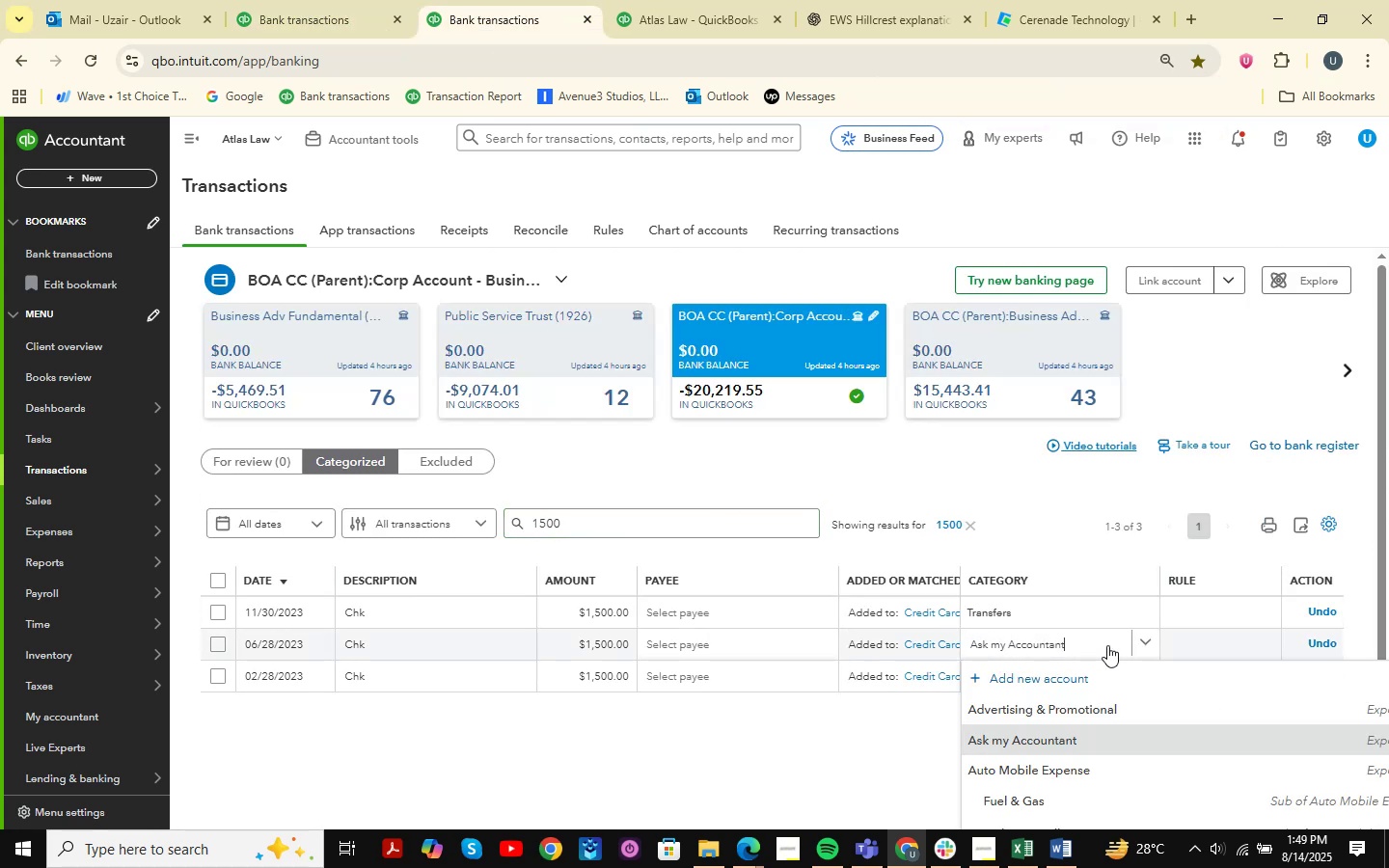 
left_click([1076, 643])
 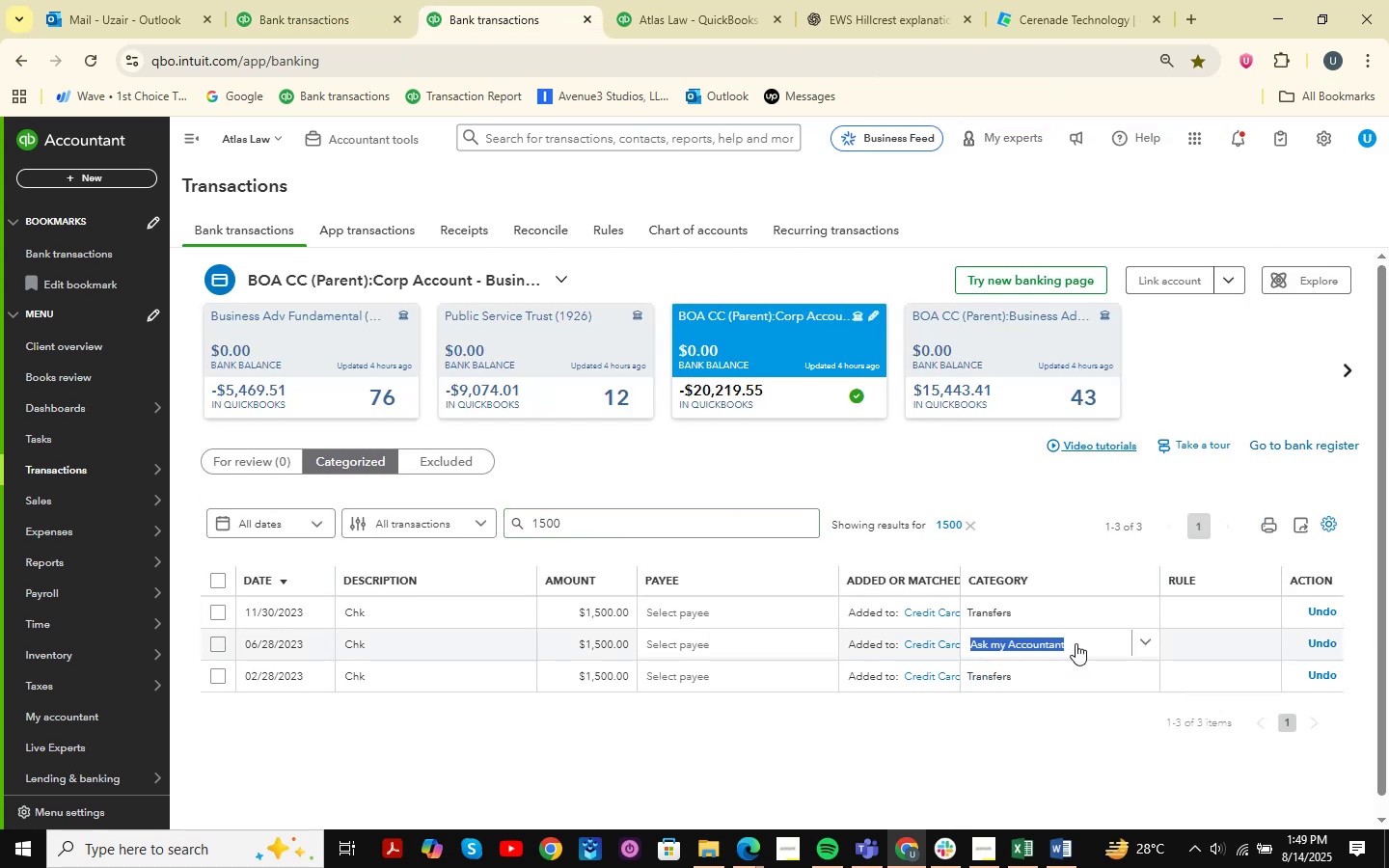 
type(transfer)
 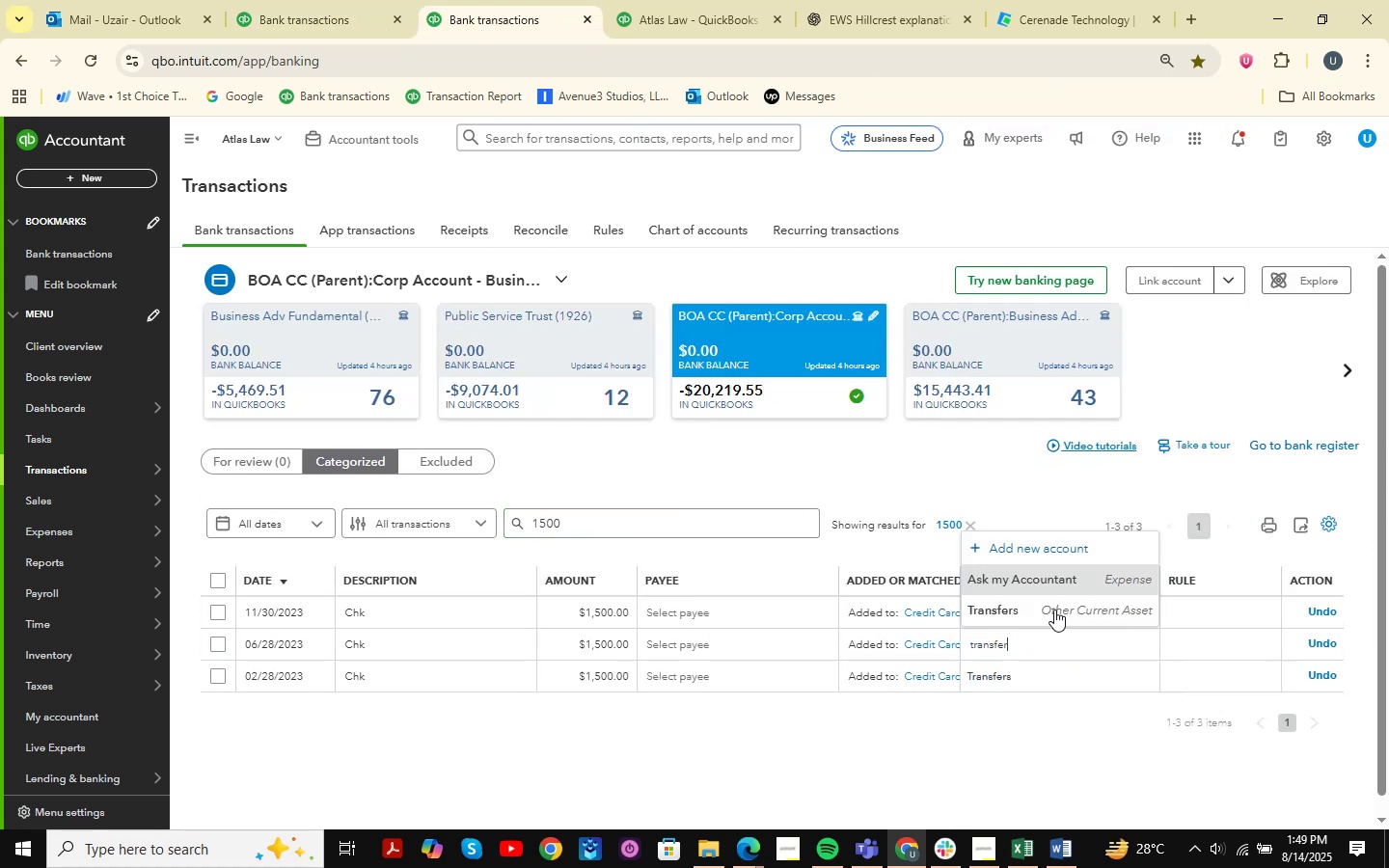 
left_click([1054, 610])
 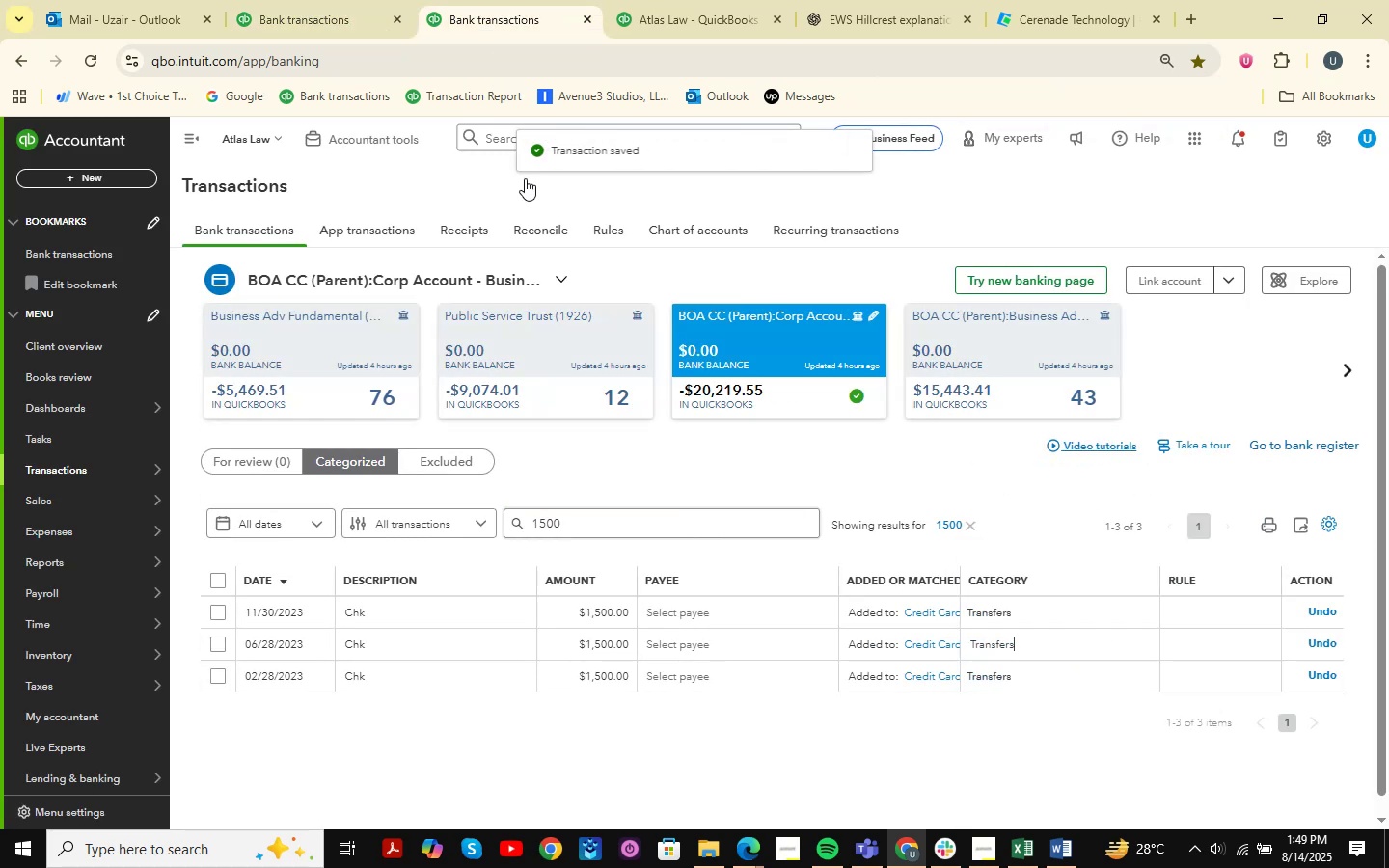 
left_click([338, 0])
 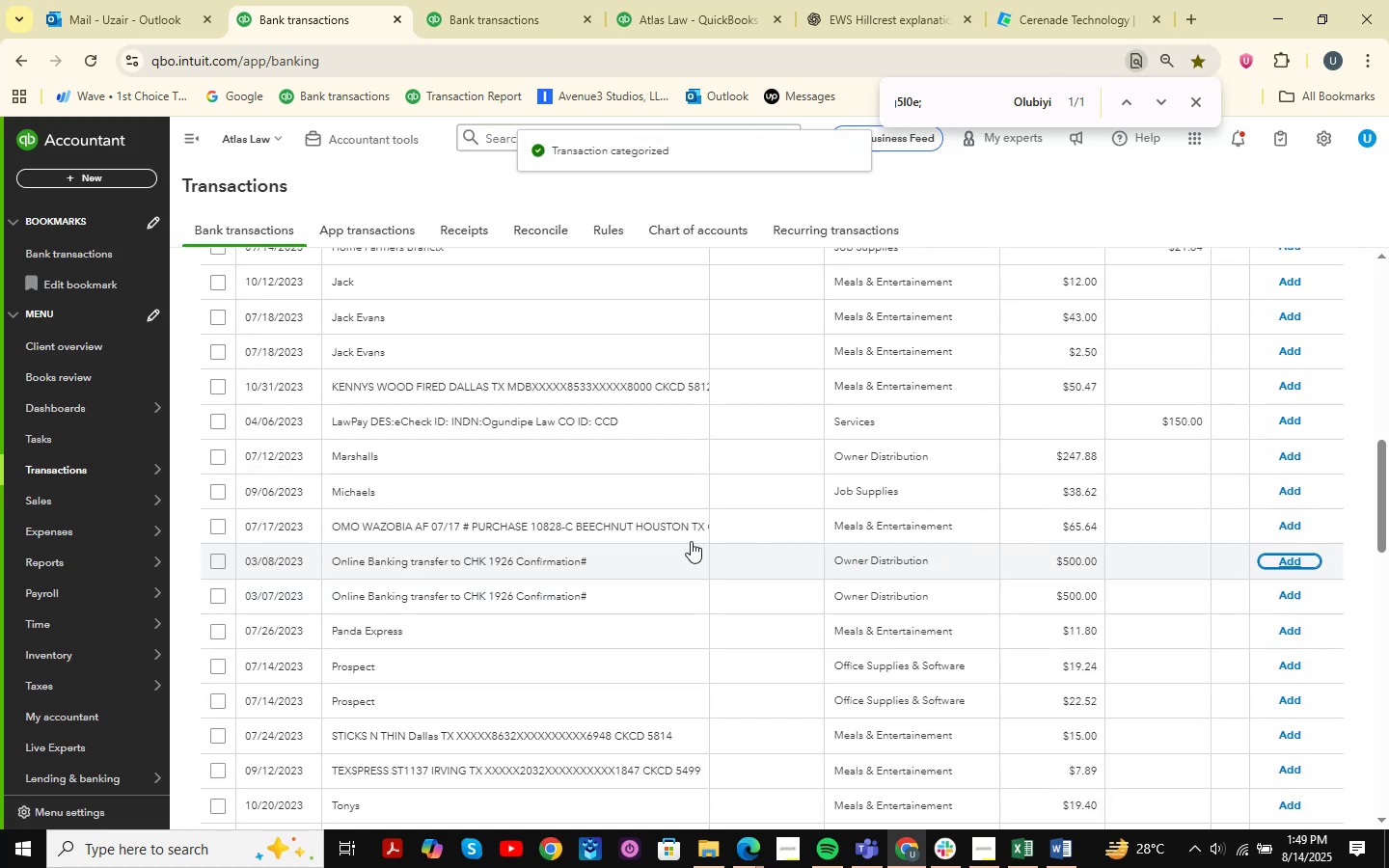 
wait(5.13)
 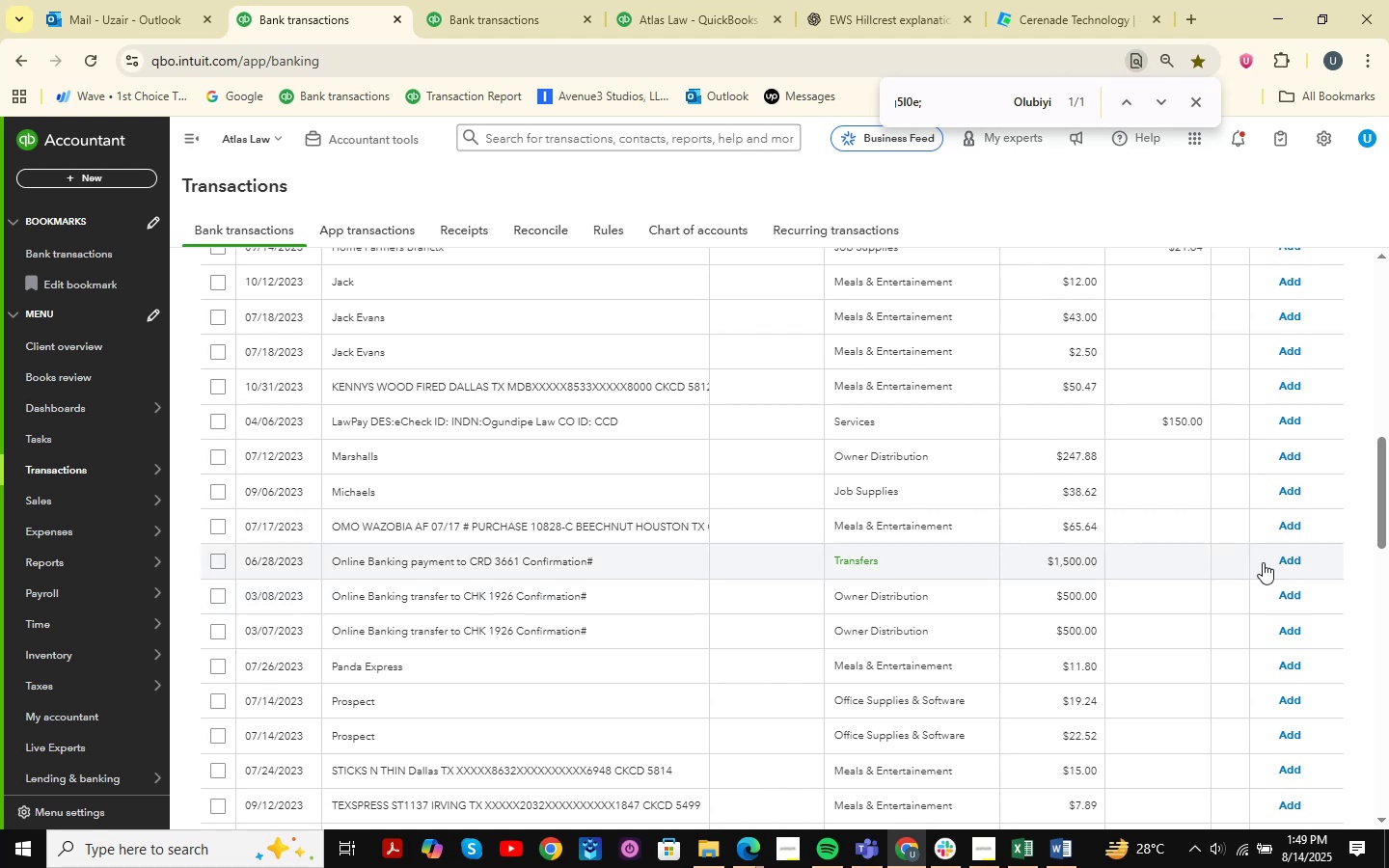 
left_click([495, 0])
 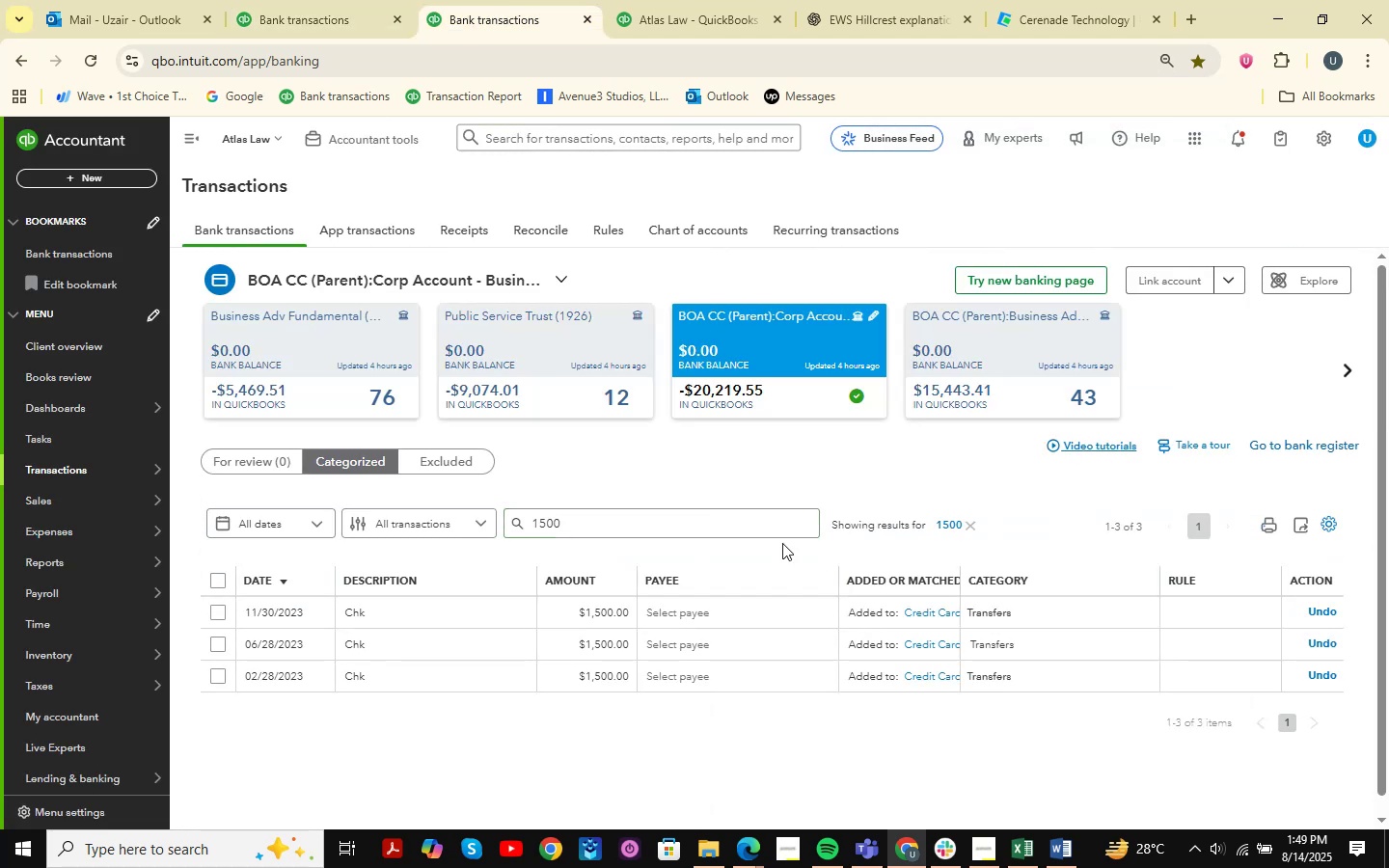 
left_click_drag(start_coordinate=[716, 519], to_coordinate=[398, 493])
 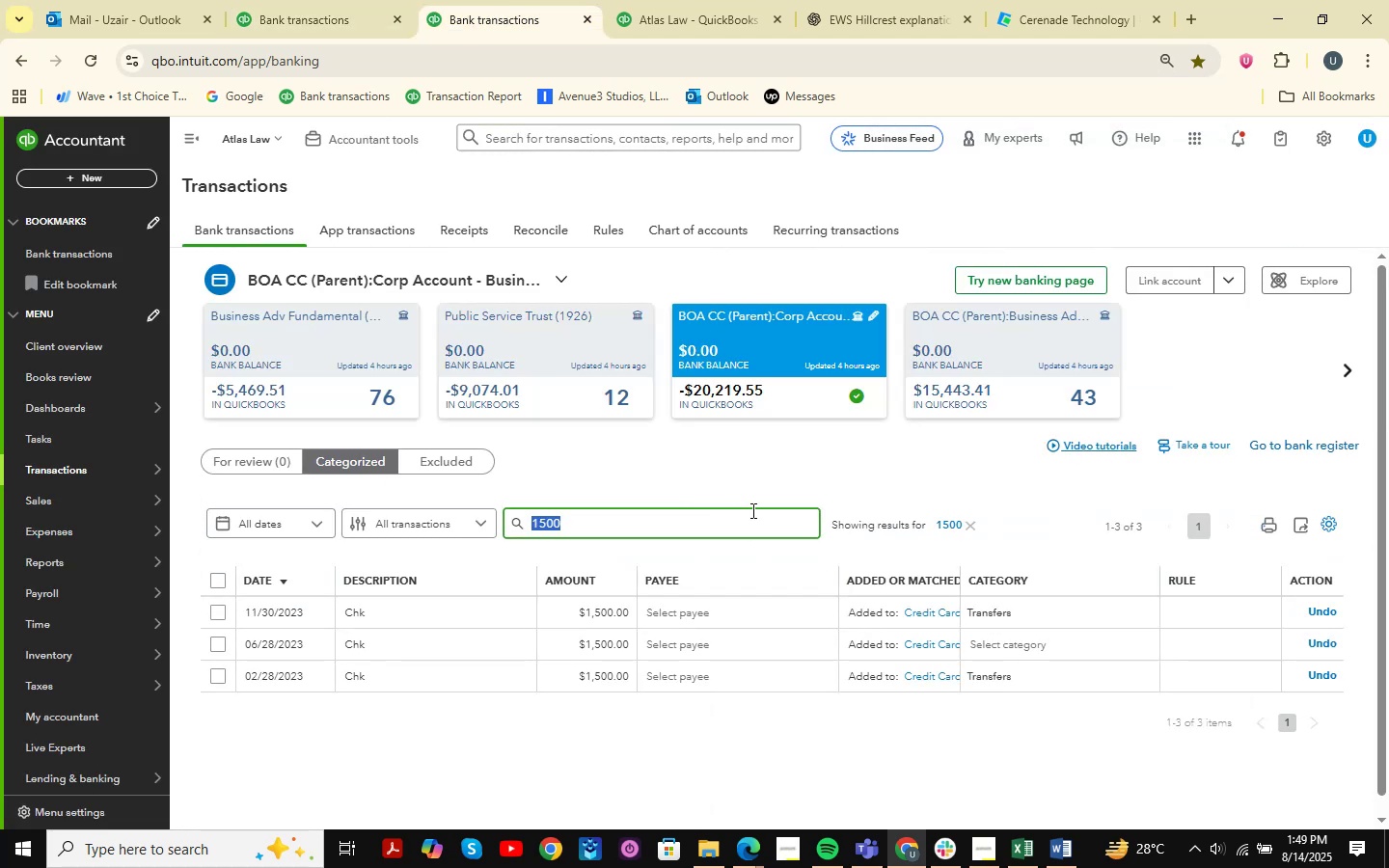 
key(Numpad5)
 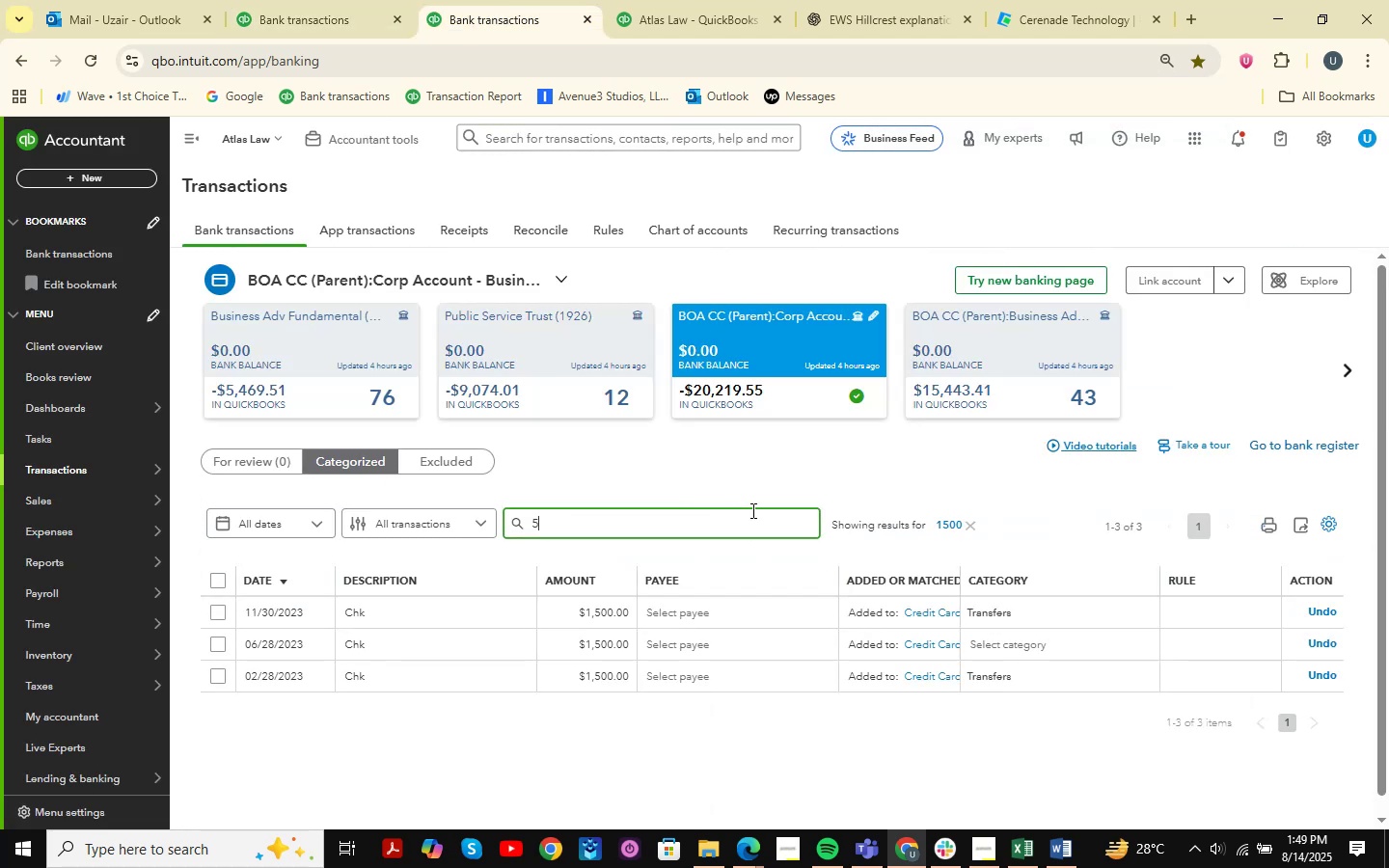 
key(Numpad0)
 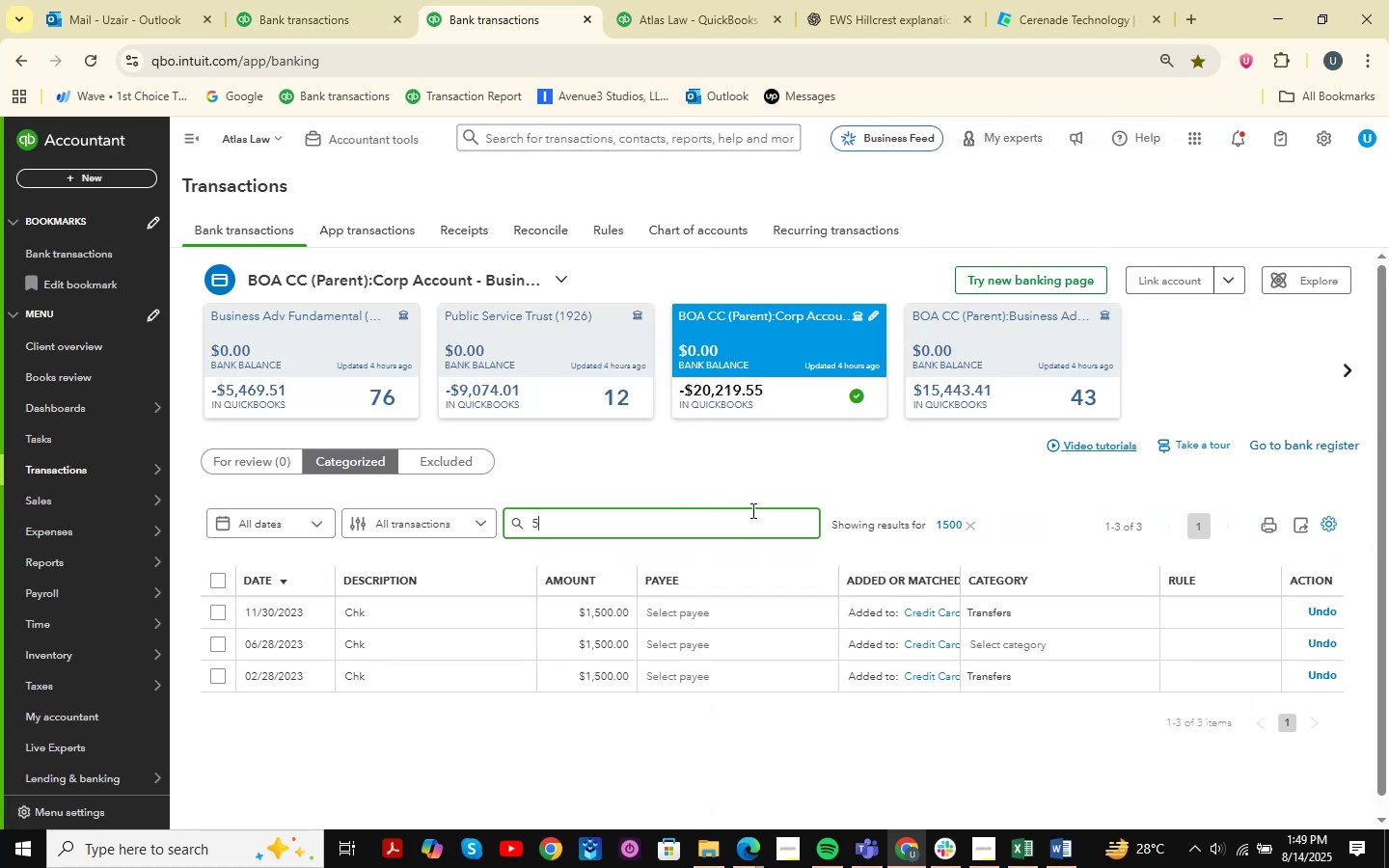 
key(Numpad0)
 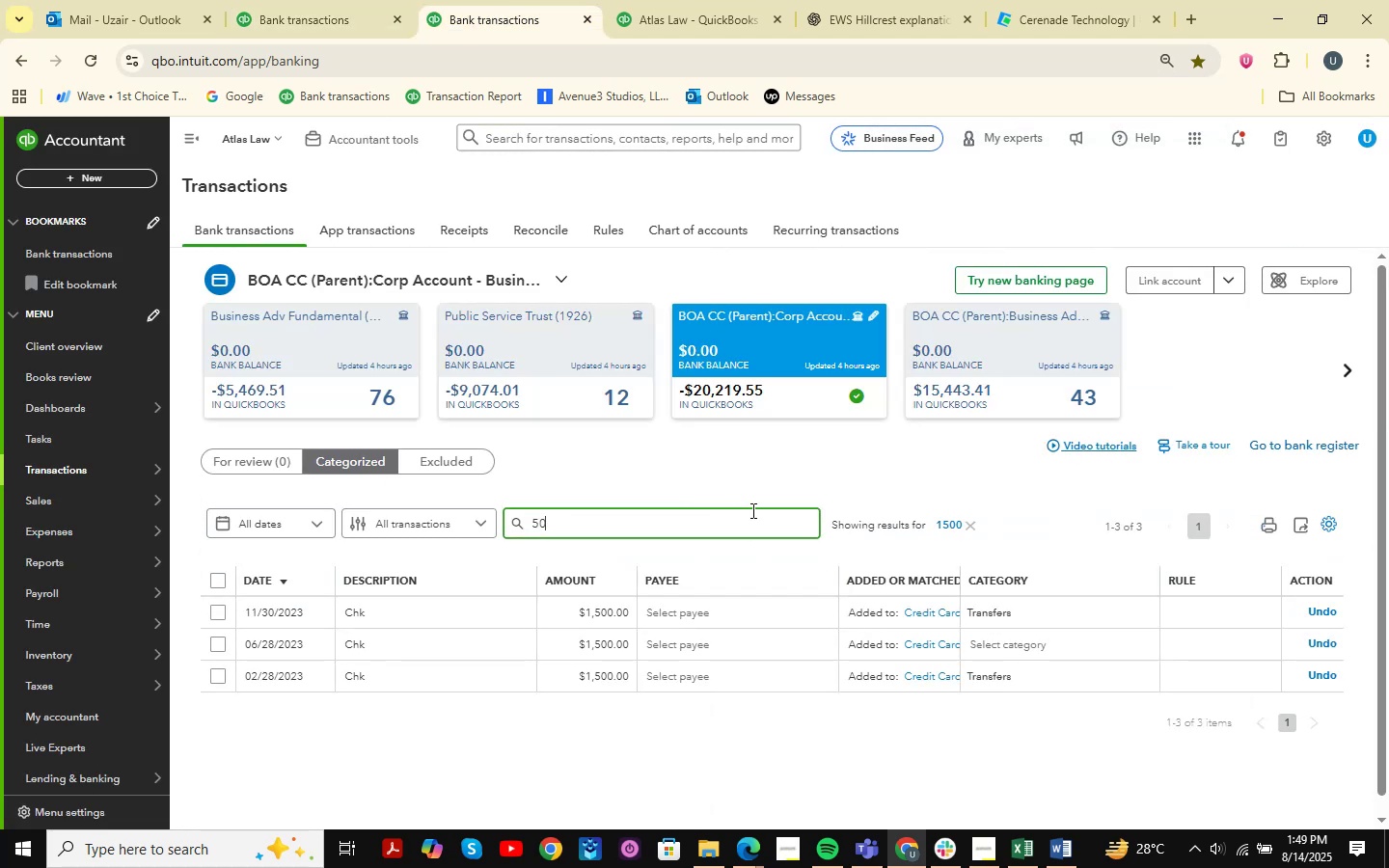 
key(NumpadEnter)
 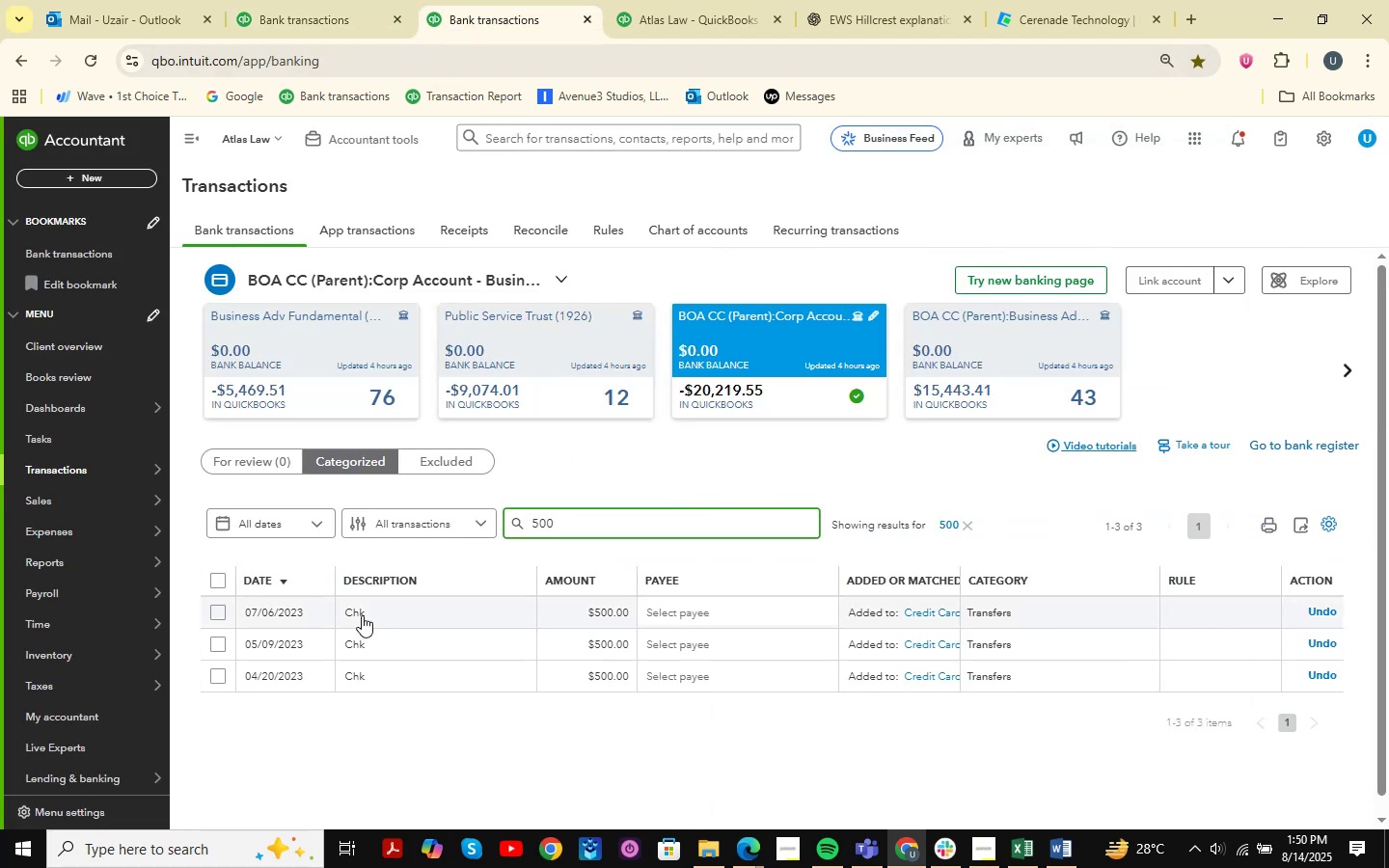 
left_click([287, 0])
 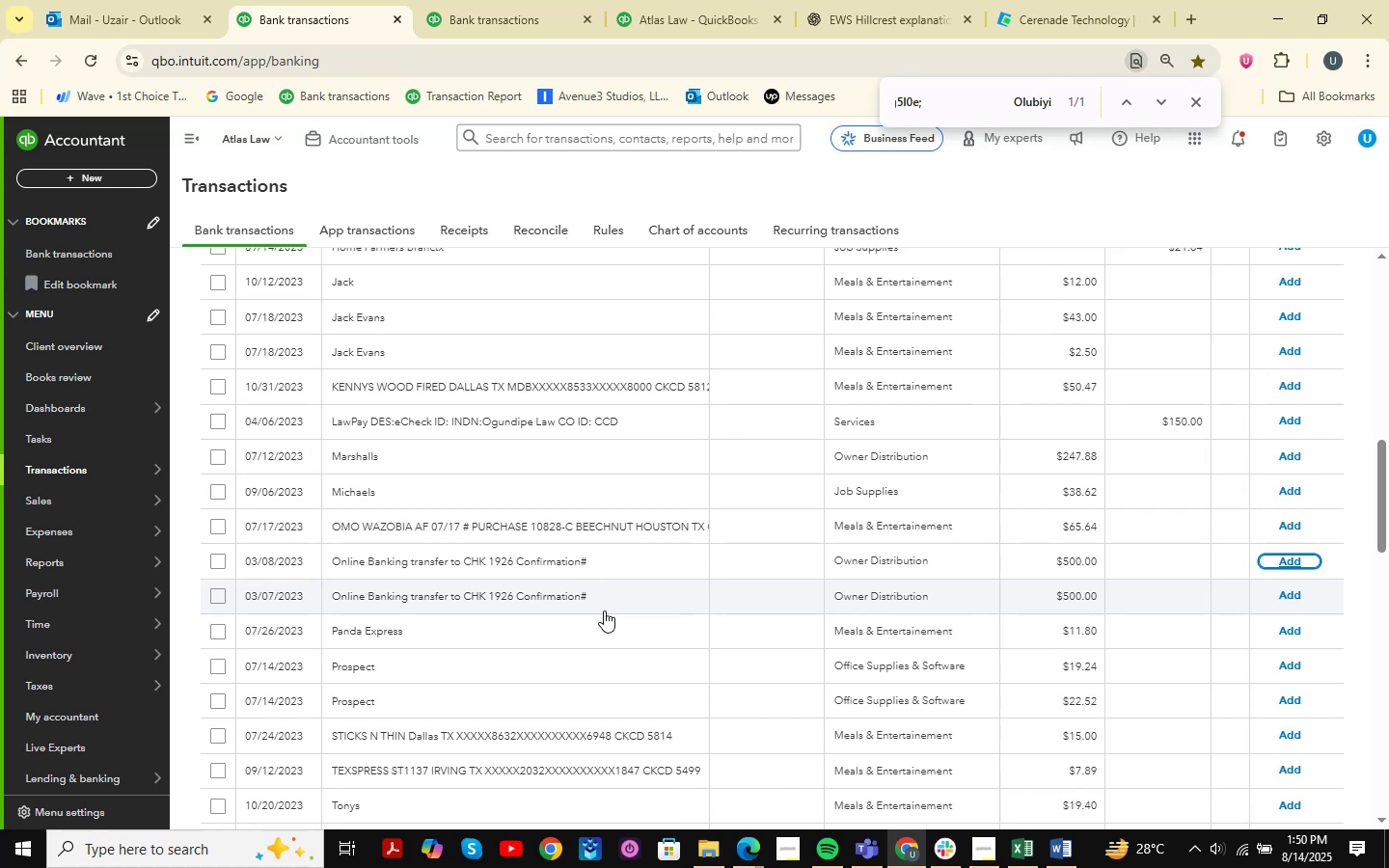 
left_click([498, 1])
 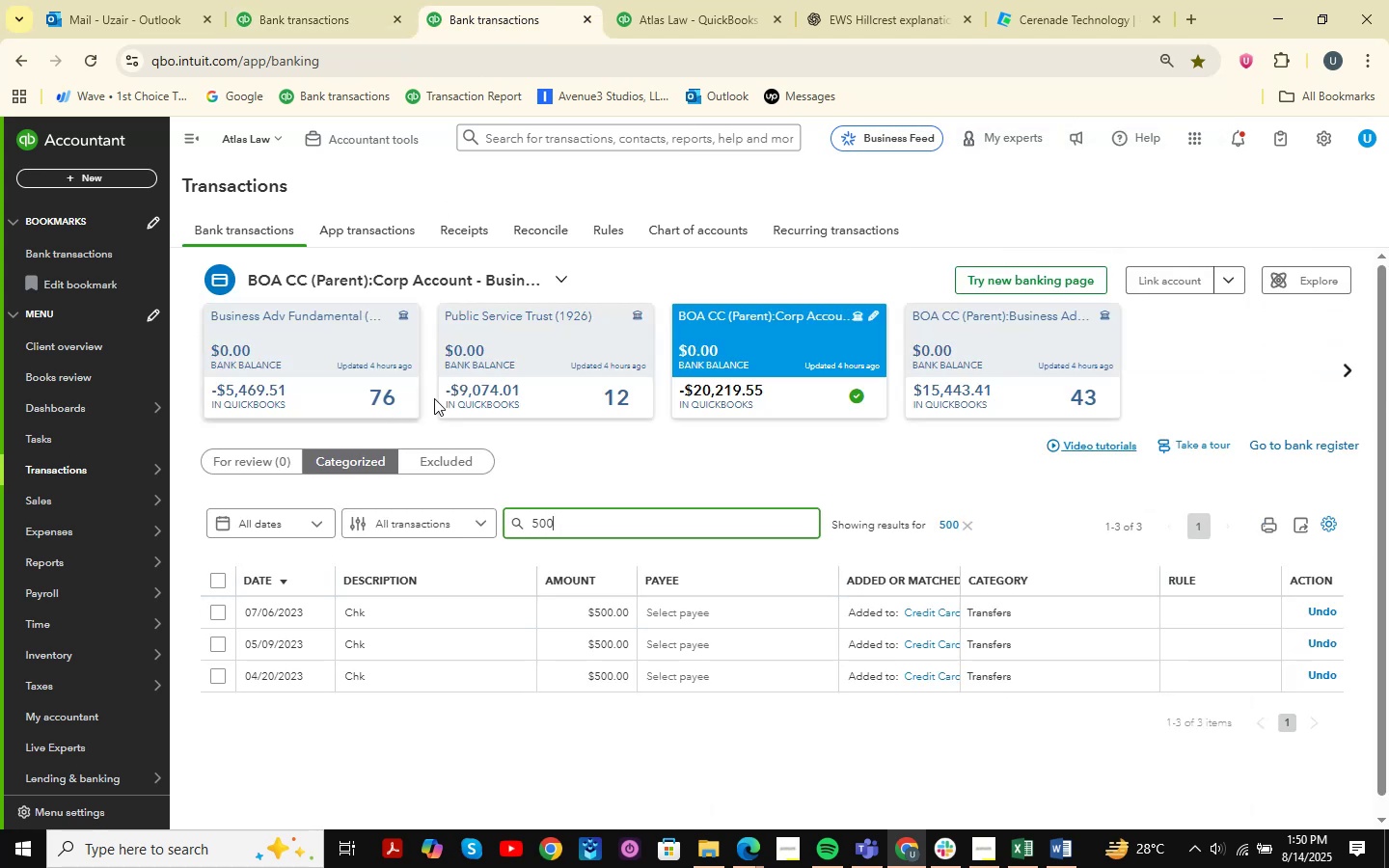 
left_click([579, 359])
 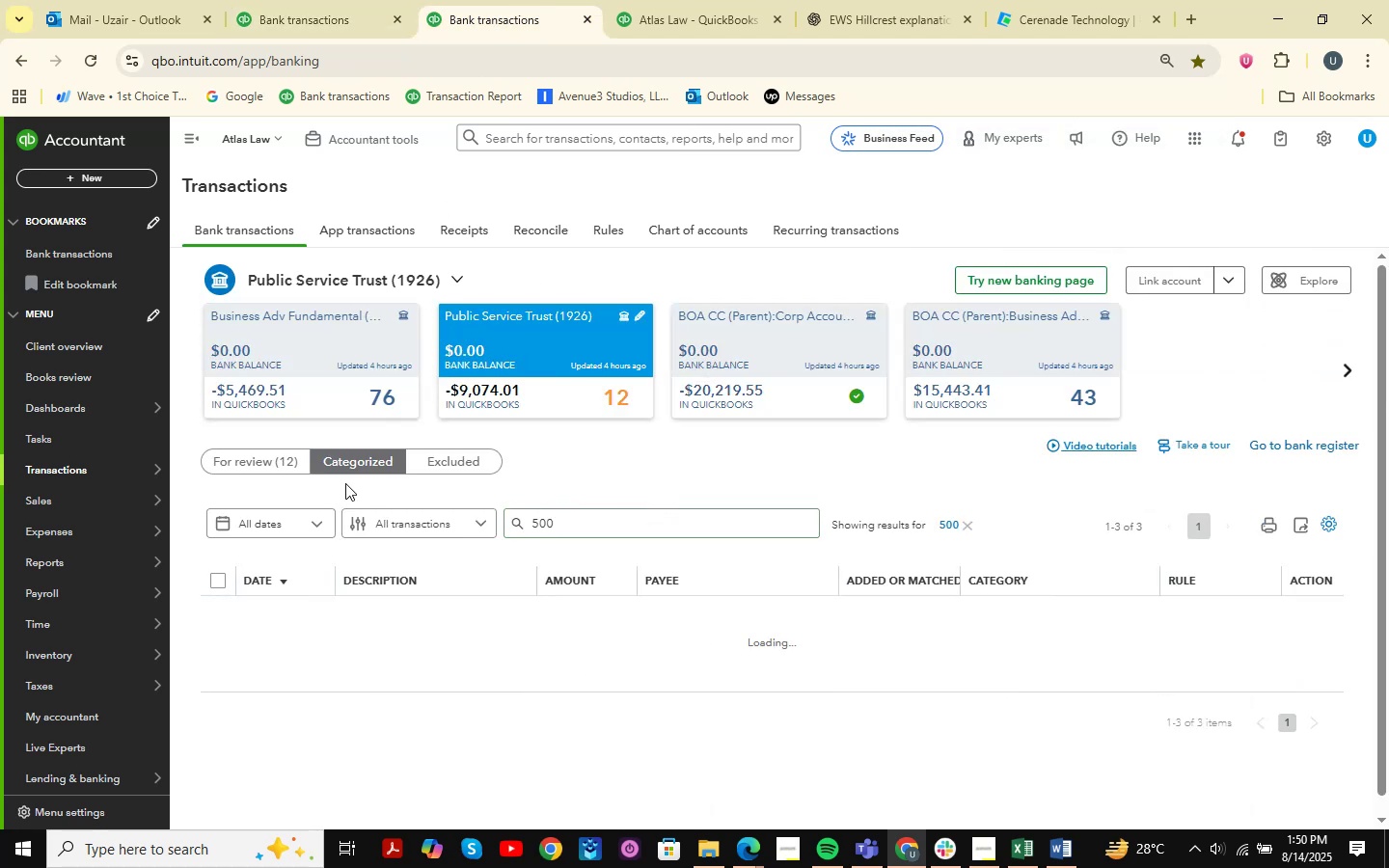 
left_click([260, 466])
 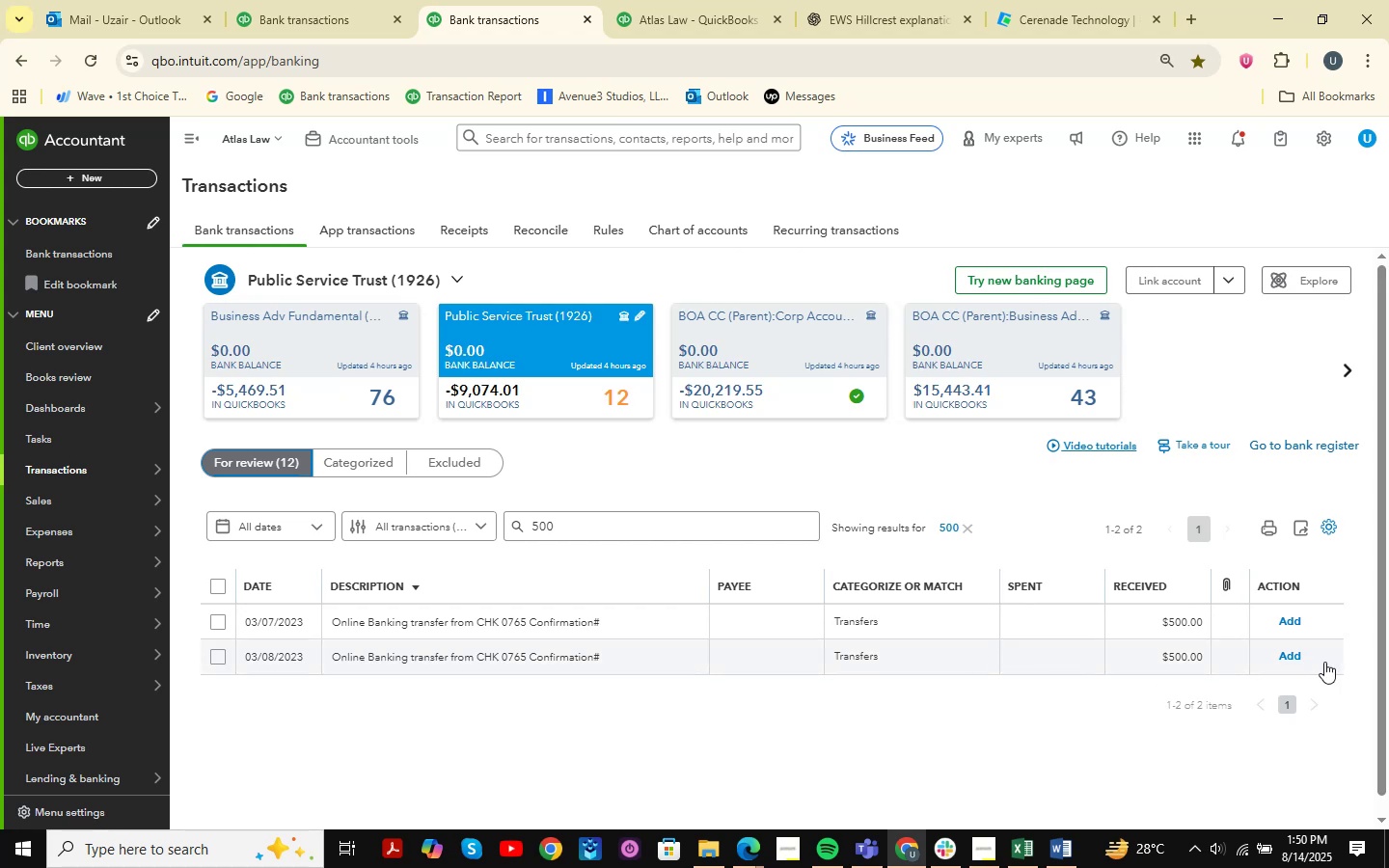 
wait(7.37)
 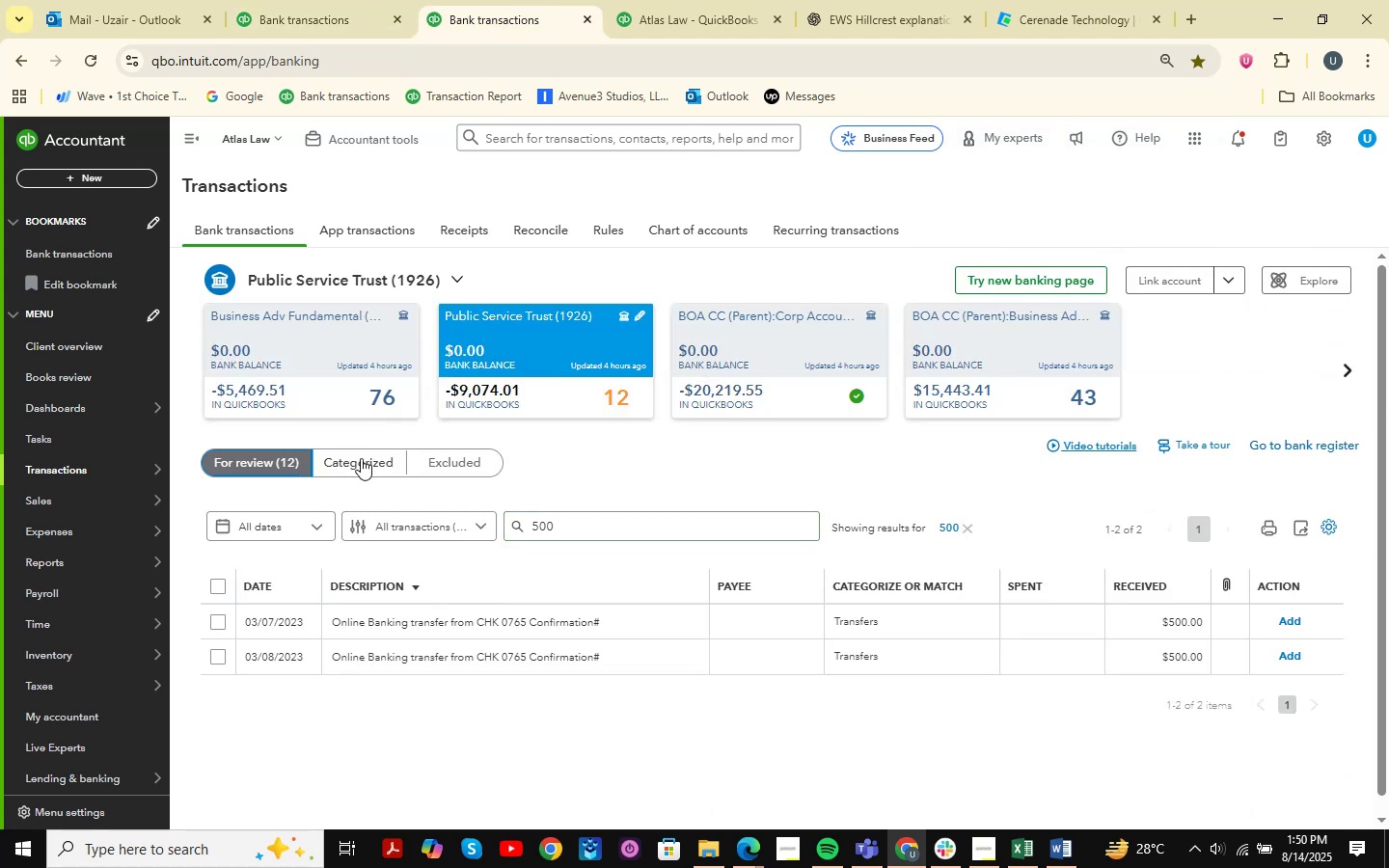 
left_click([355, 0])
 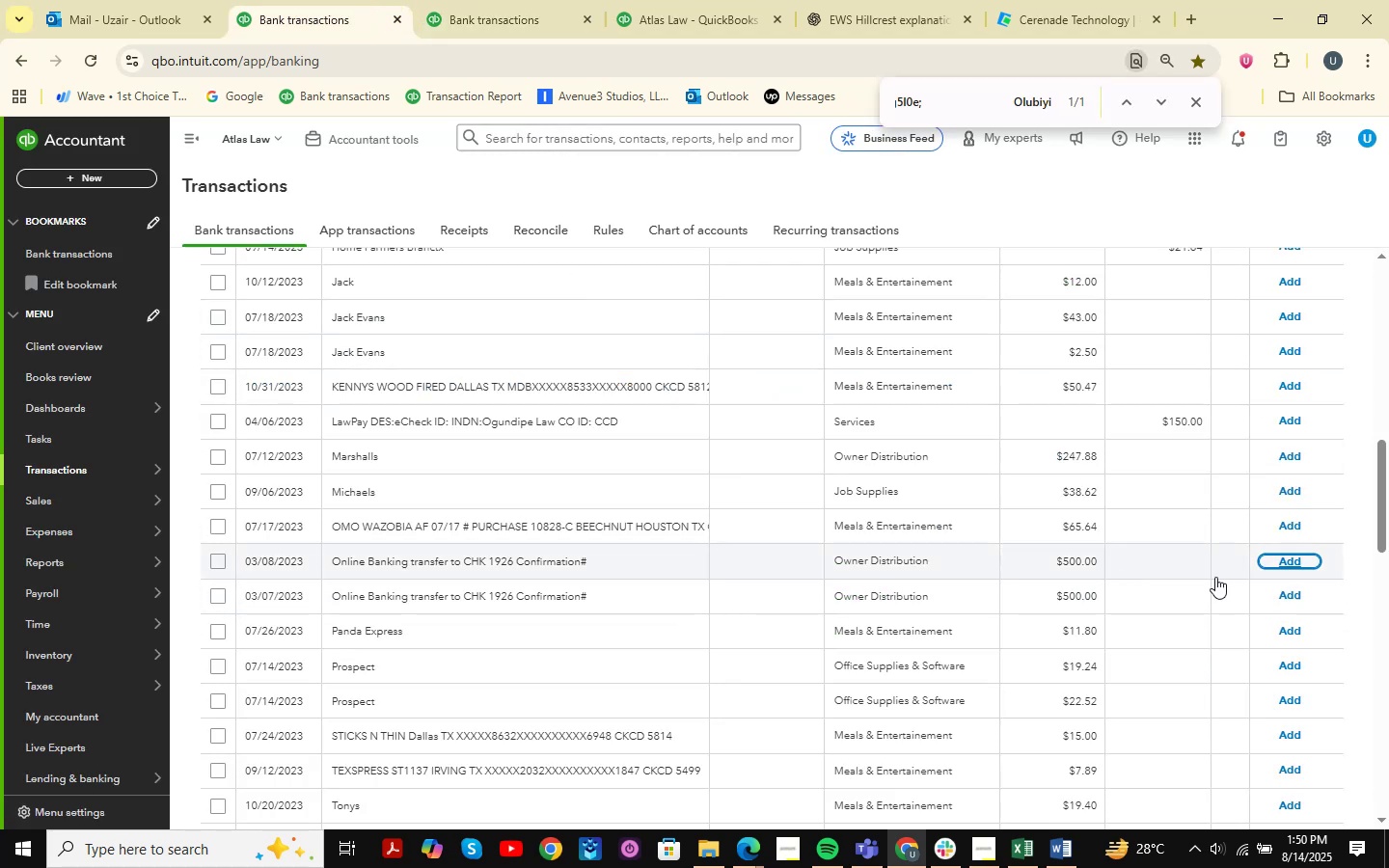 
left_click([631, 564])
 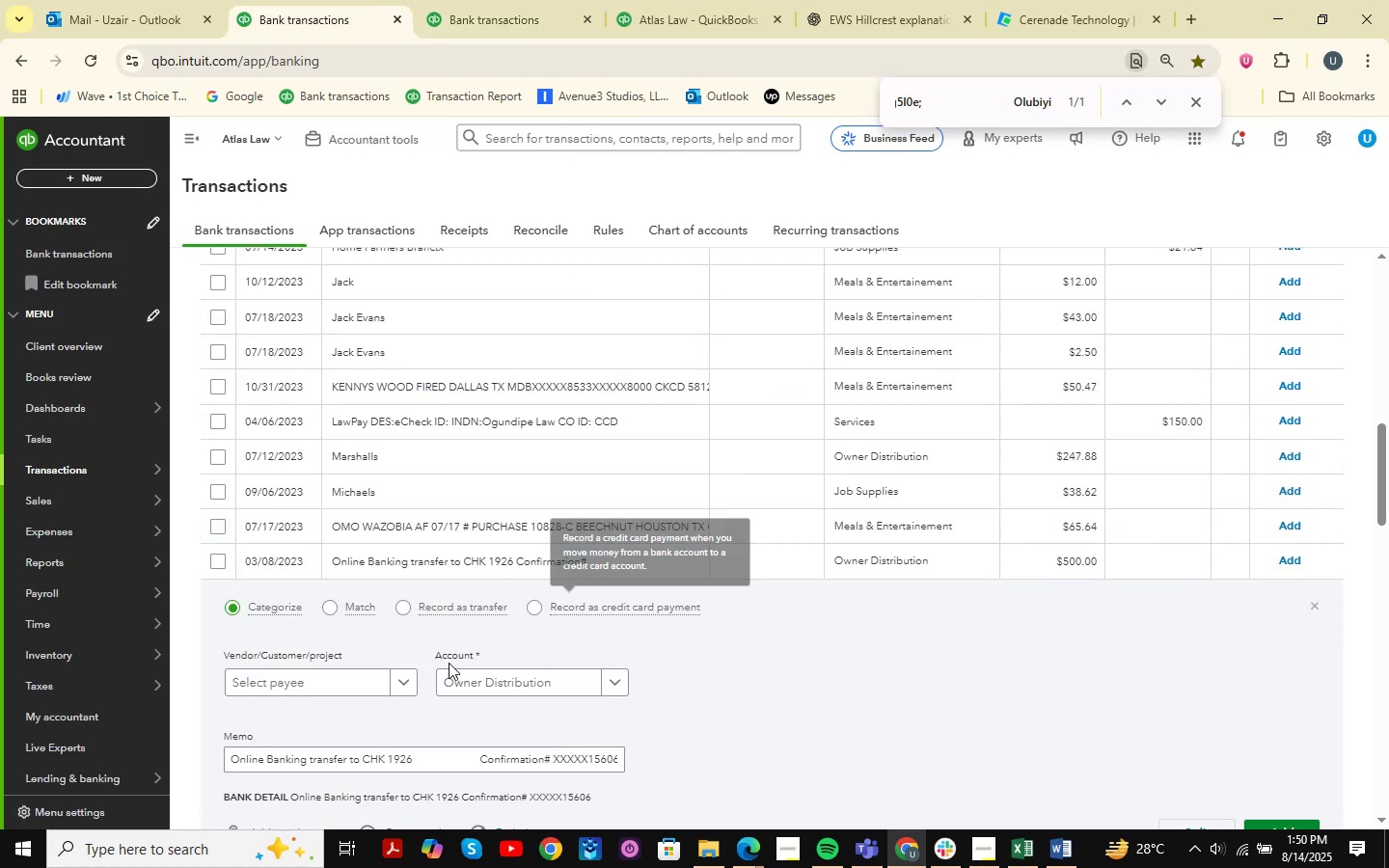 
left_click([508, 686])
 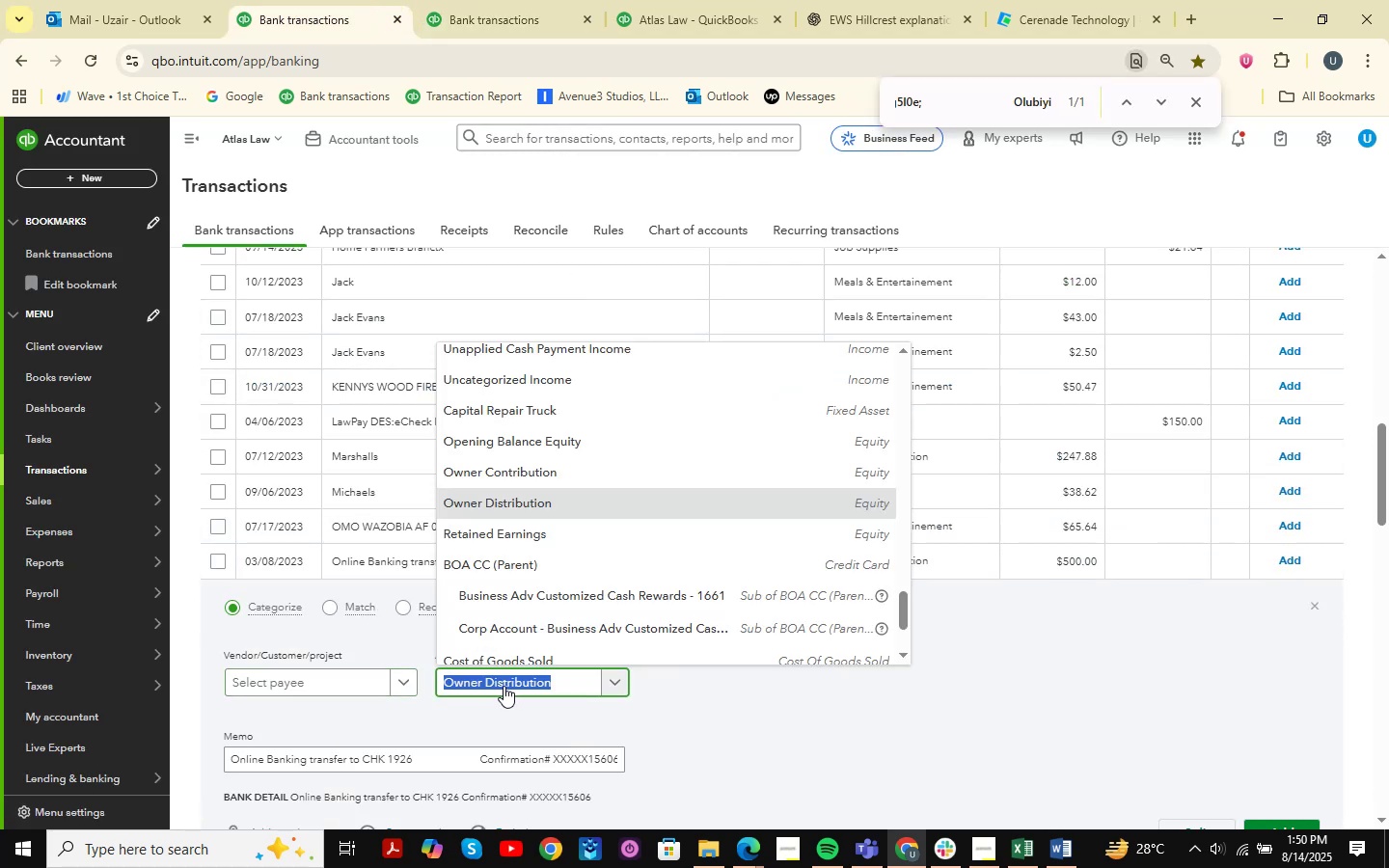 
type(transfers)
 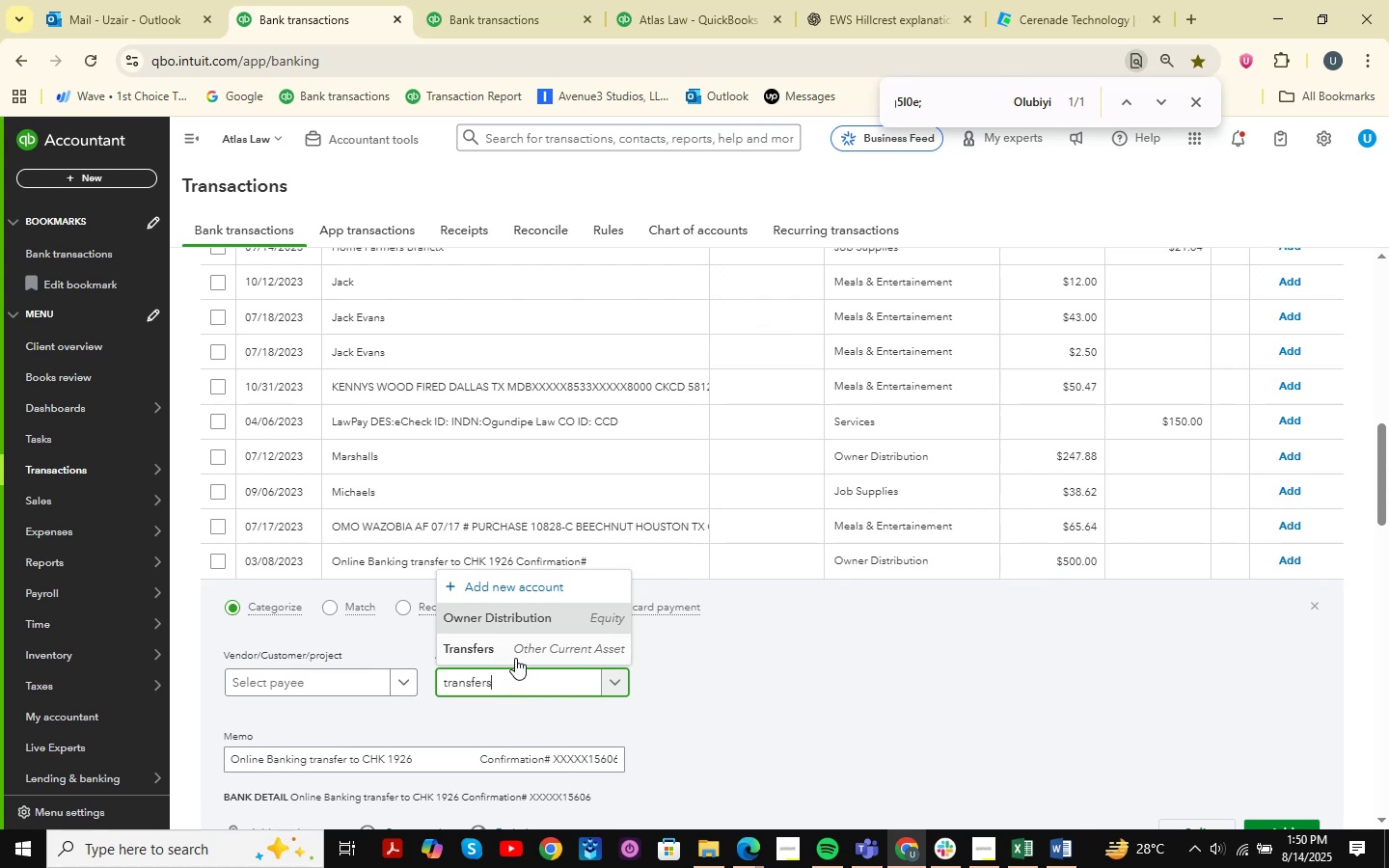 
left_click([531, 636])
 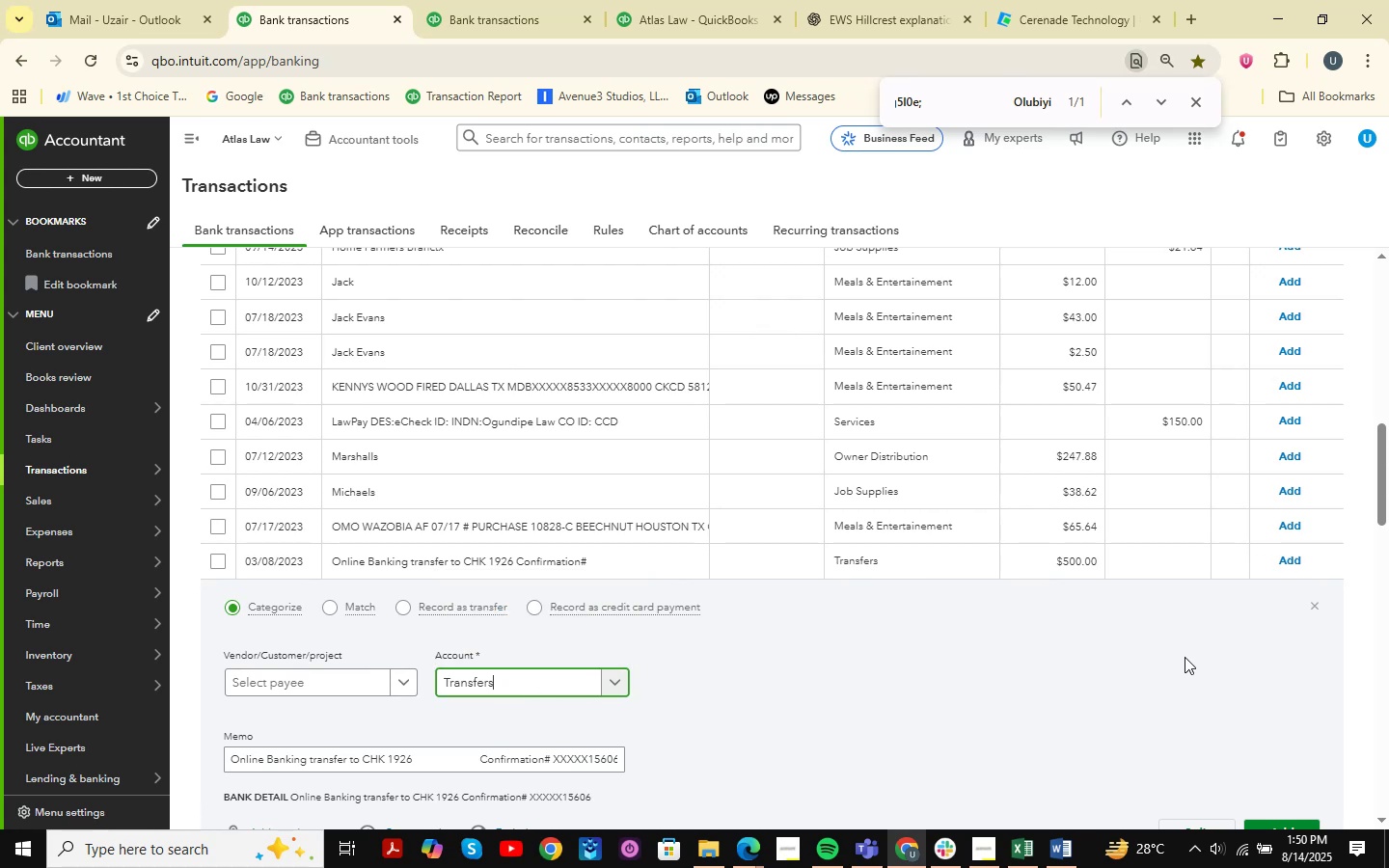 
scroll: coordinate [1332, 665], scroll_direction: down, amount: 2.0
 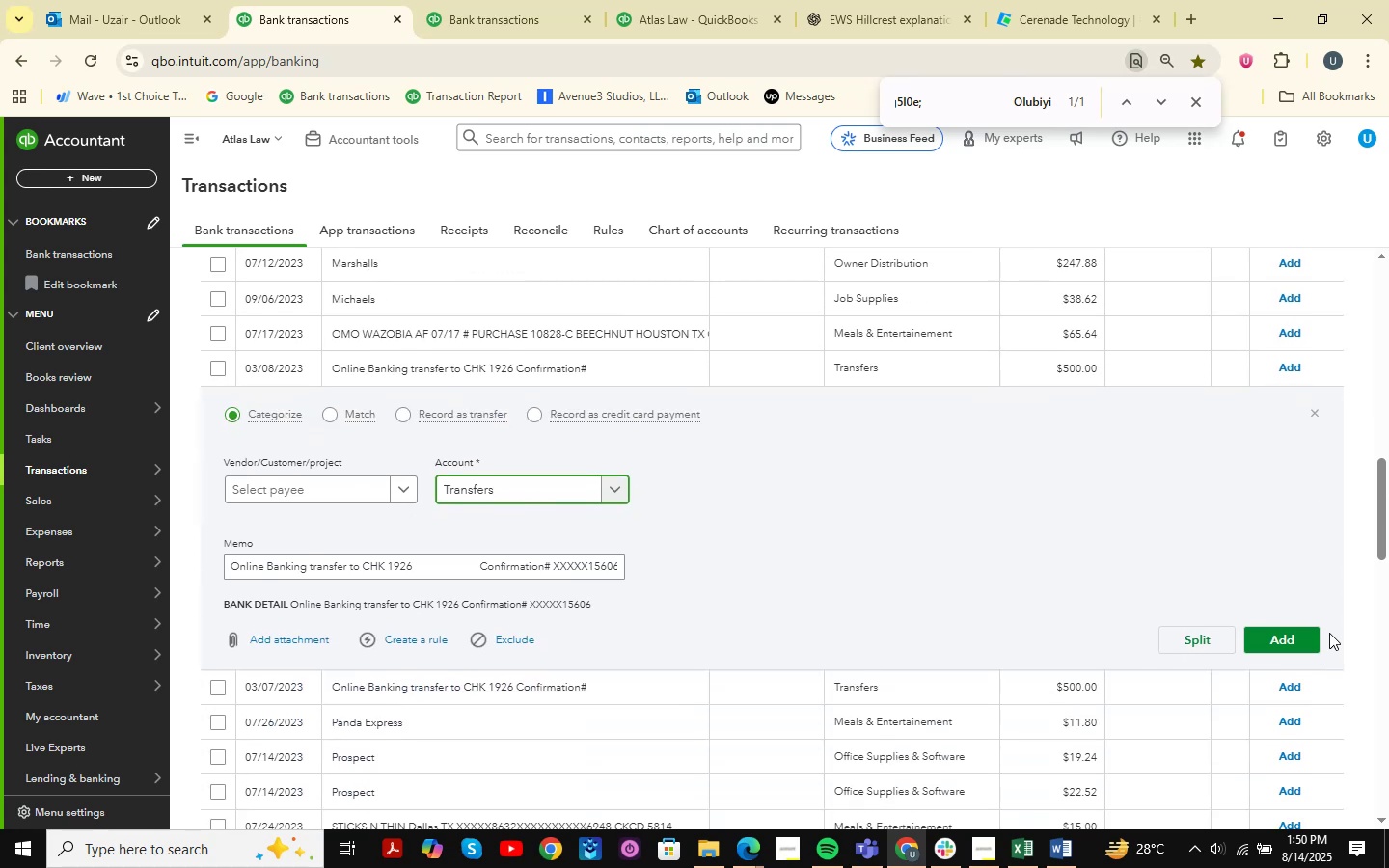 
left_click([1308, 628])
 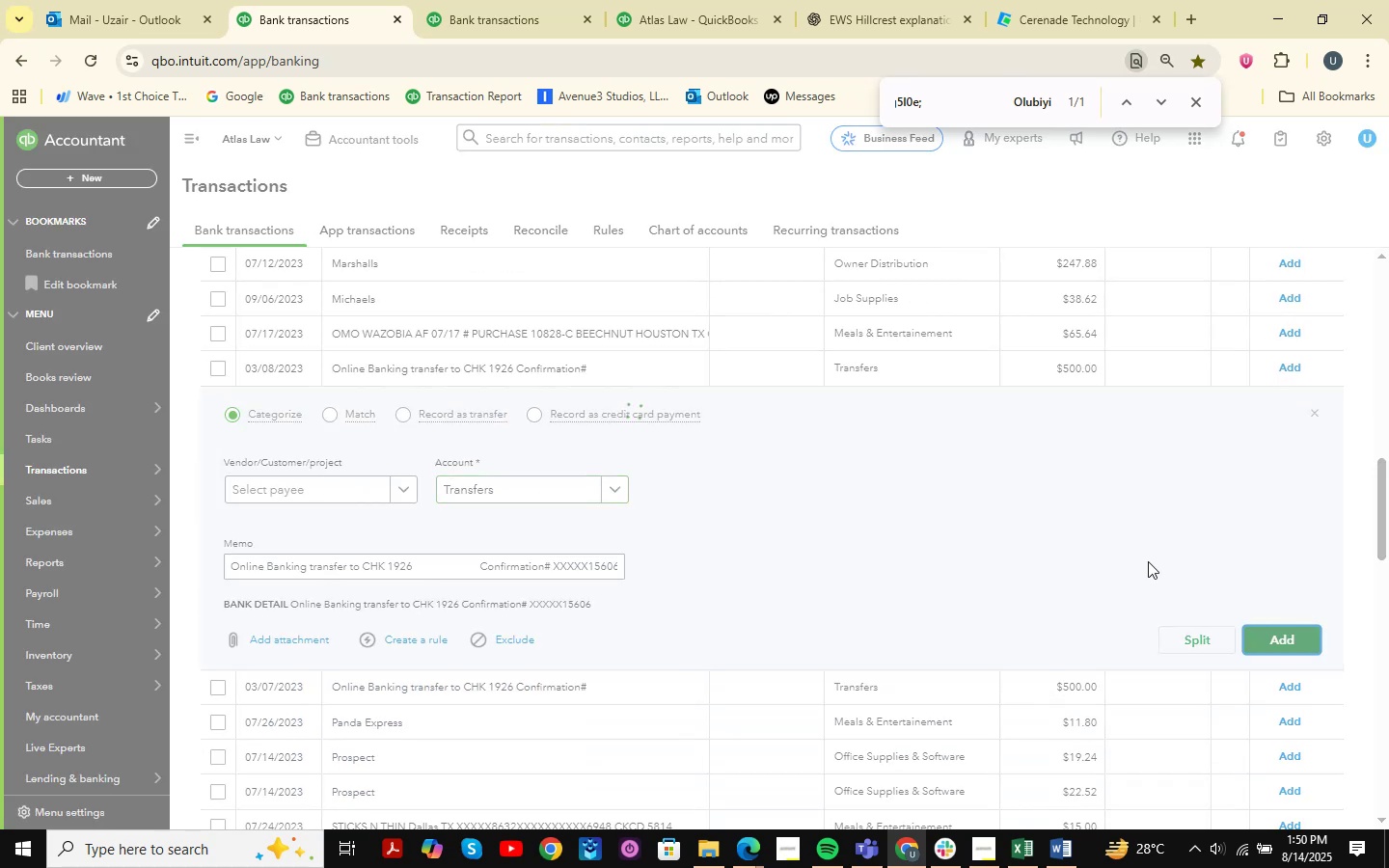 
mouse_move([808, 415])
 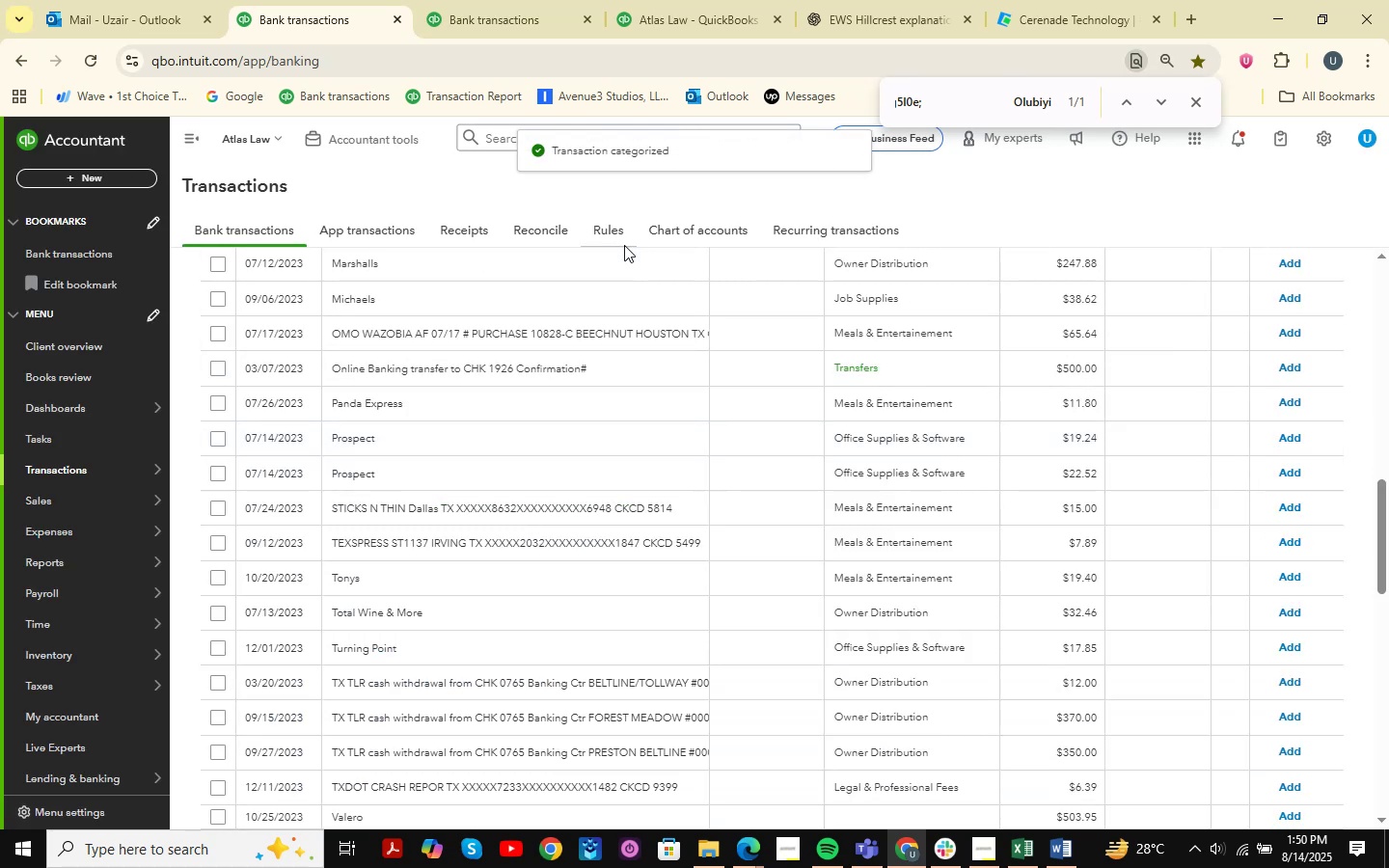 
left_click([443, 0])
 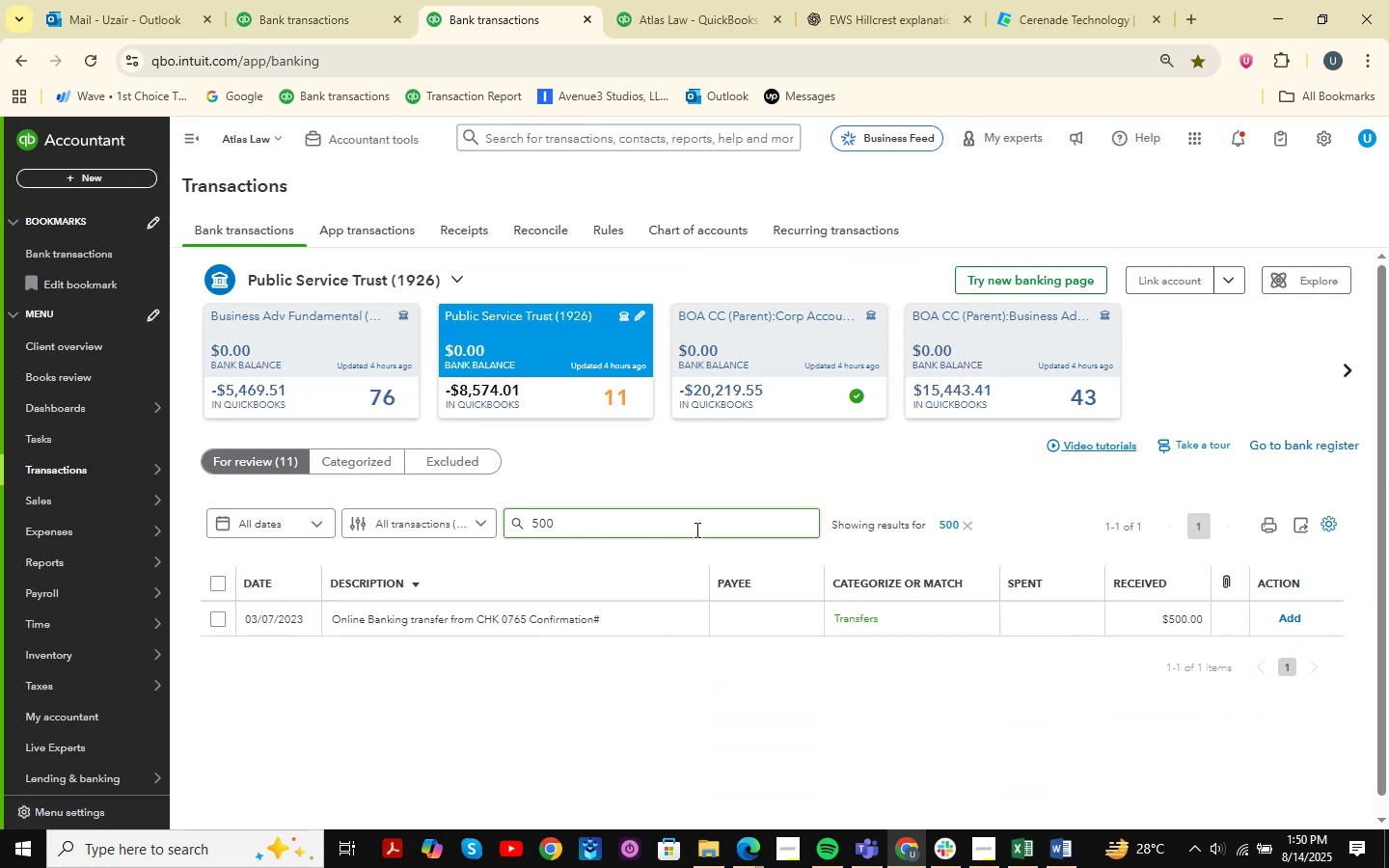 
left_click([294, 0])
 